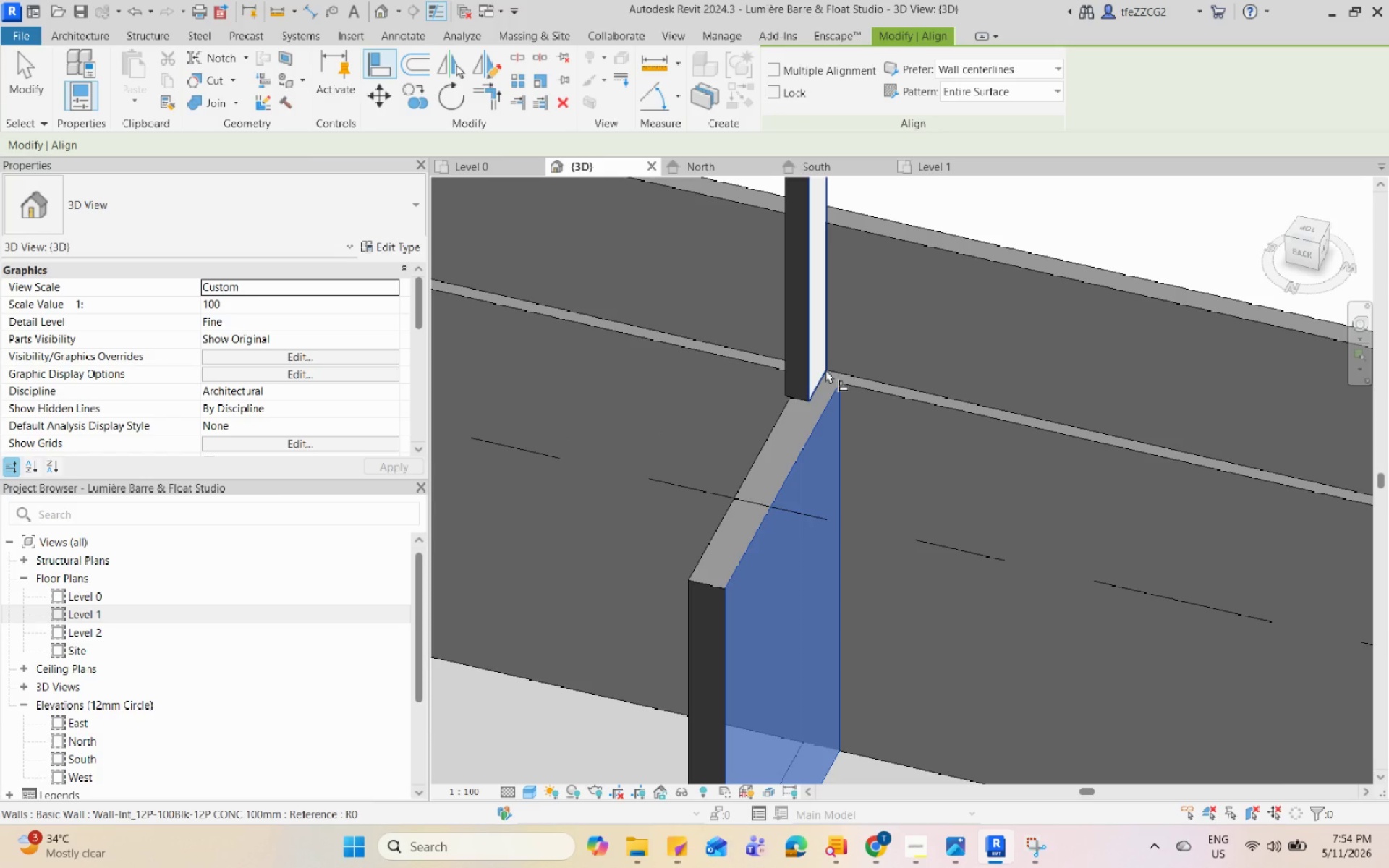 
left_click([825, 369])
 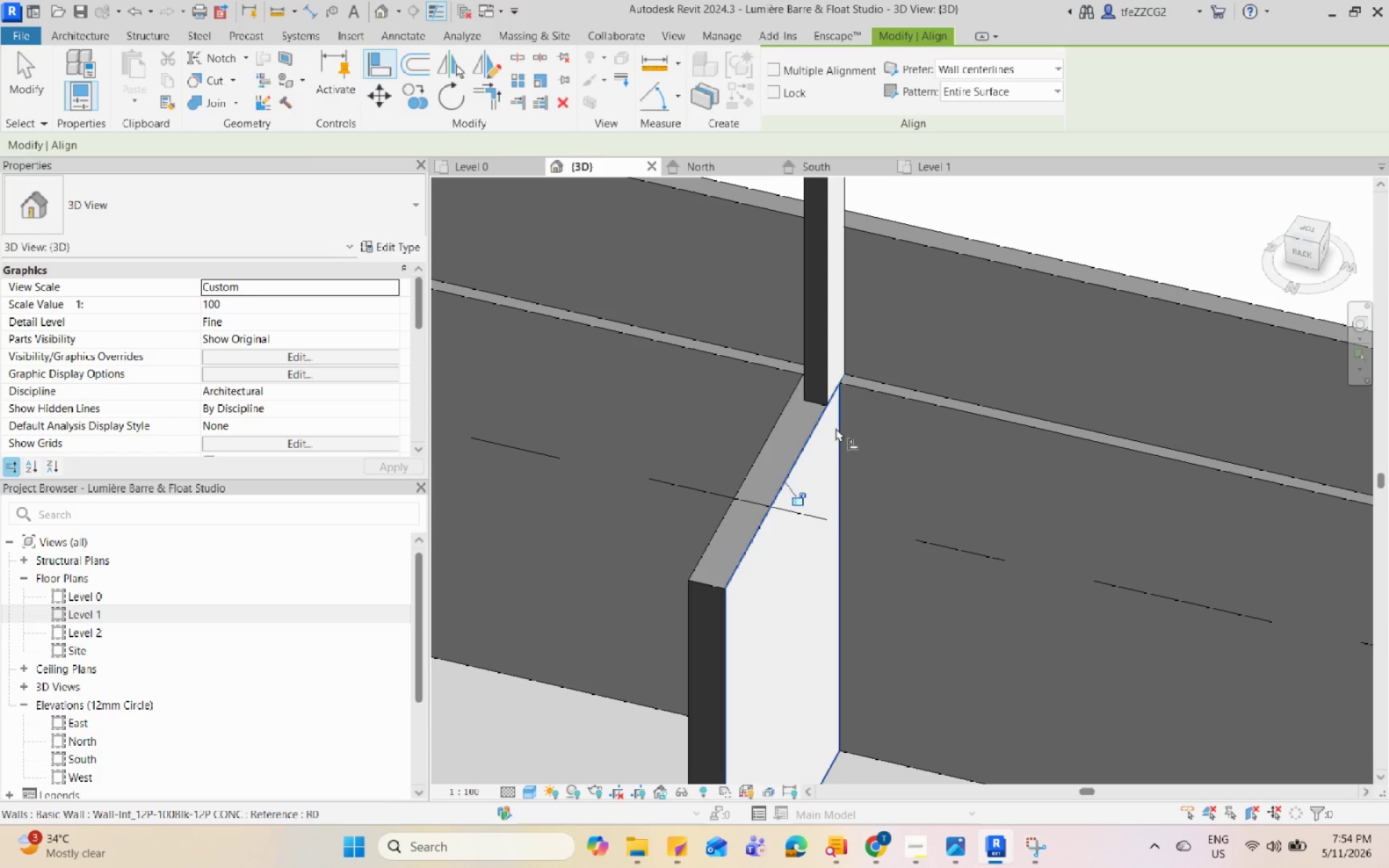 
hold_key(key=ShiftLeft, duration=0.77)
 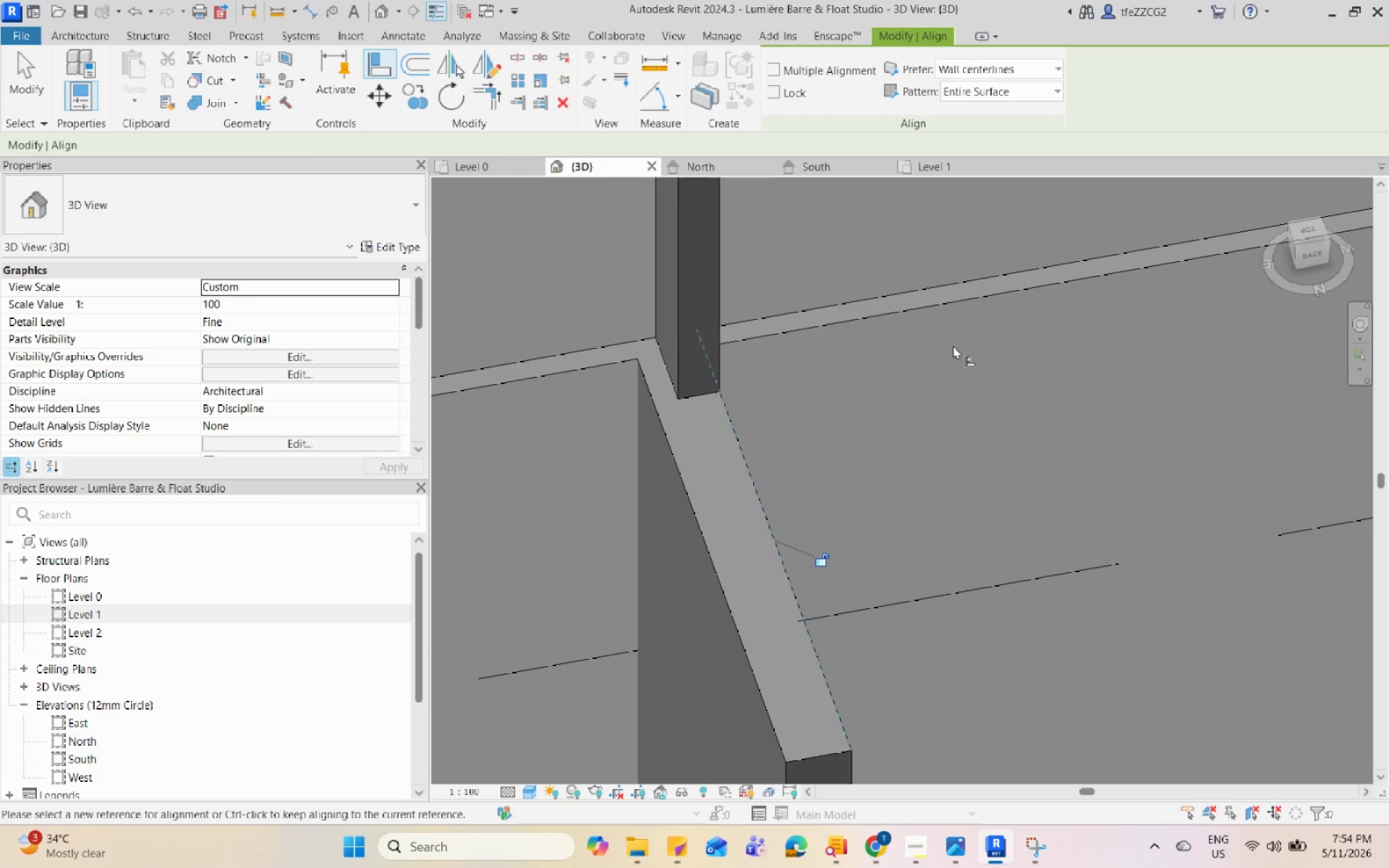 
scroll: coordinate [799, 403], scroll_direction: up, amount: 4.0
 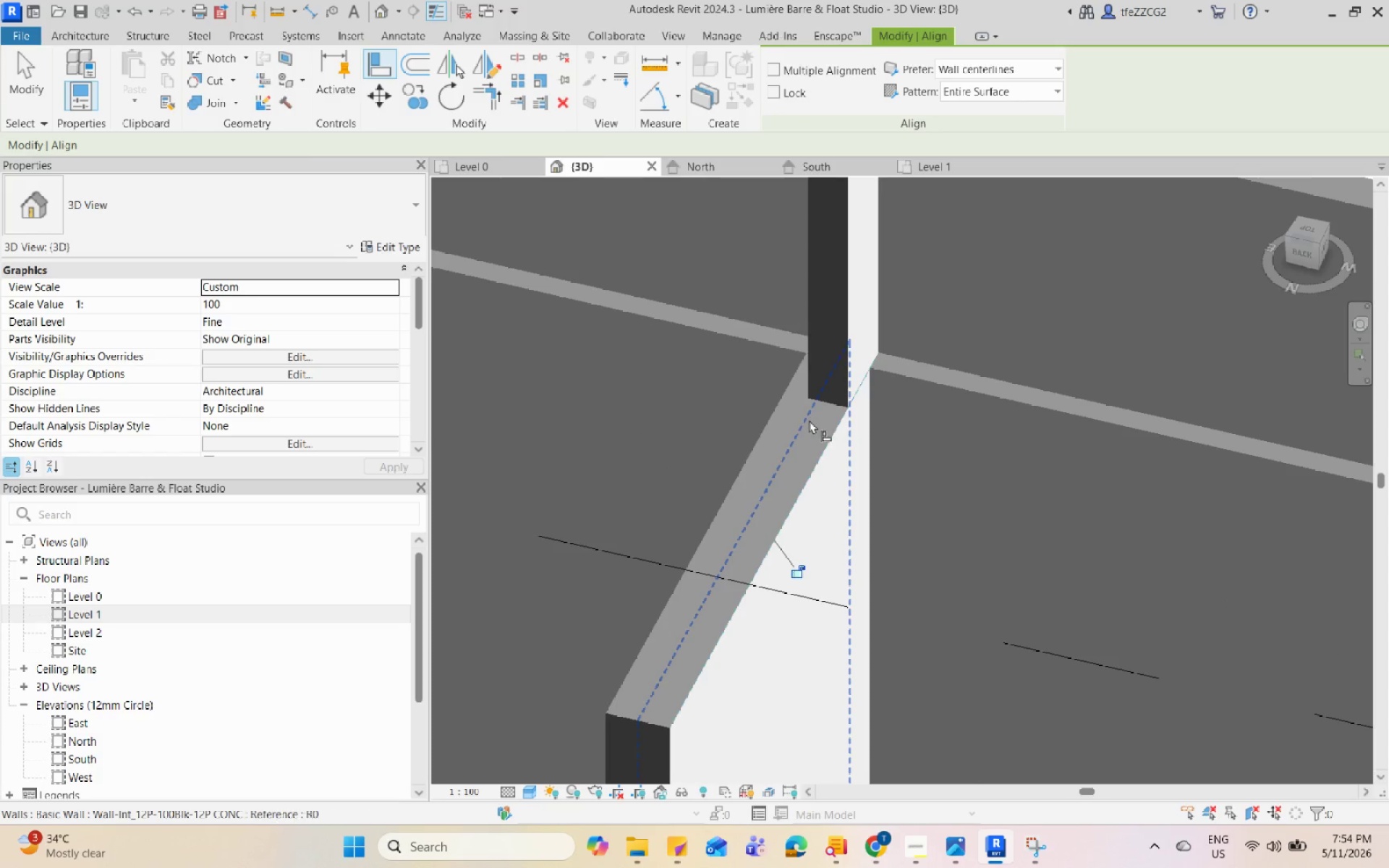 
key(Escape)
 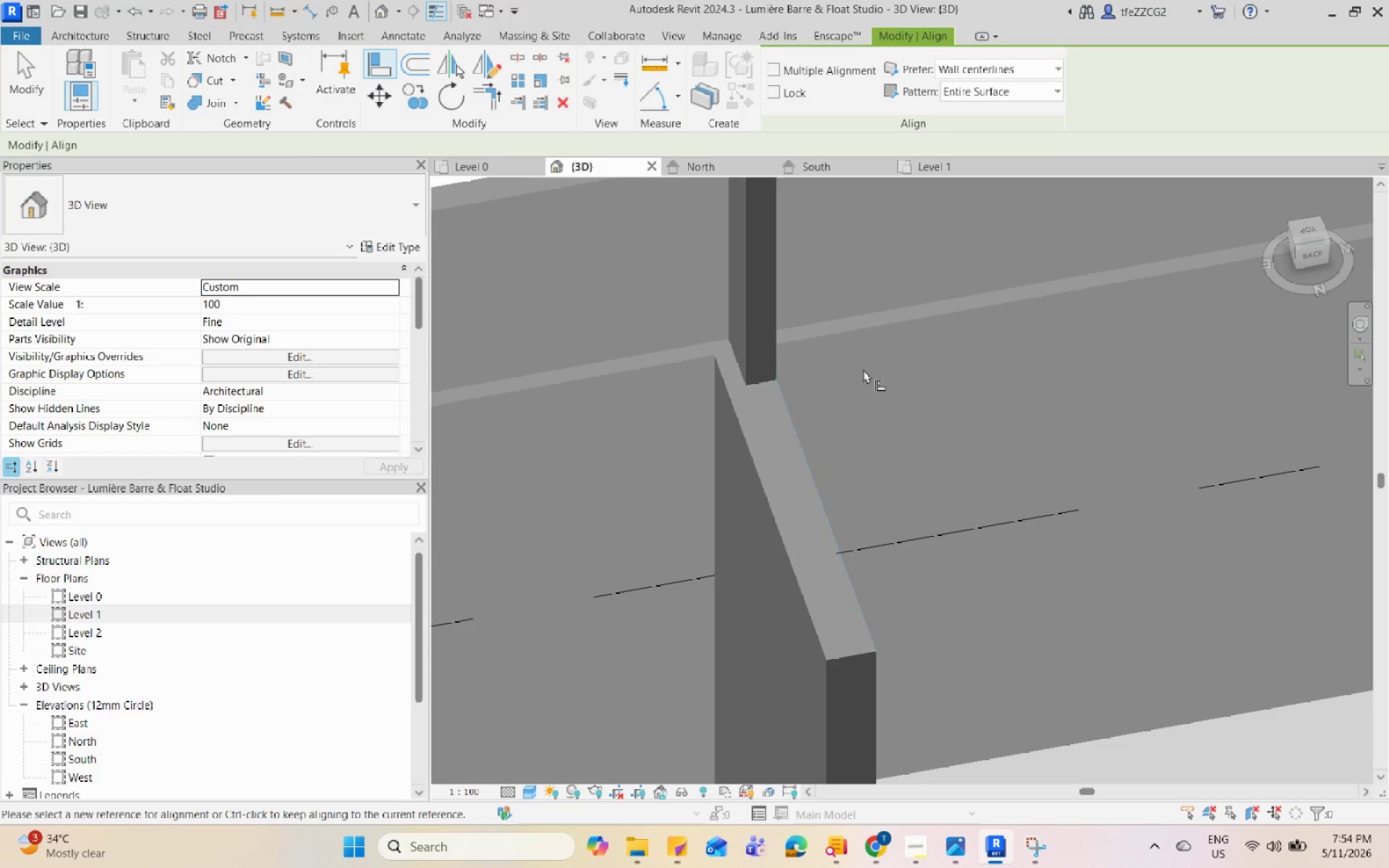 
key(Escape)
 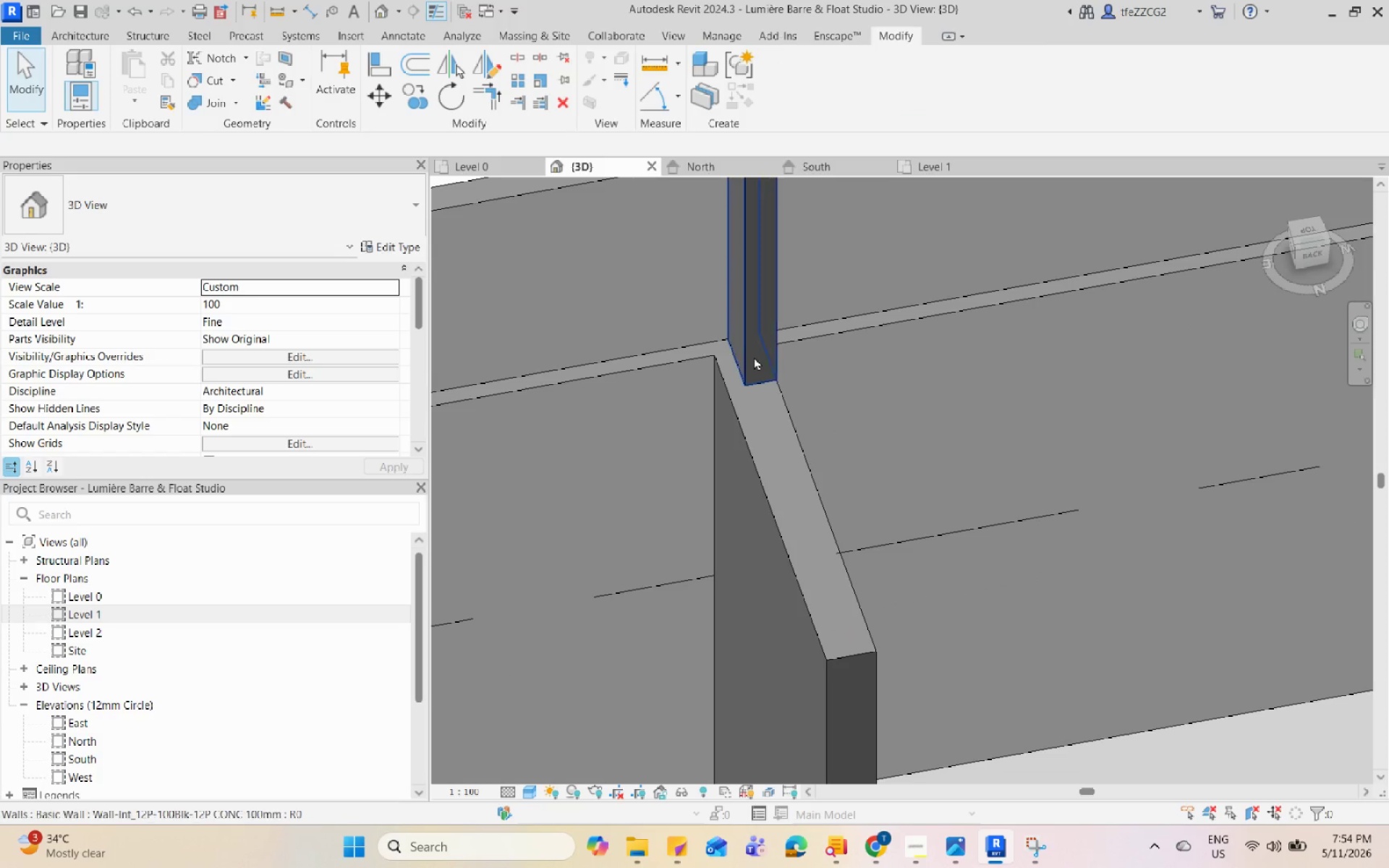 
scroll: coordinate [953, 344], scroll_direction: down, amount: 2.0
 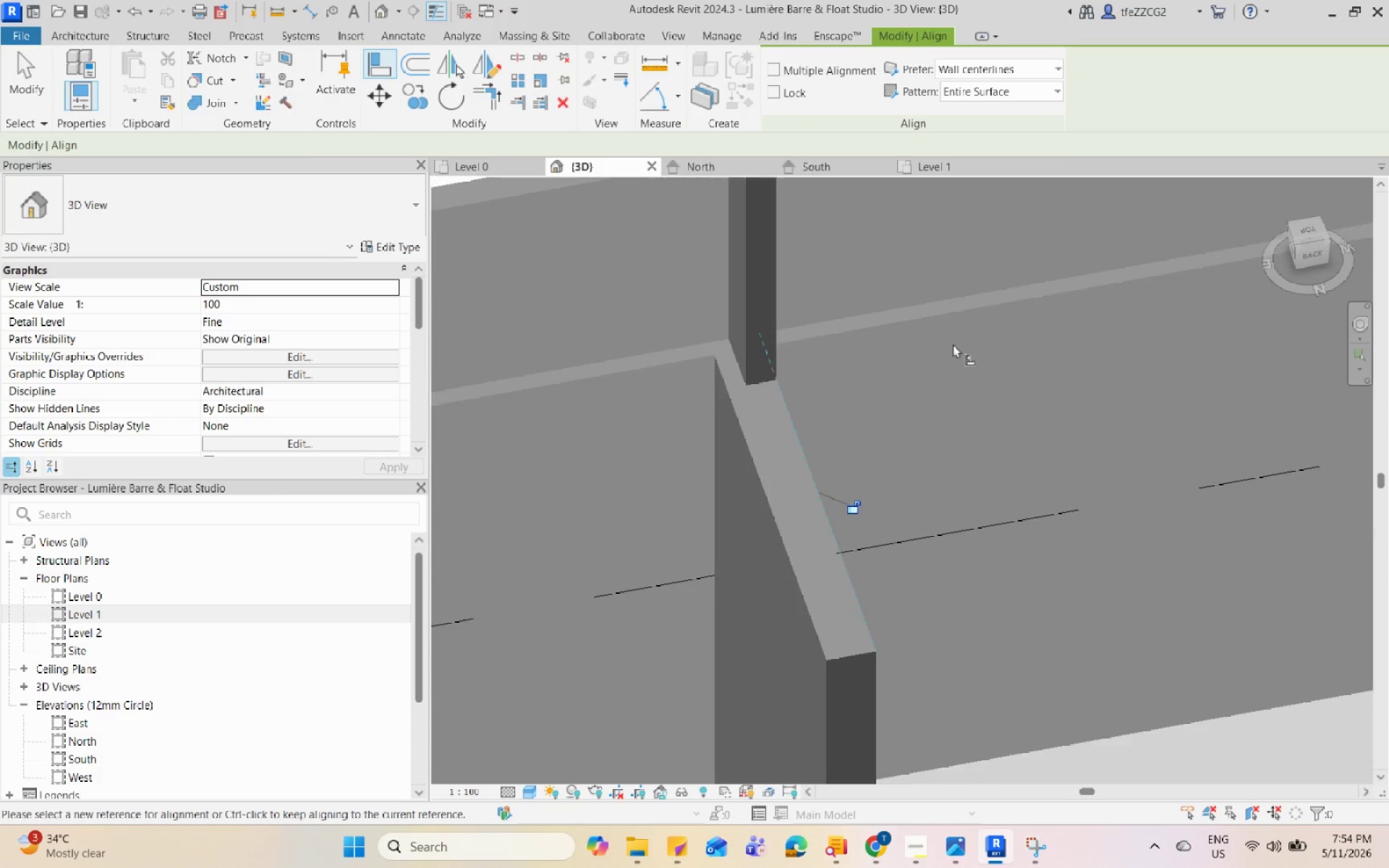 
left_click([753, 357])
 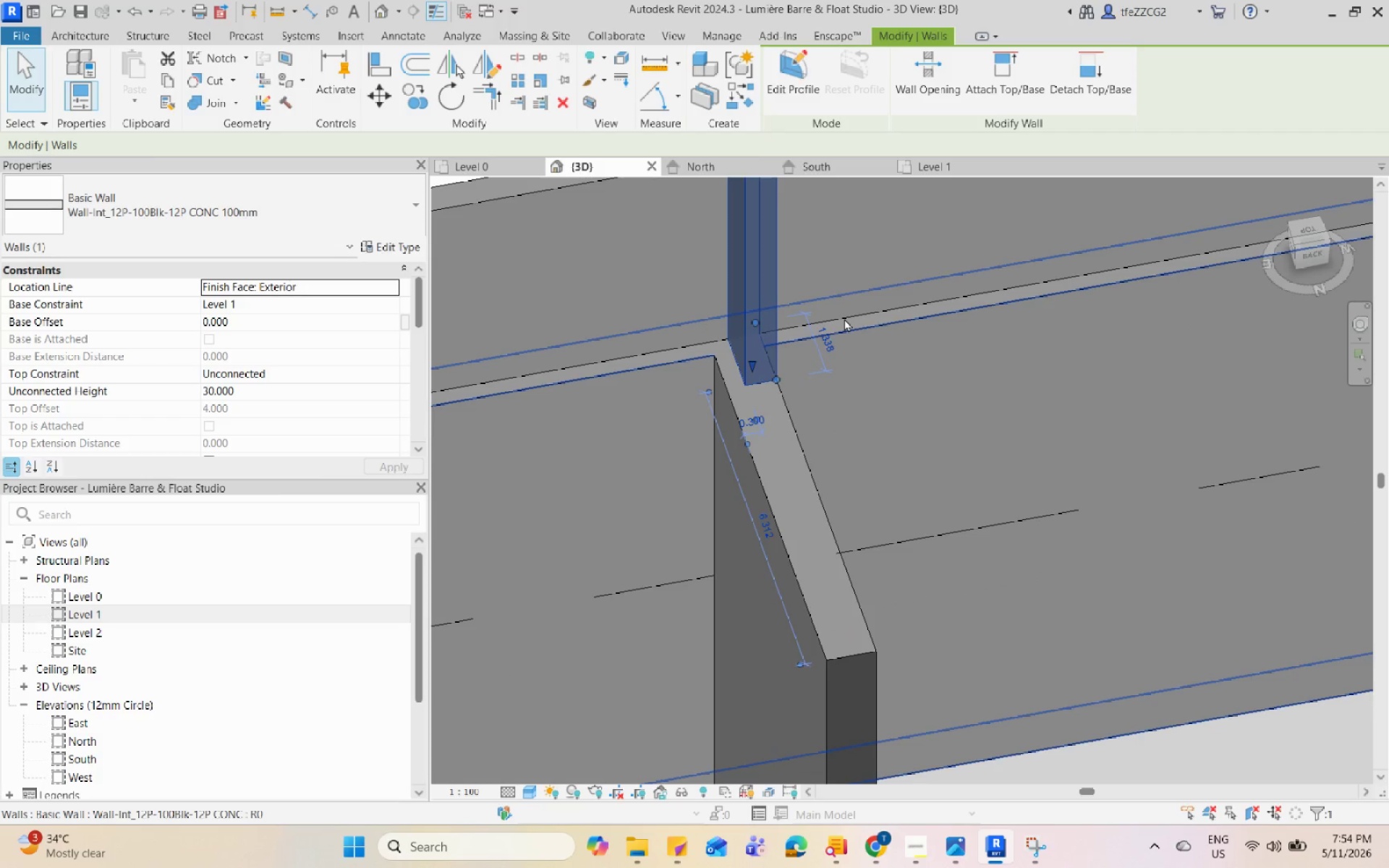 
key(ArrowLeft)
 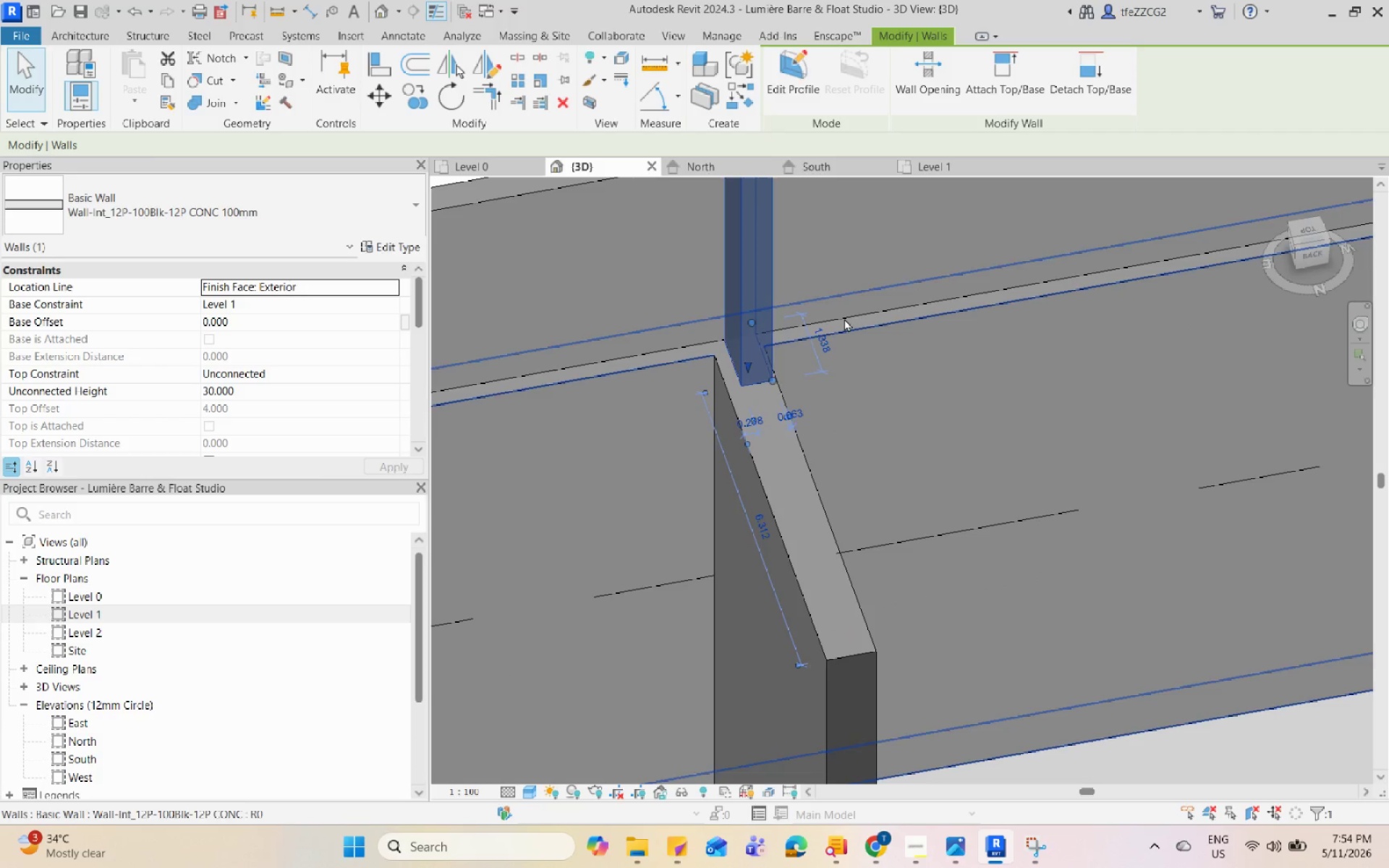 
key(ArrowLeft)
 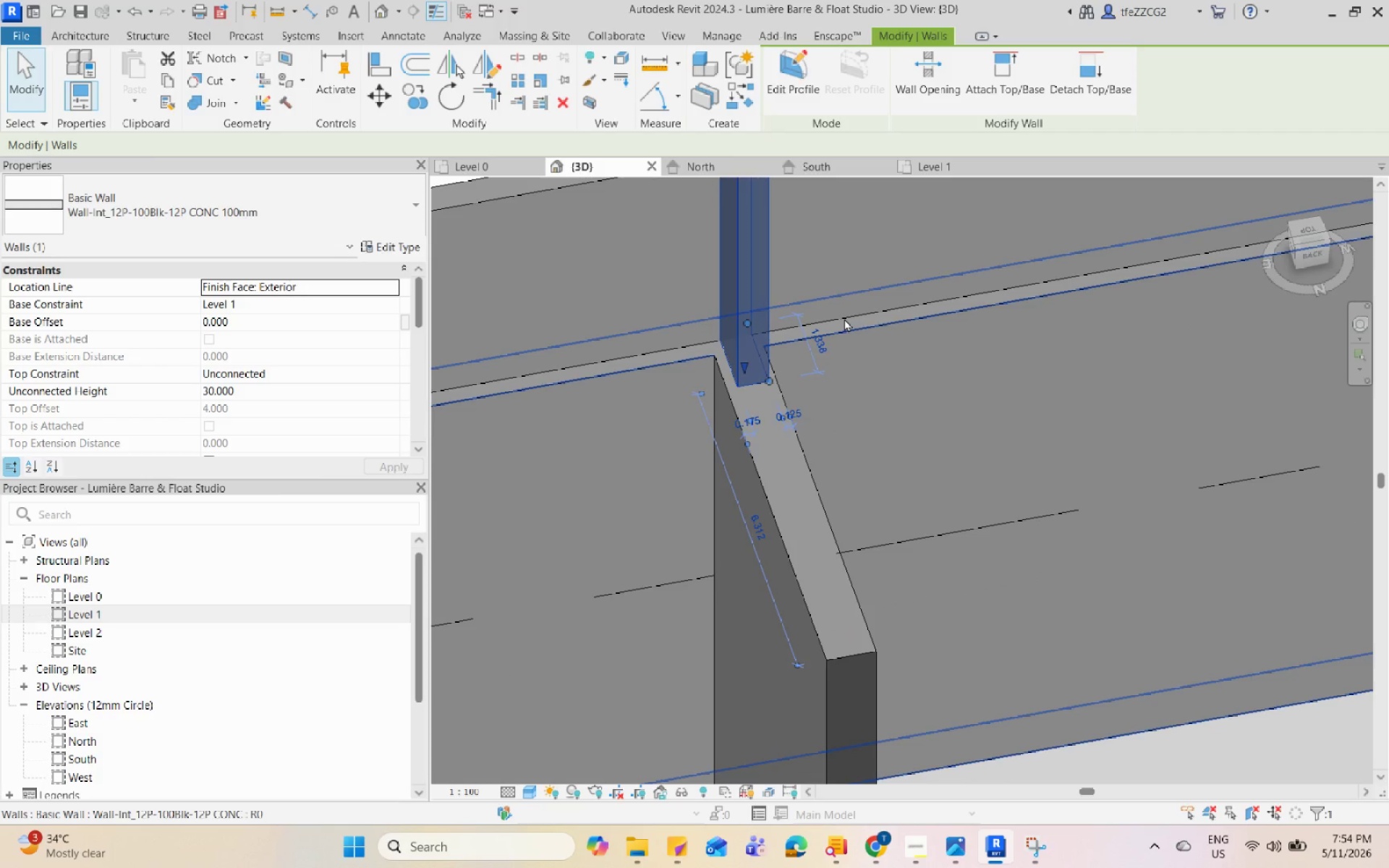 
key(Escape)
 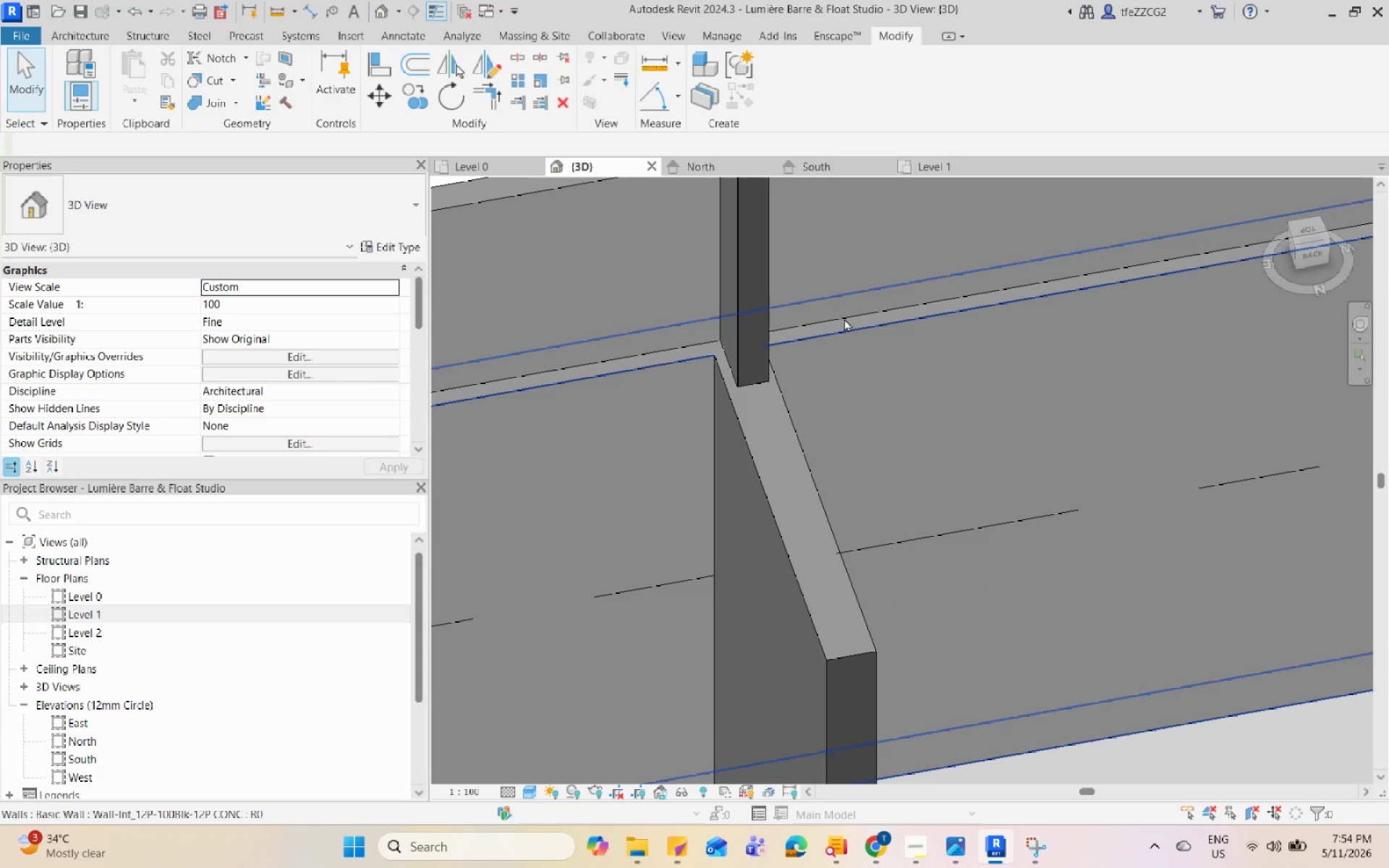 
hold_key(key=ShiftLeft, duration=0.53)
 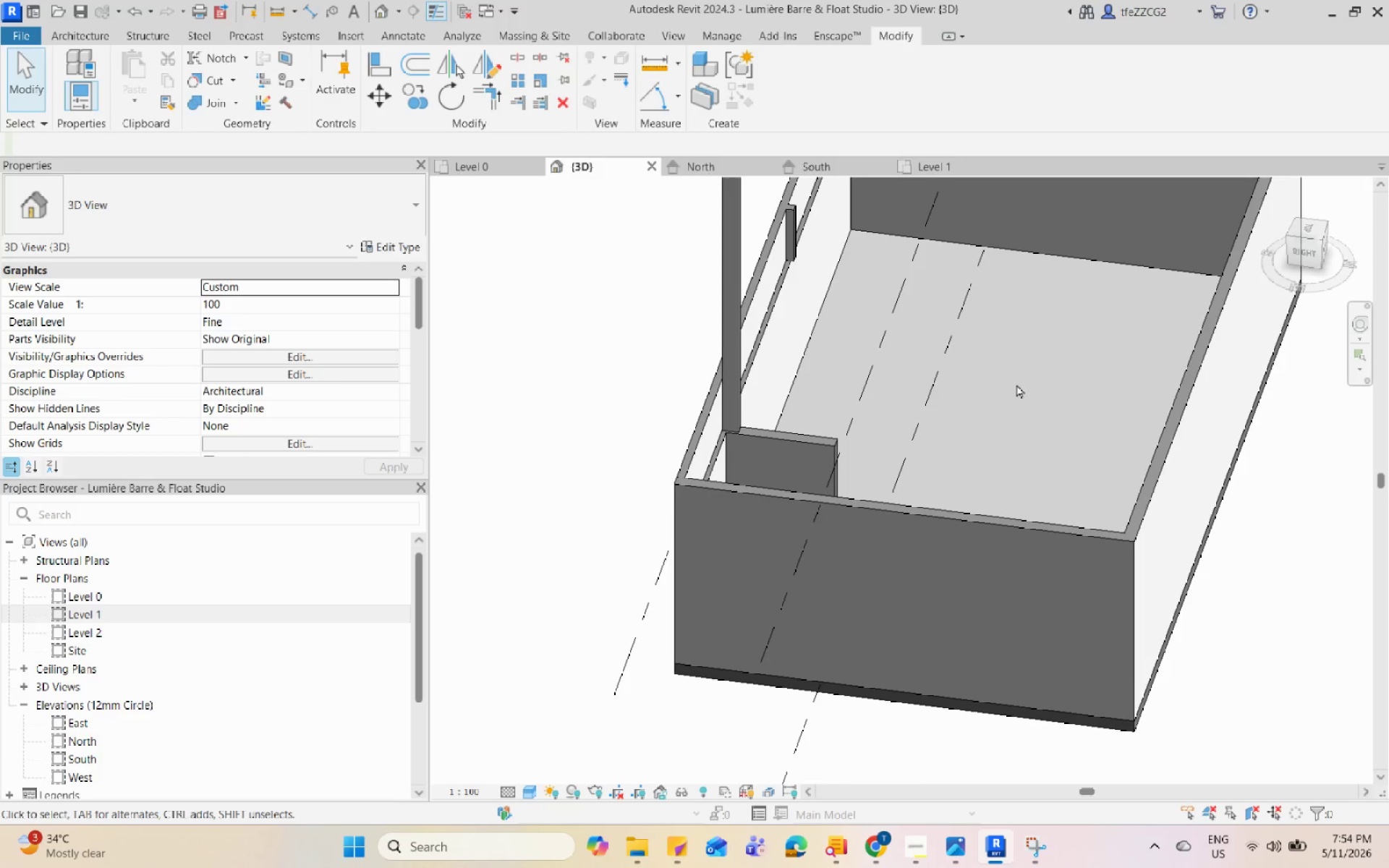 
scroll: coordinate [1006, 407], scroll_direction: down, amount: 15.0
 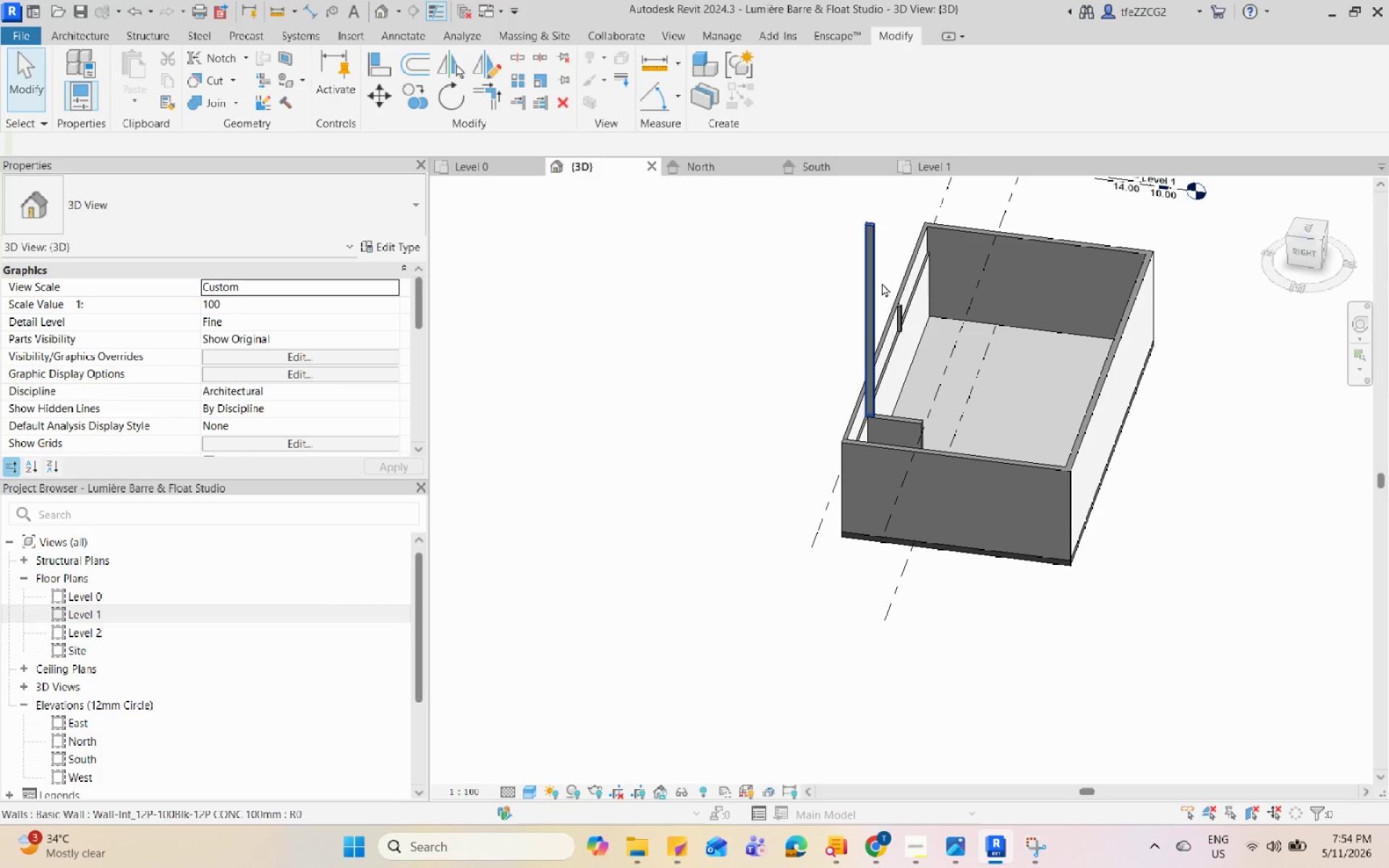 
left_click([875, 281])
 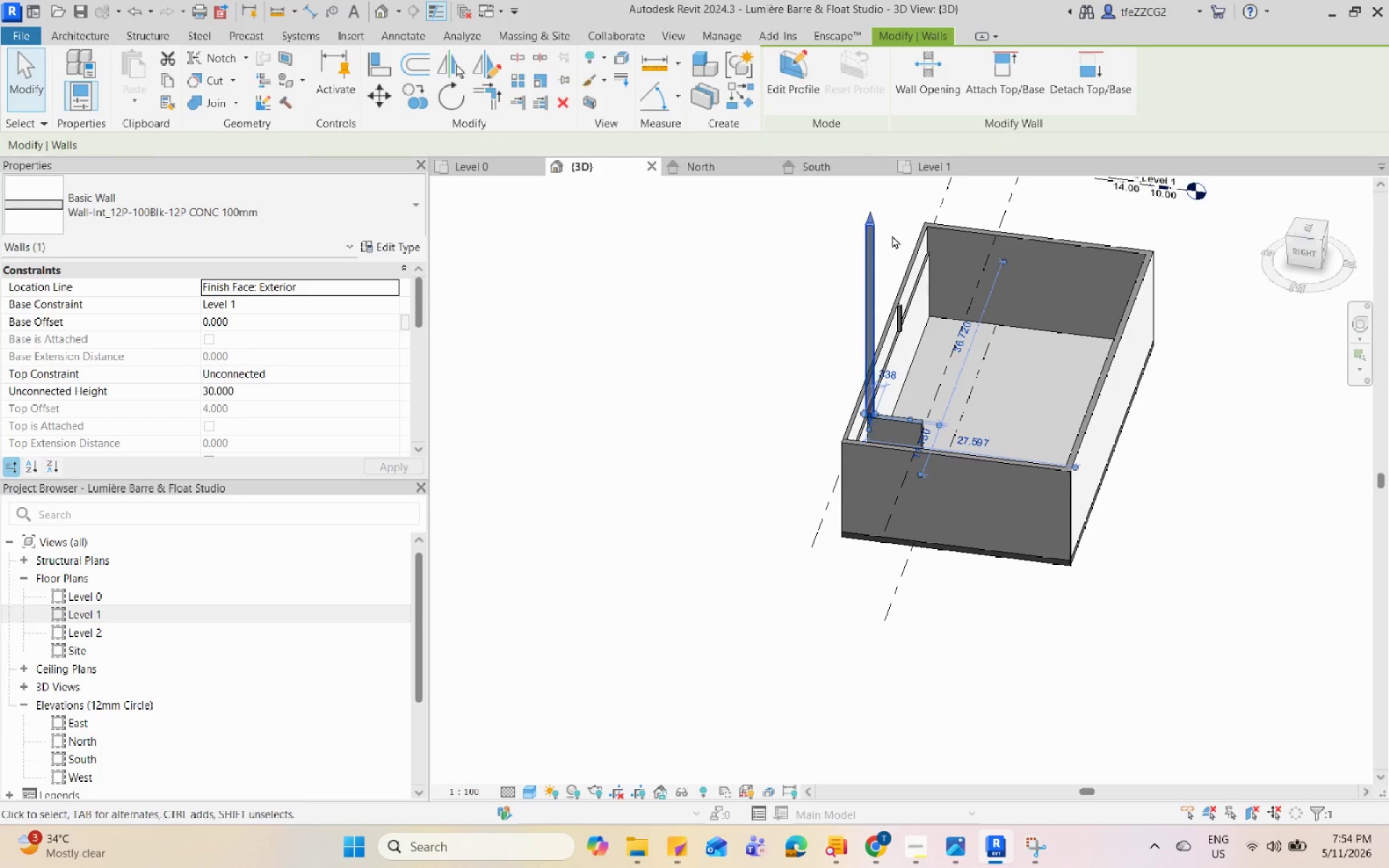 
scroll: coordinate [892, 234], scroll_direction: up, amount: 5.0
 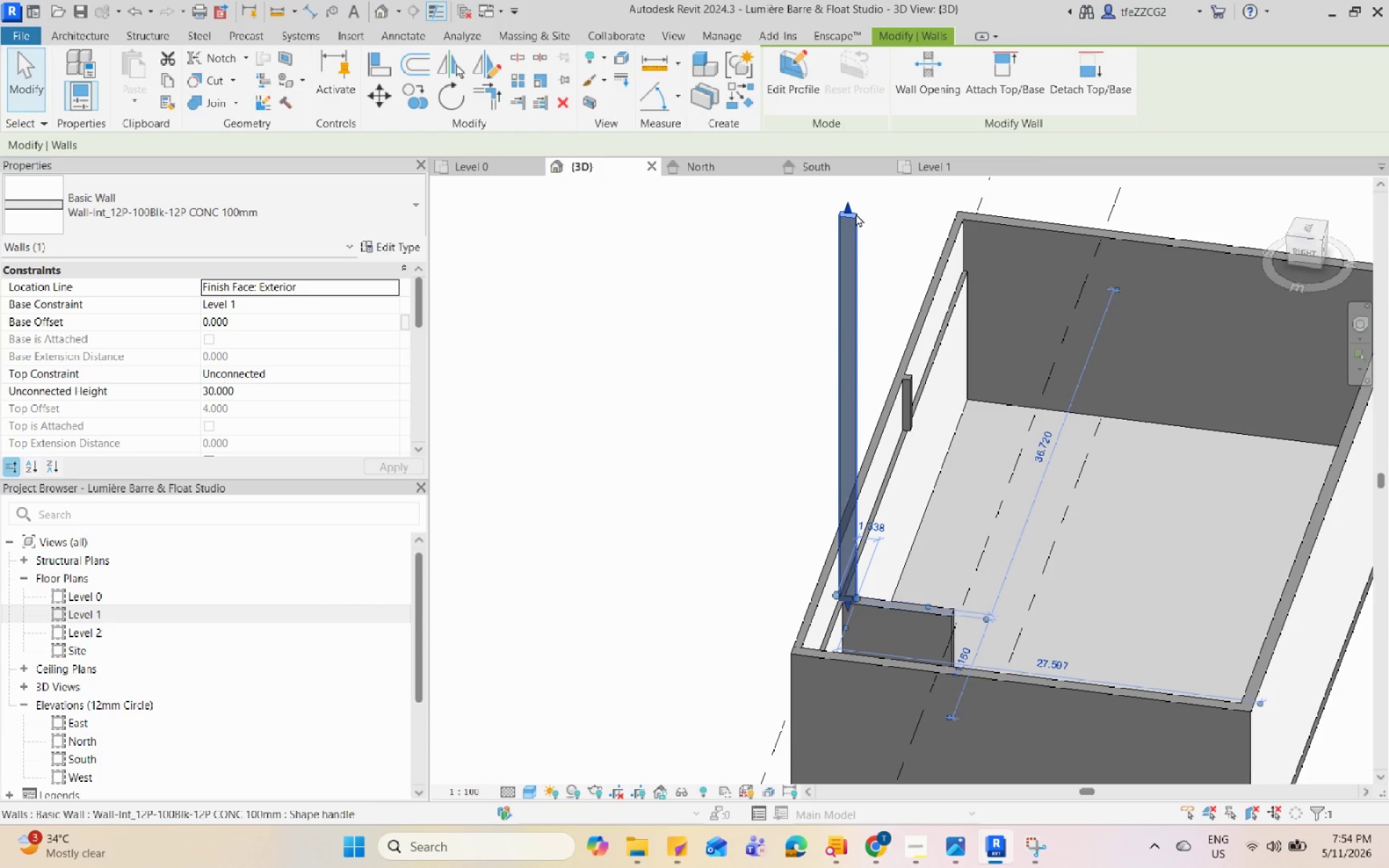 
key(Q)
 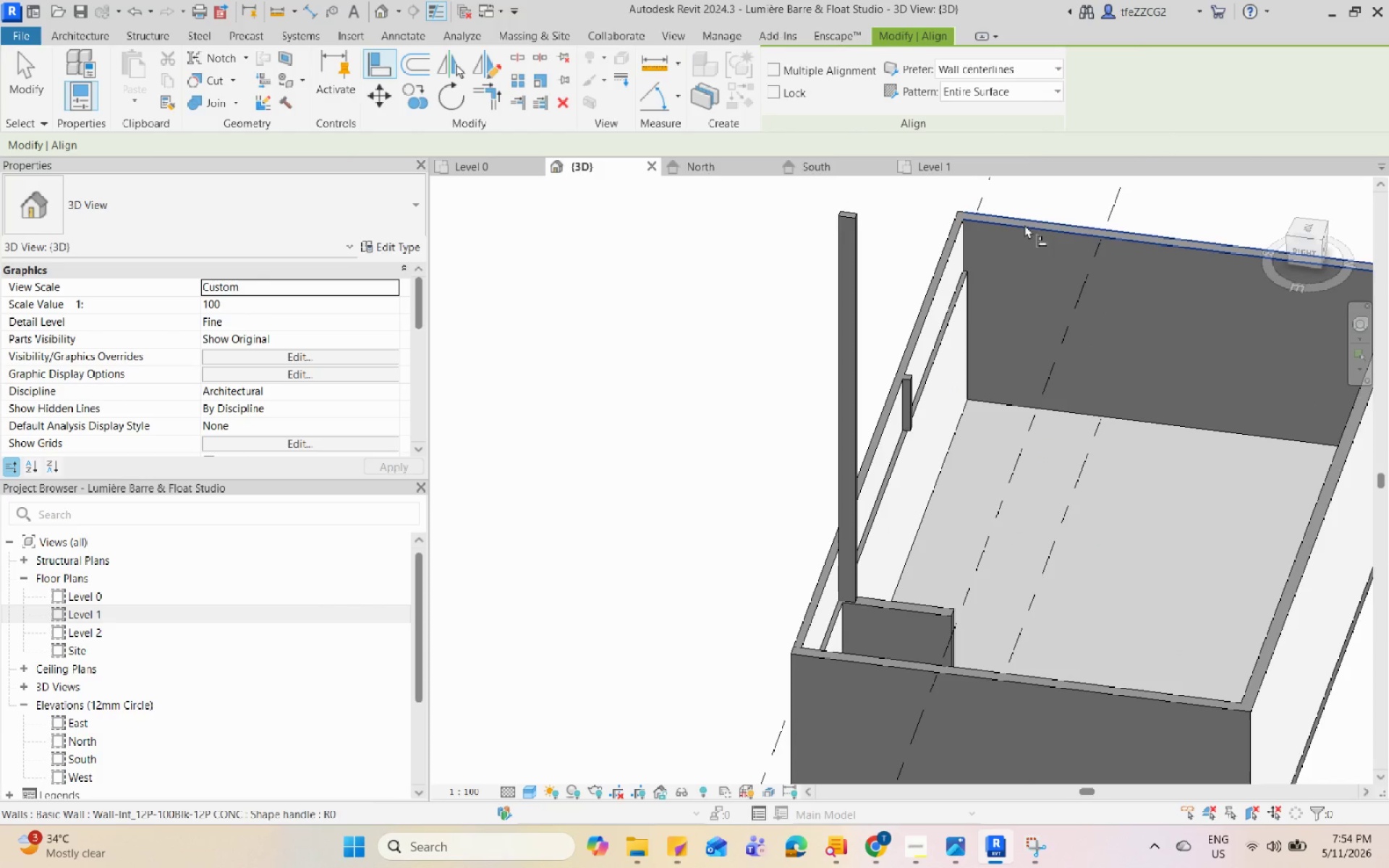 
left_click([1026, 227])
 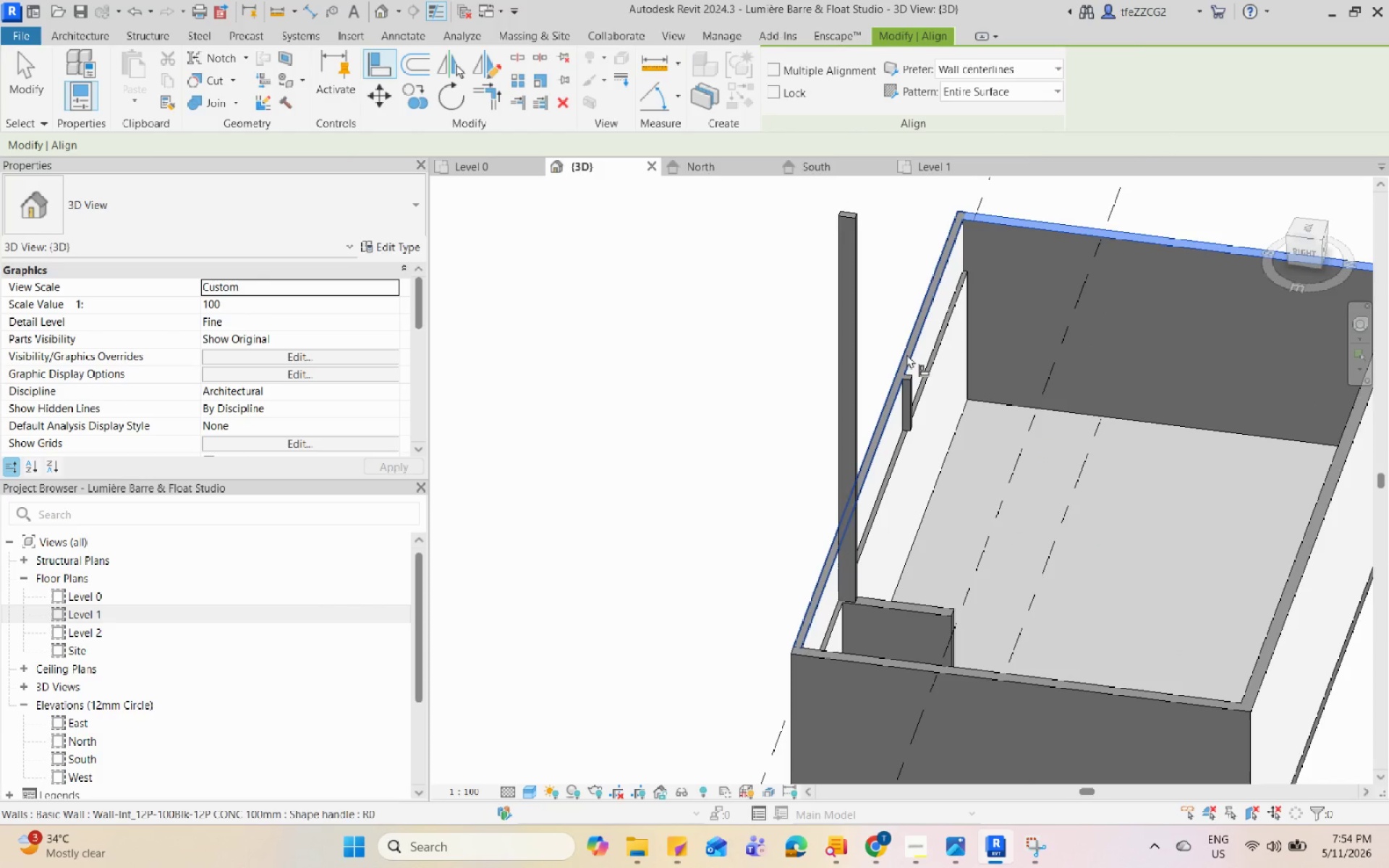 
left_click([906, 354])
 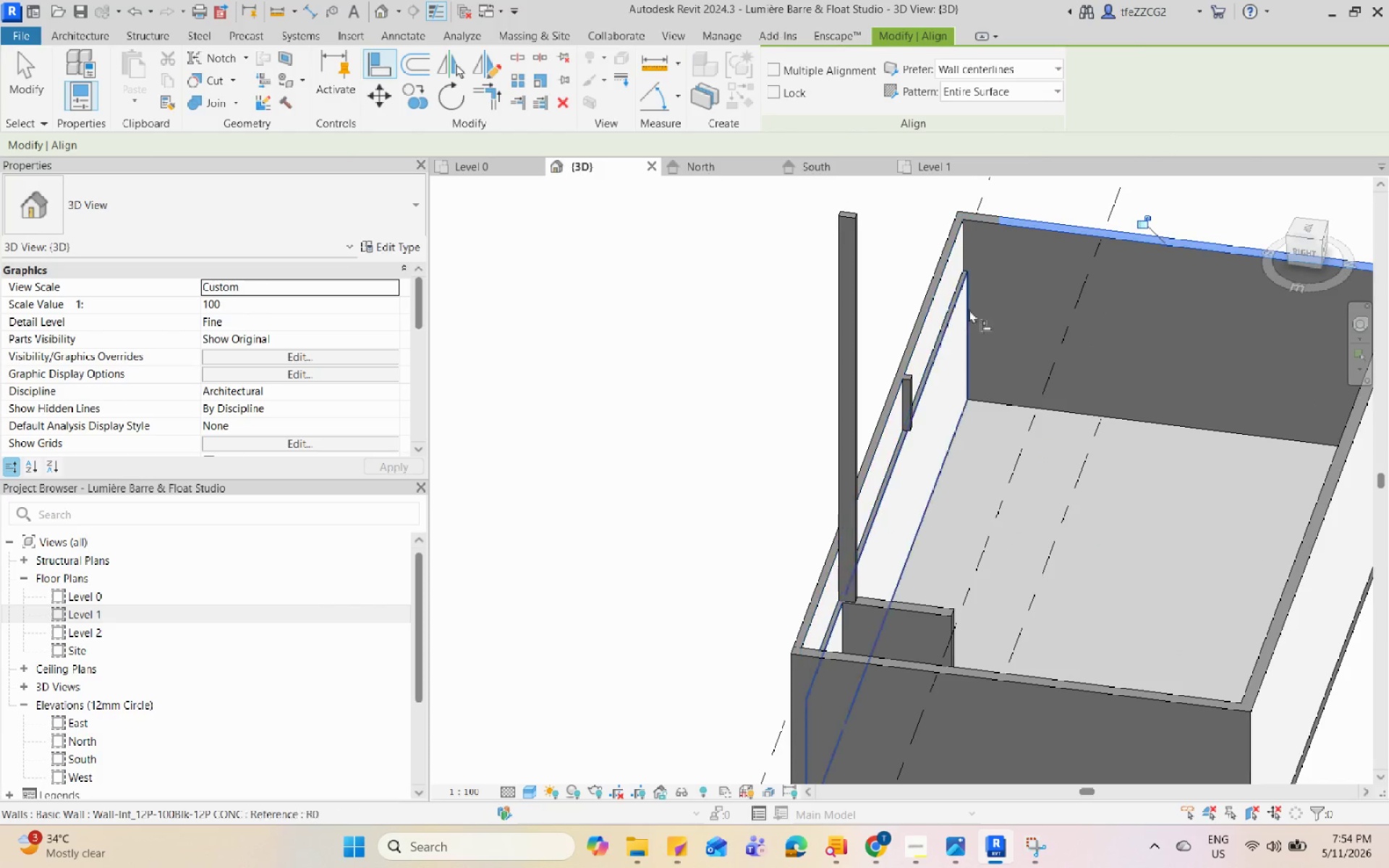 
key(Escape)
 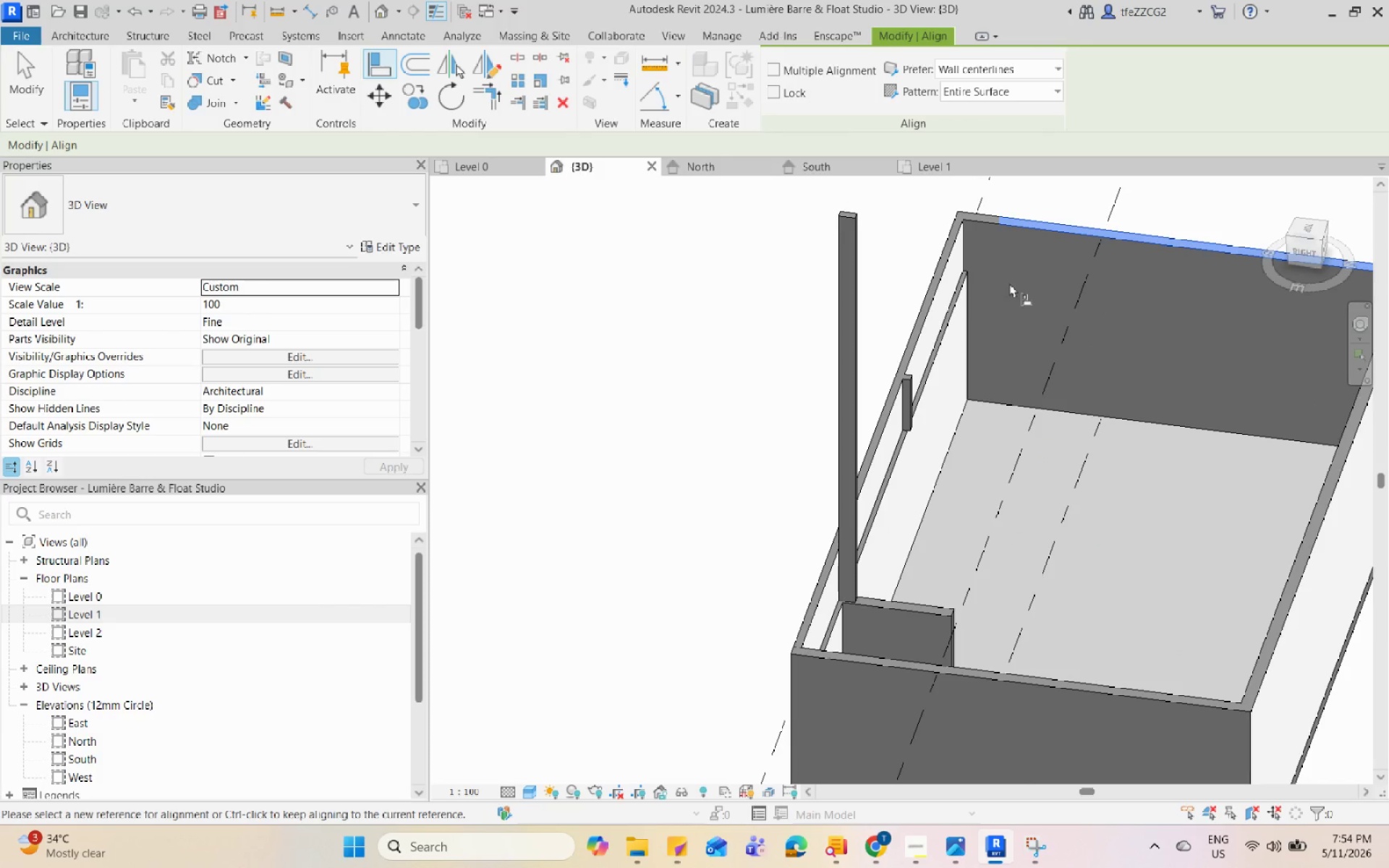 
key(Escape)
 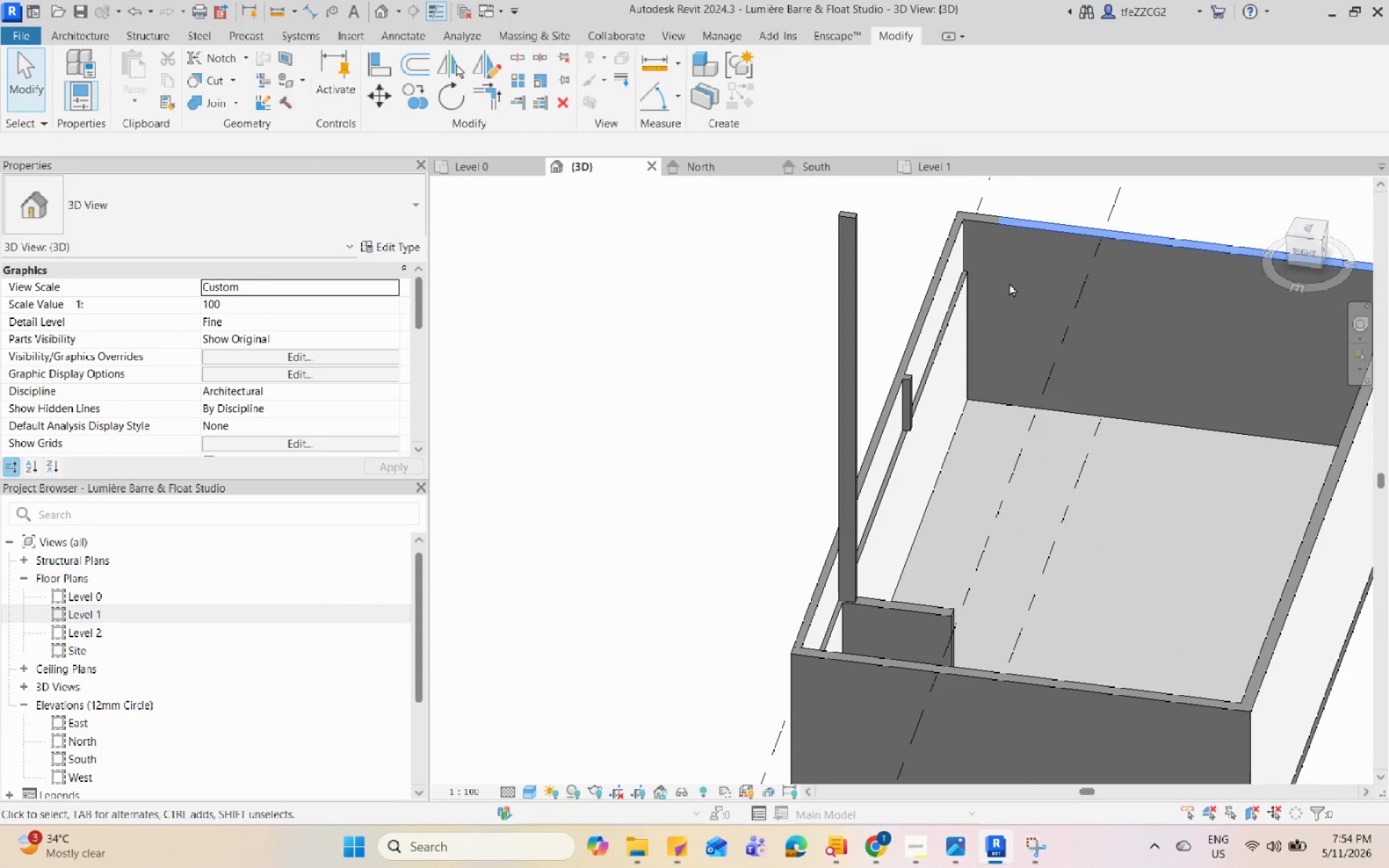 
hold_key(key=A, duration=2.95)
 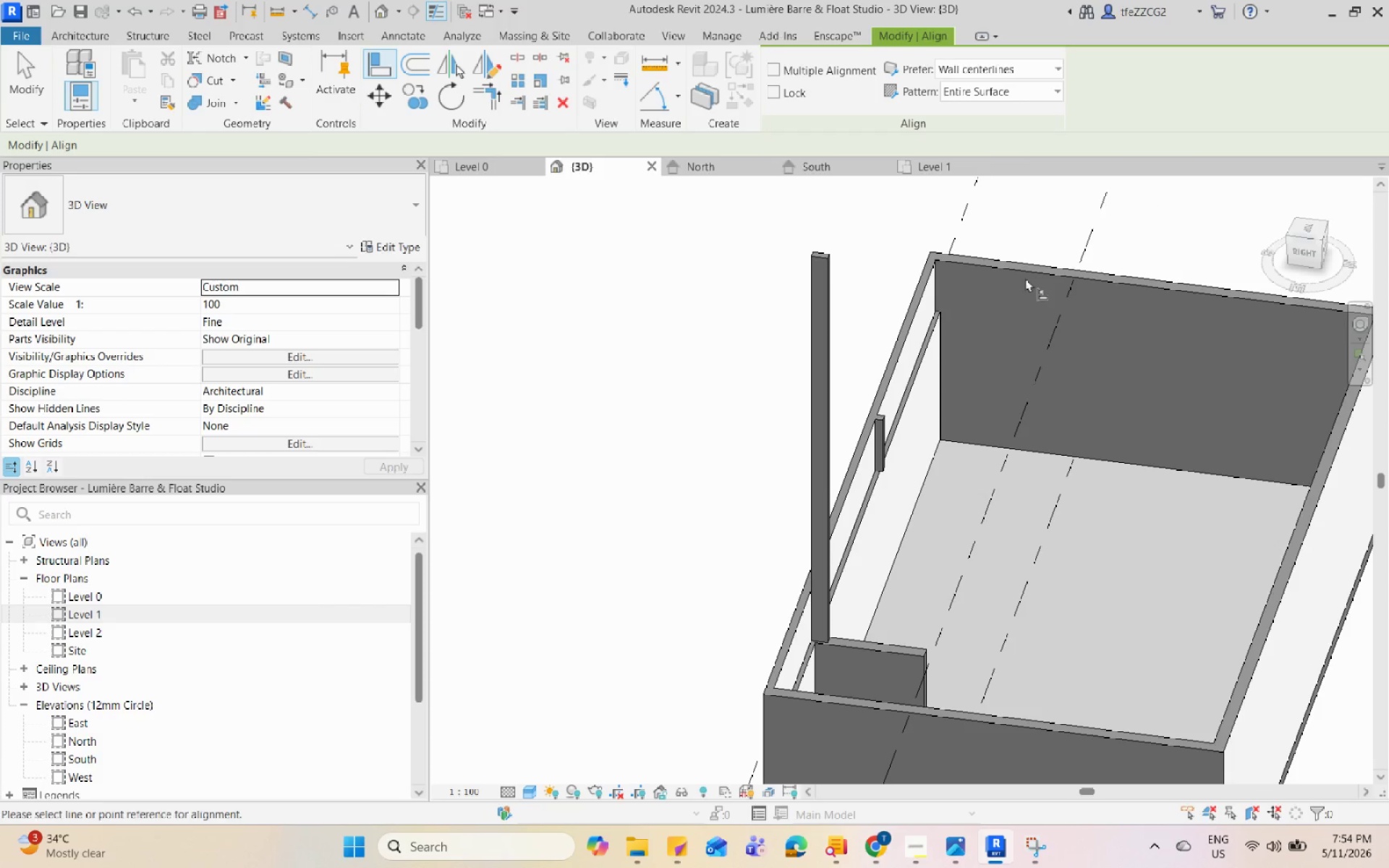 
key(Q)
 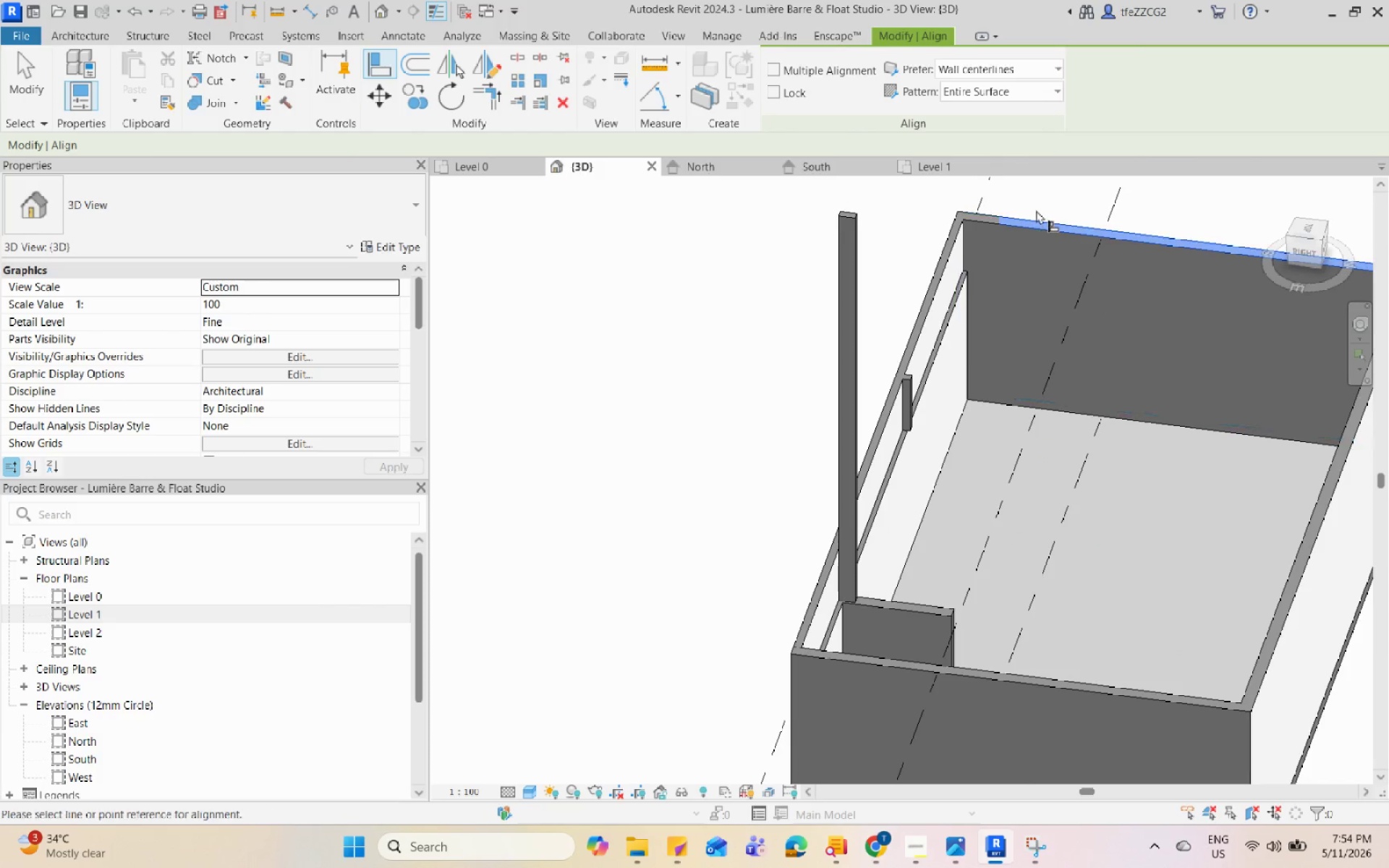 
left_click([1062, 190])
 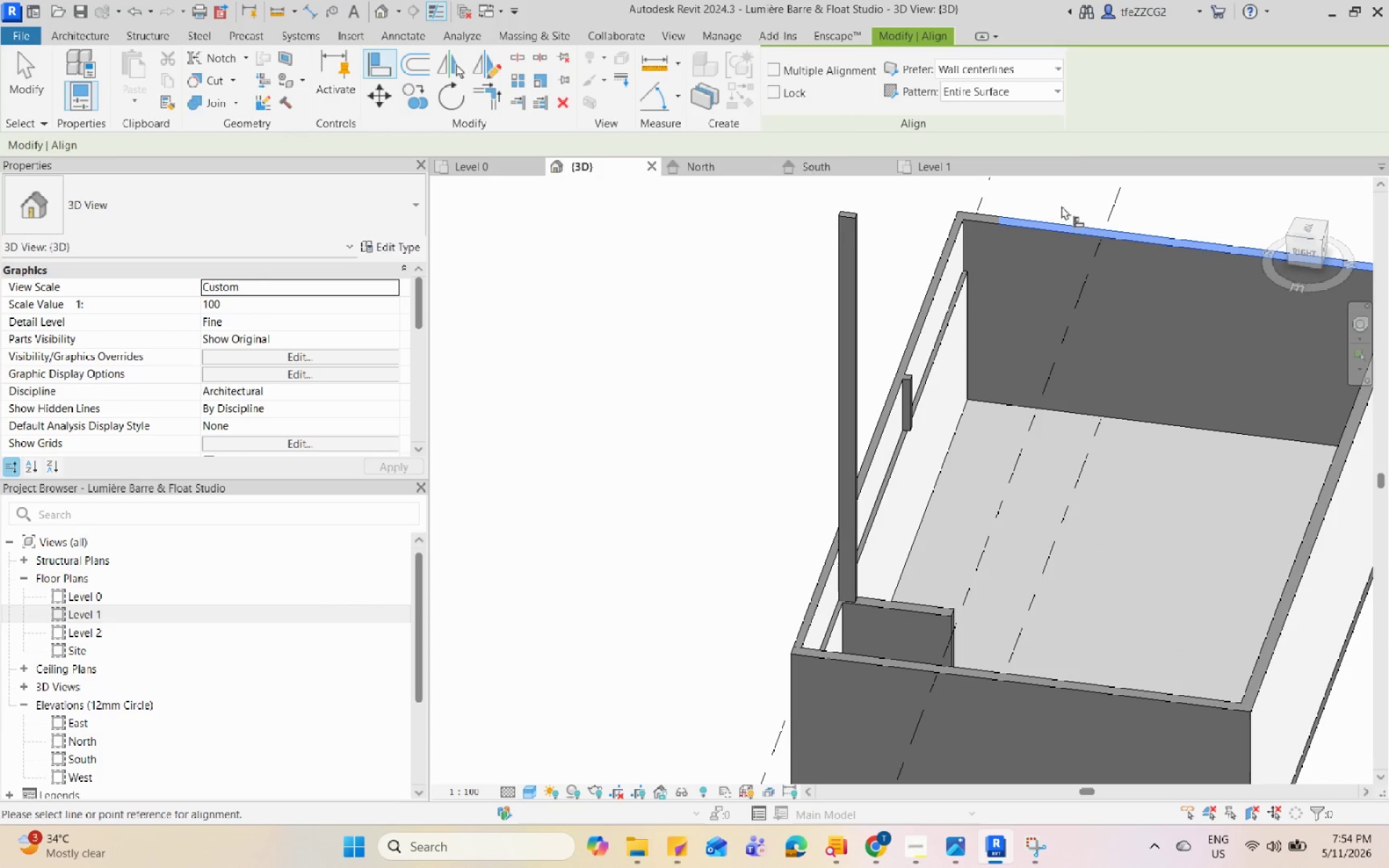 
key(Escape)
 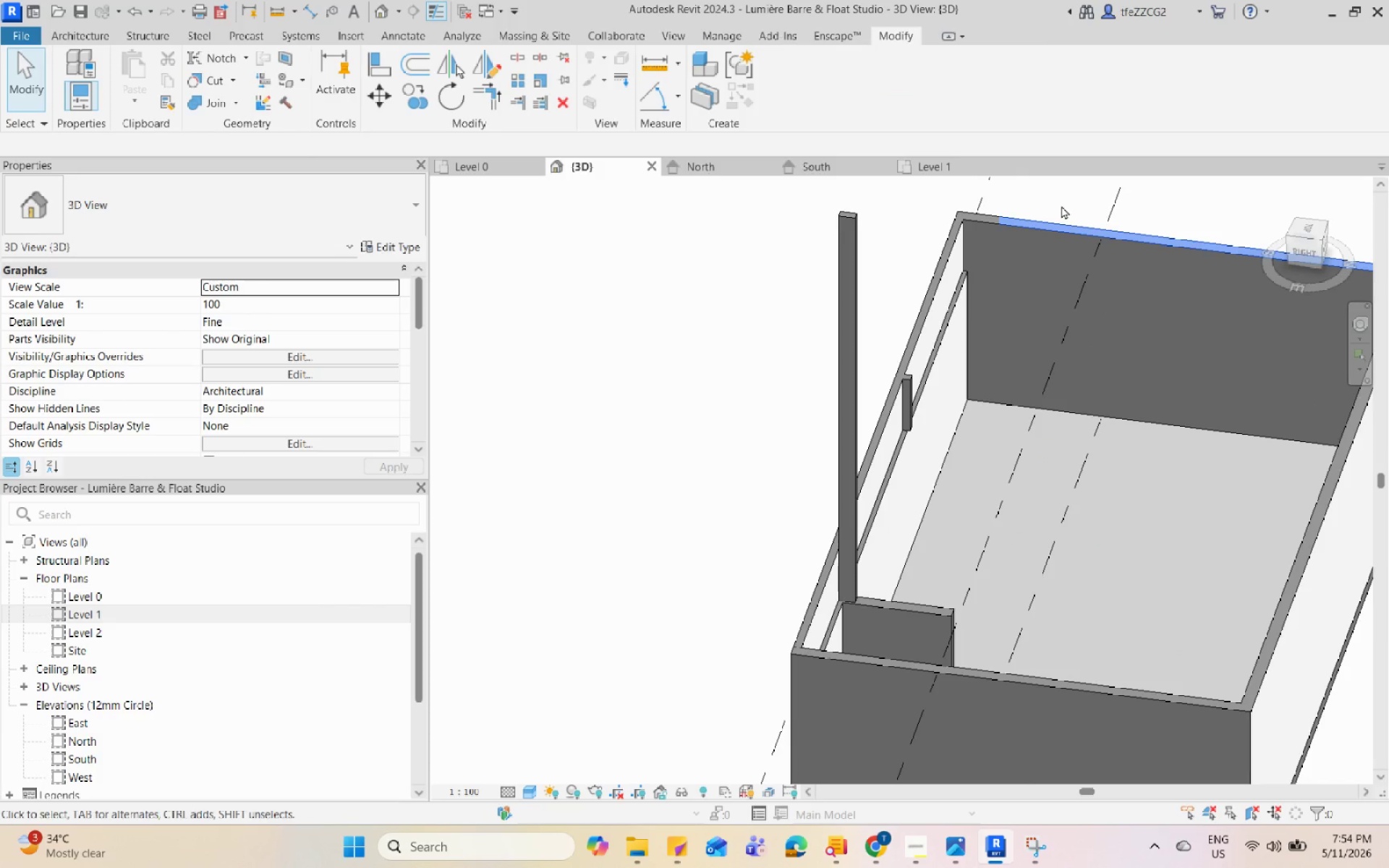 
key(Escape)
 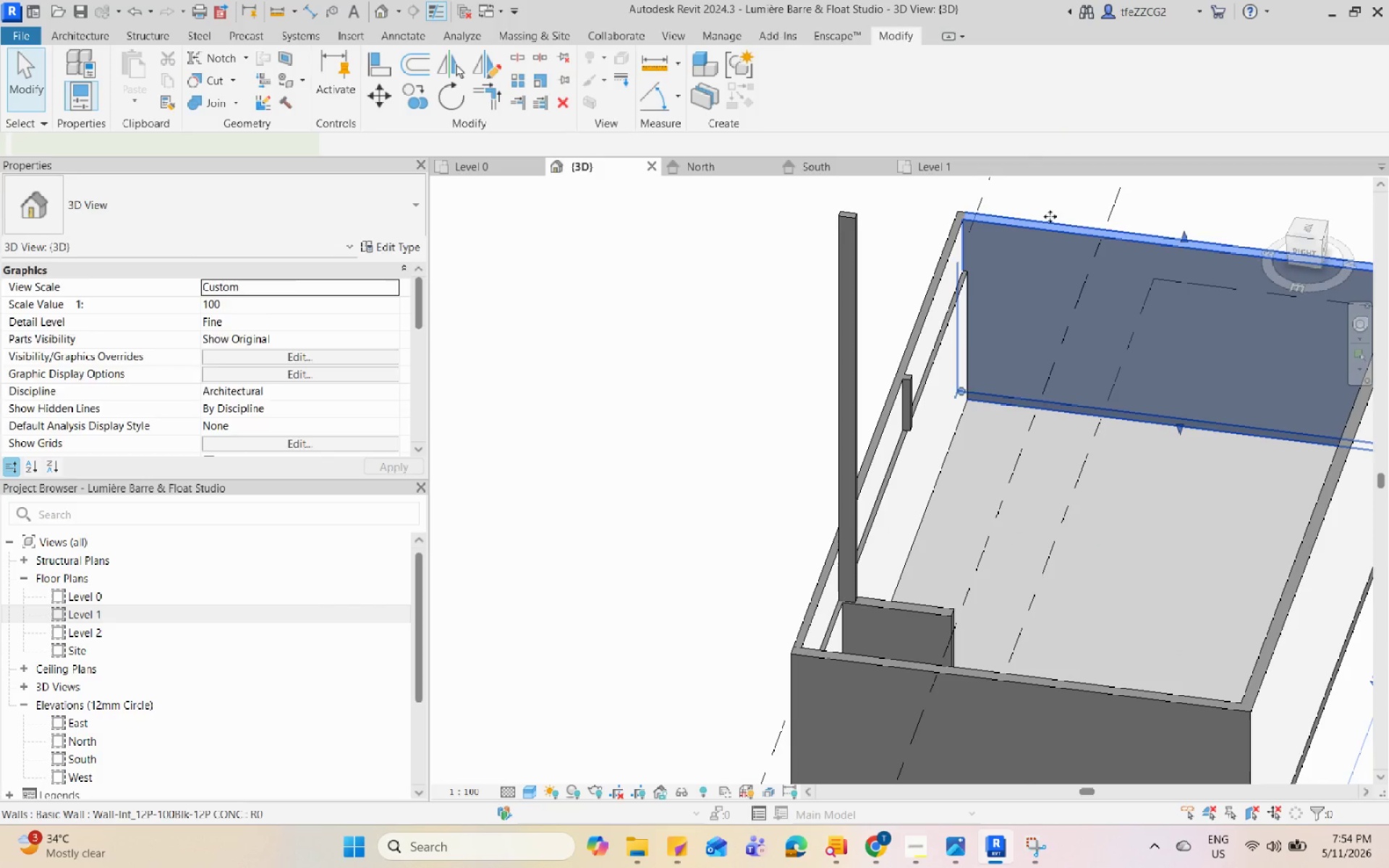 
double_click([1057, 203])
 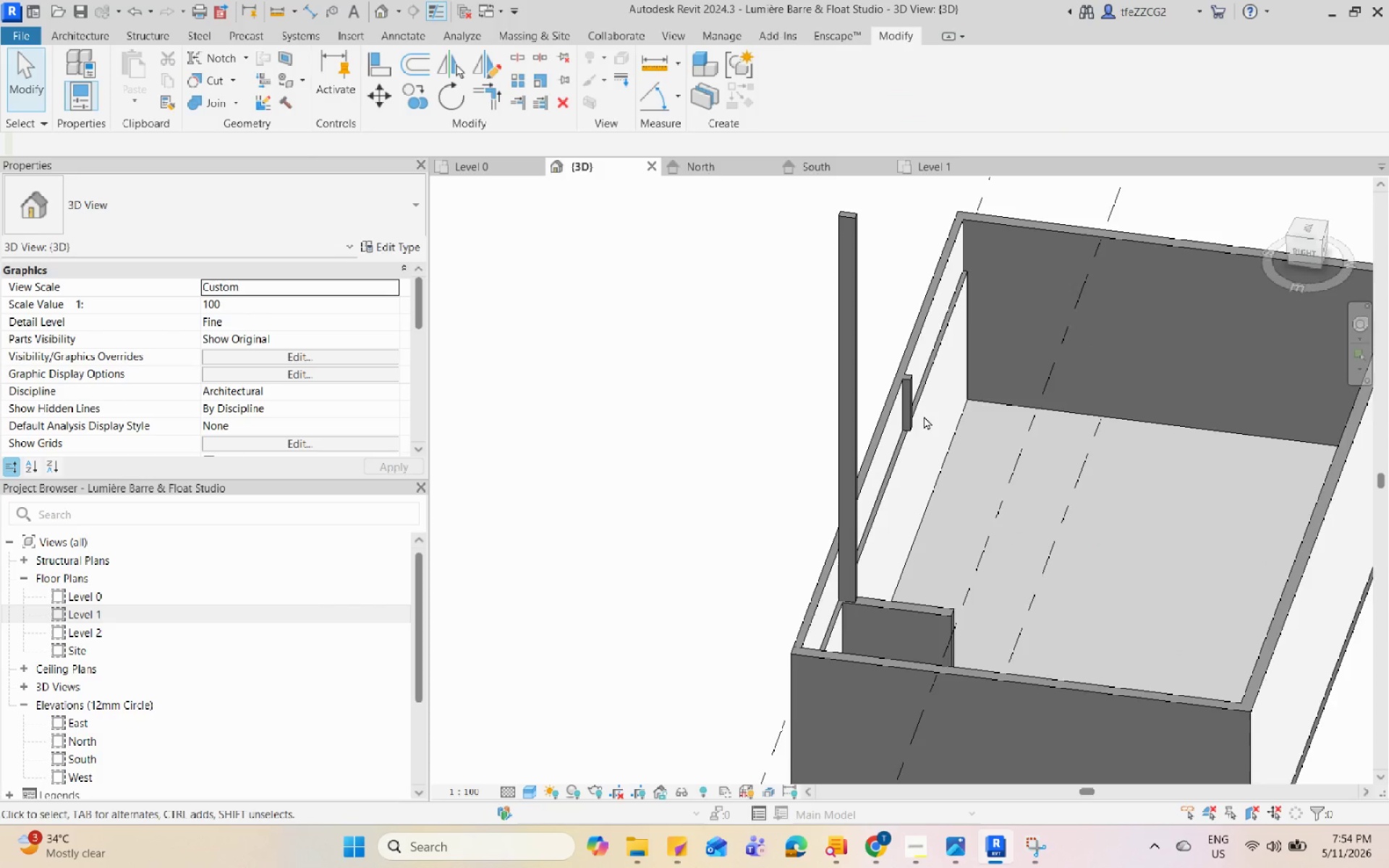 
key(Q)
 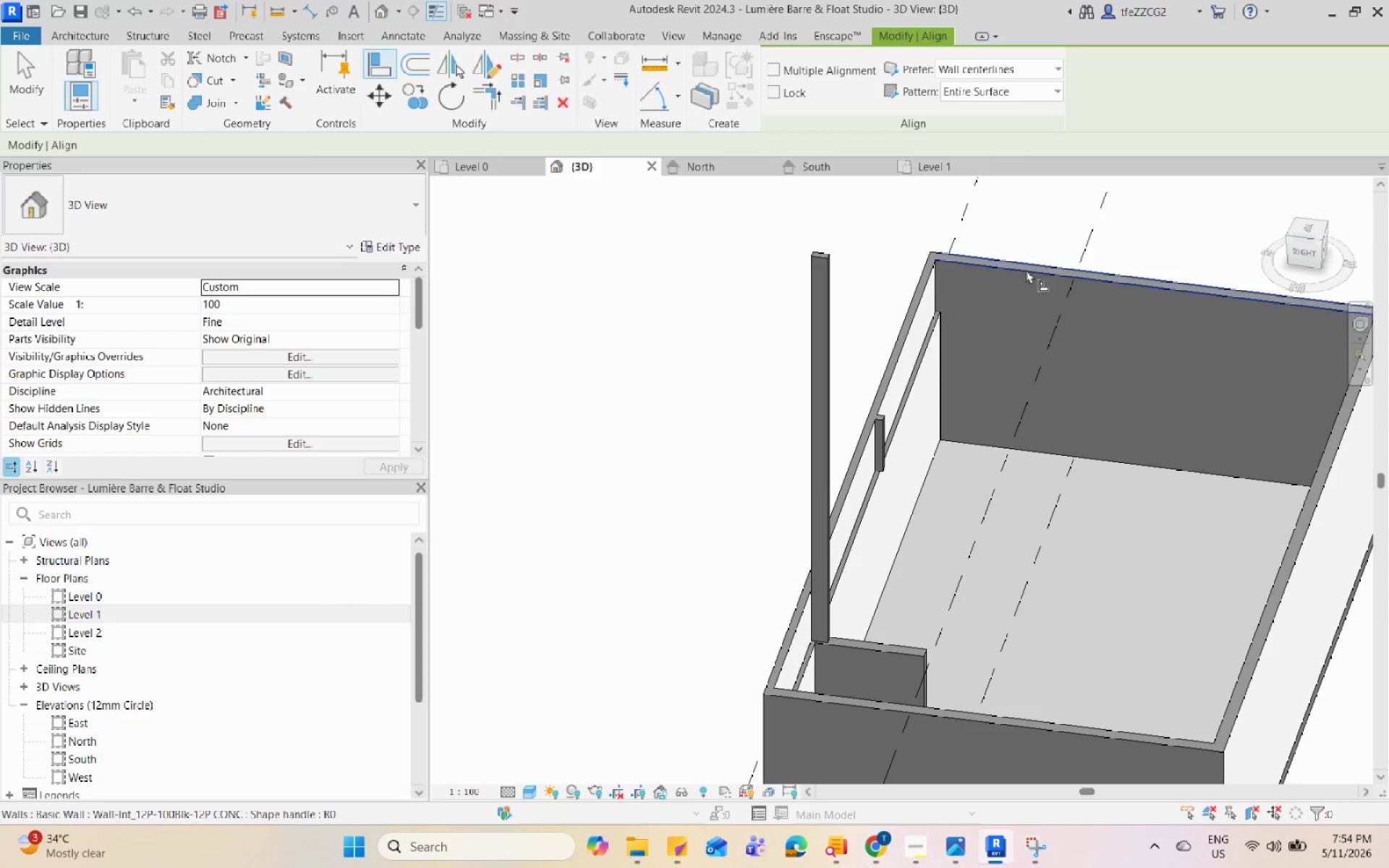 
scroll: coordinate [955, 374], scroll_direction: none, amount: 0.0
 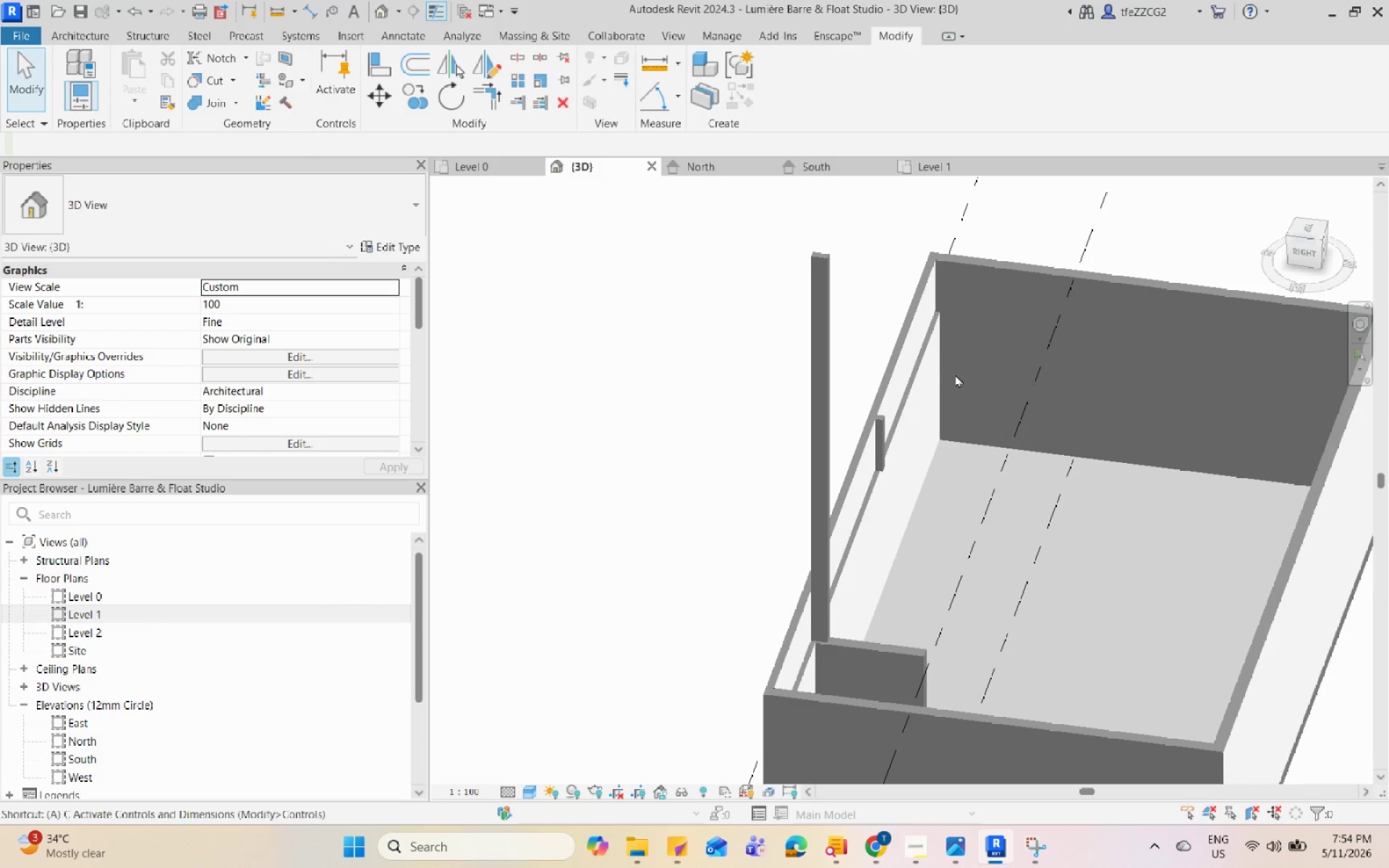 
left_click([1026, 268])
 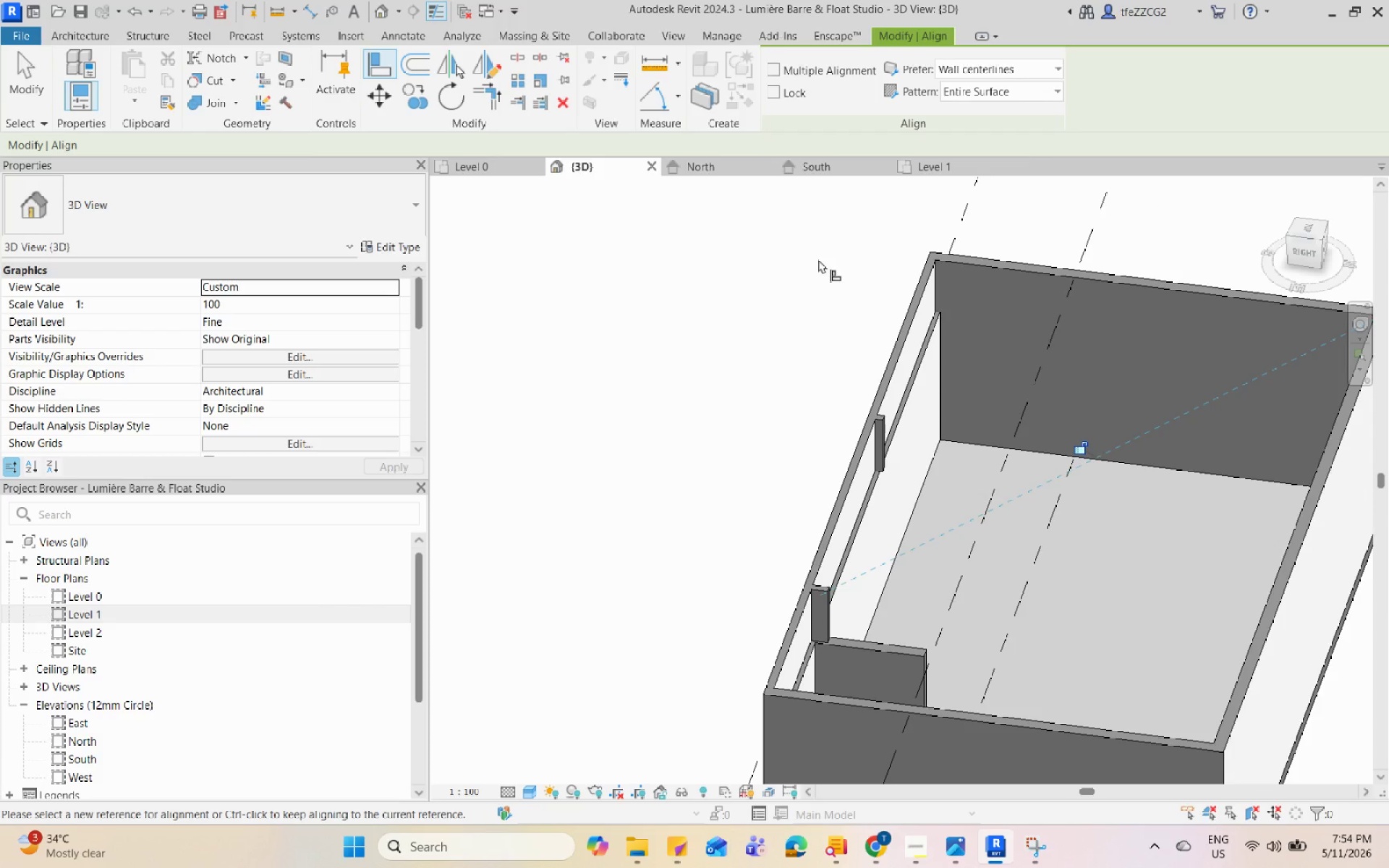 
key(Escape)
 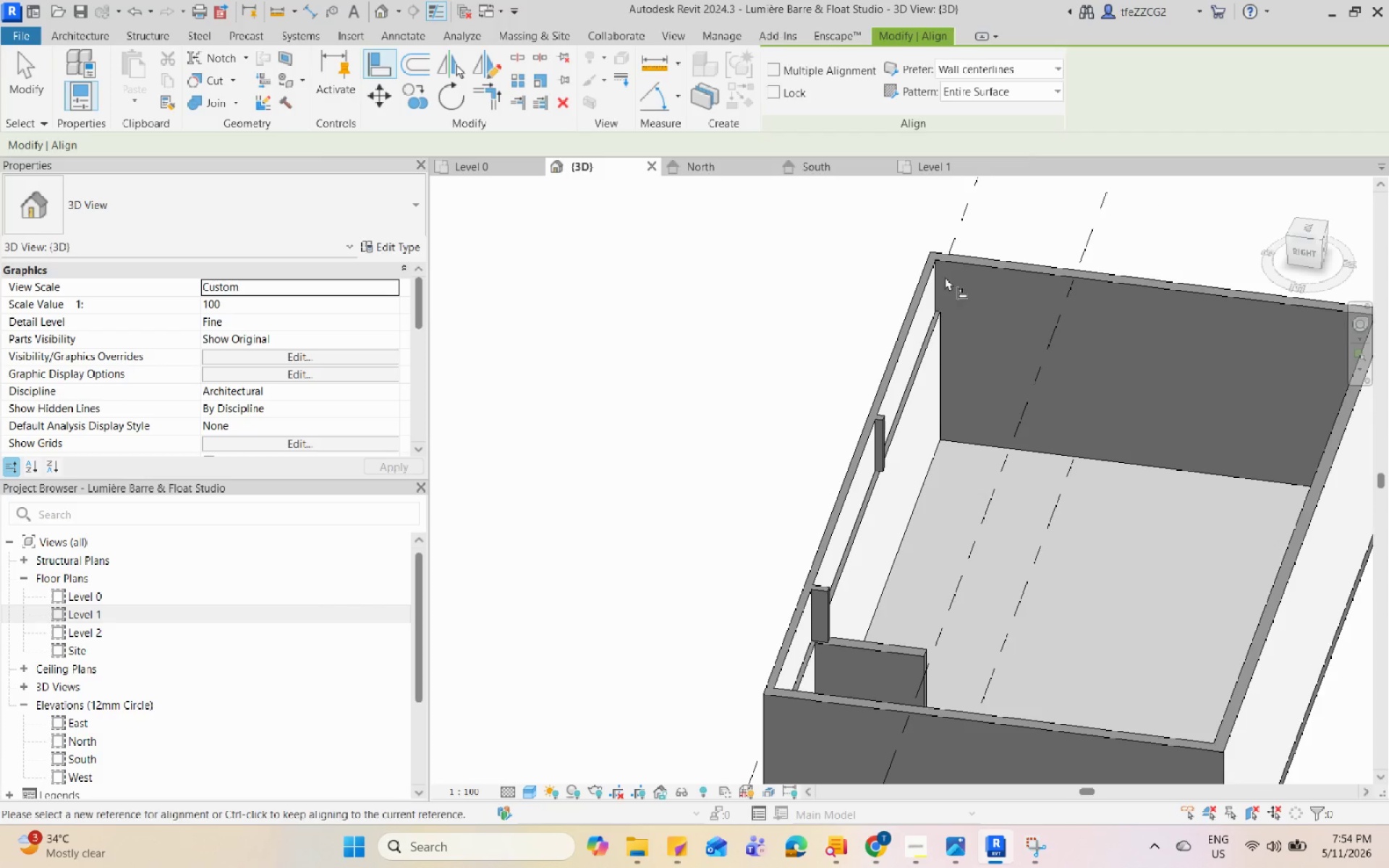 
key(Escape)
 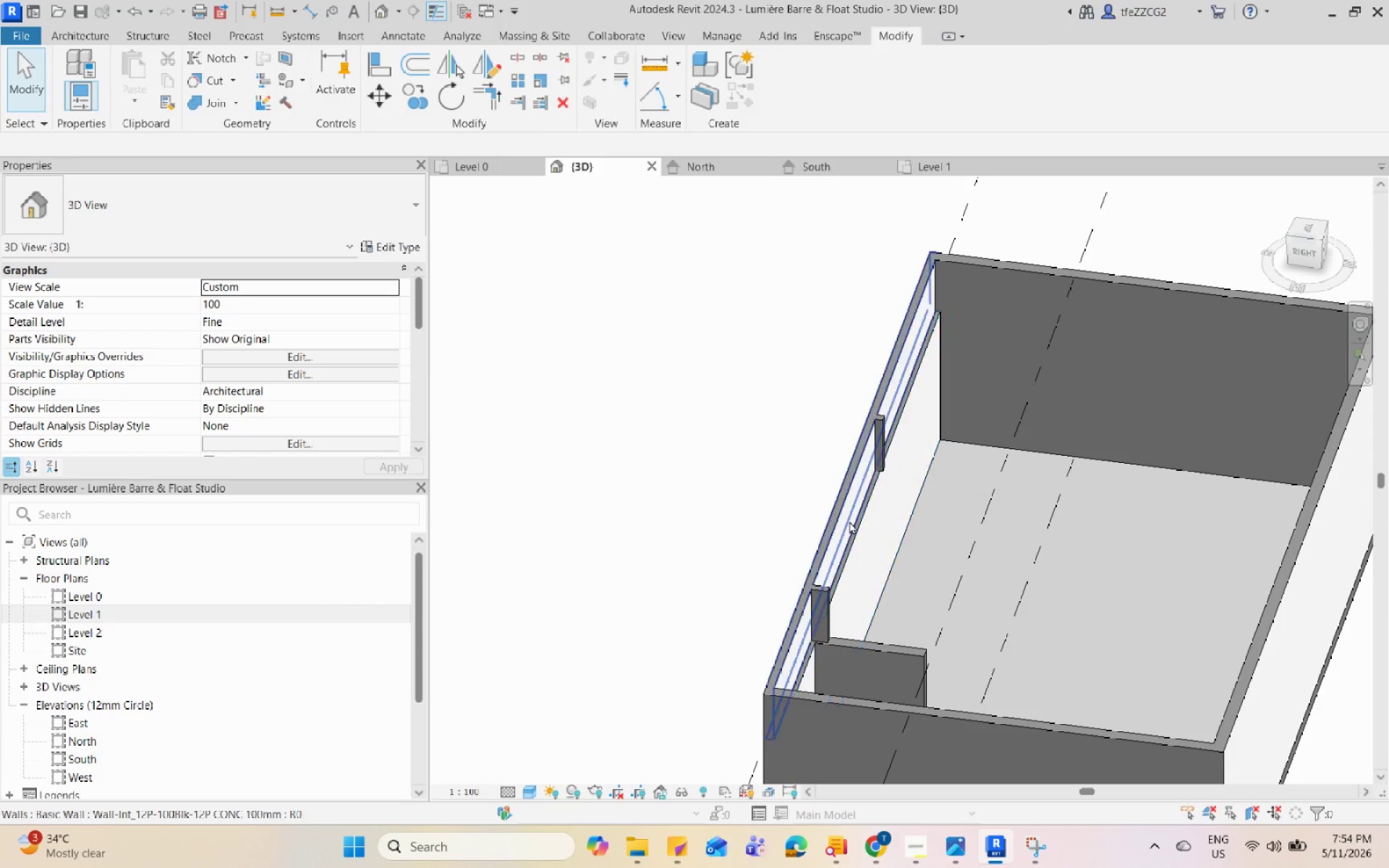 
hold_key(key=ShiftLeft, duration=1.5)
 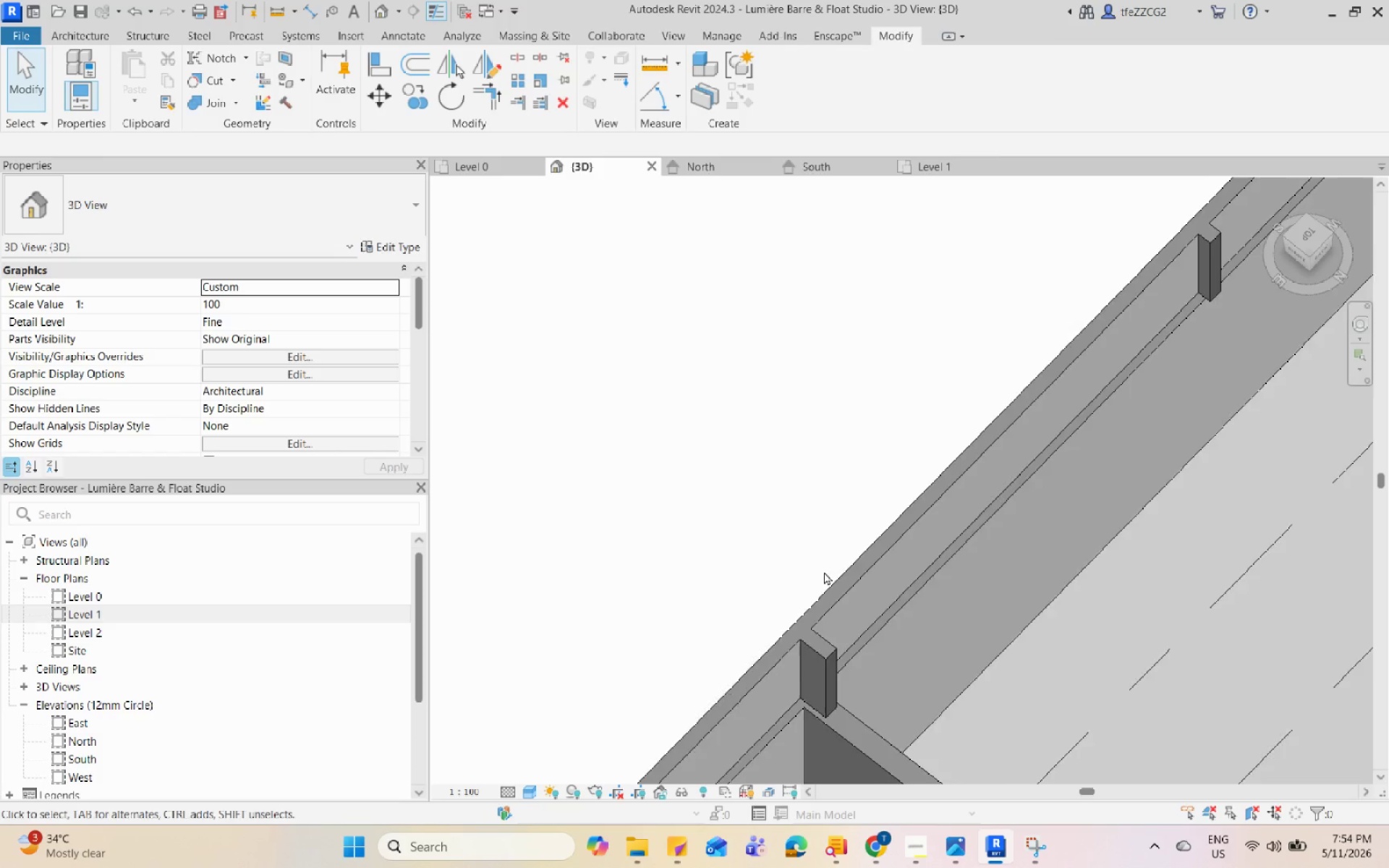 
scroll: coordinate [912, 634], scroll_direction: up, amount: 6.0
 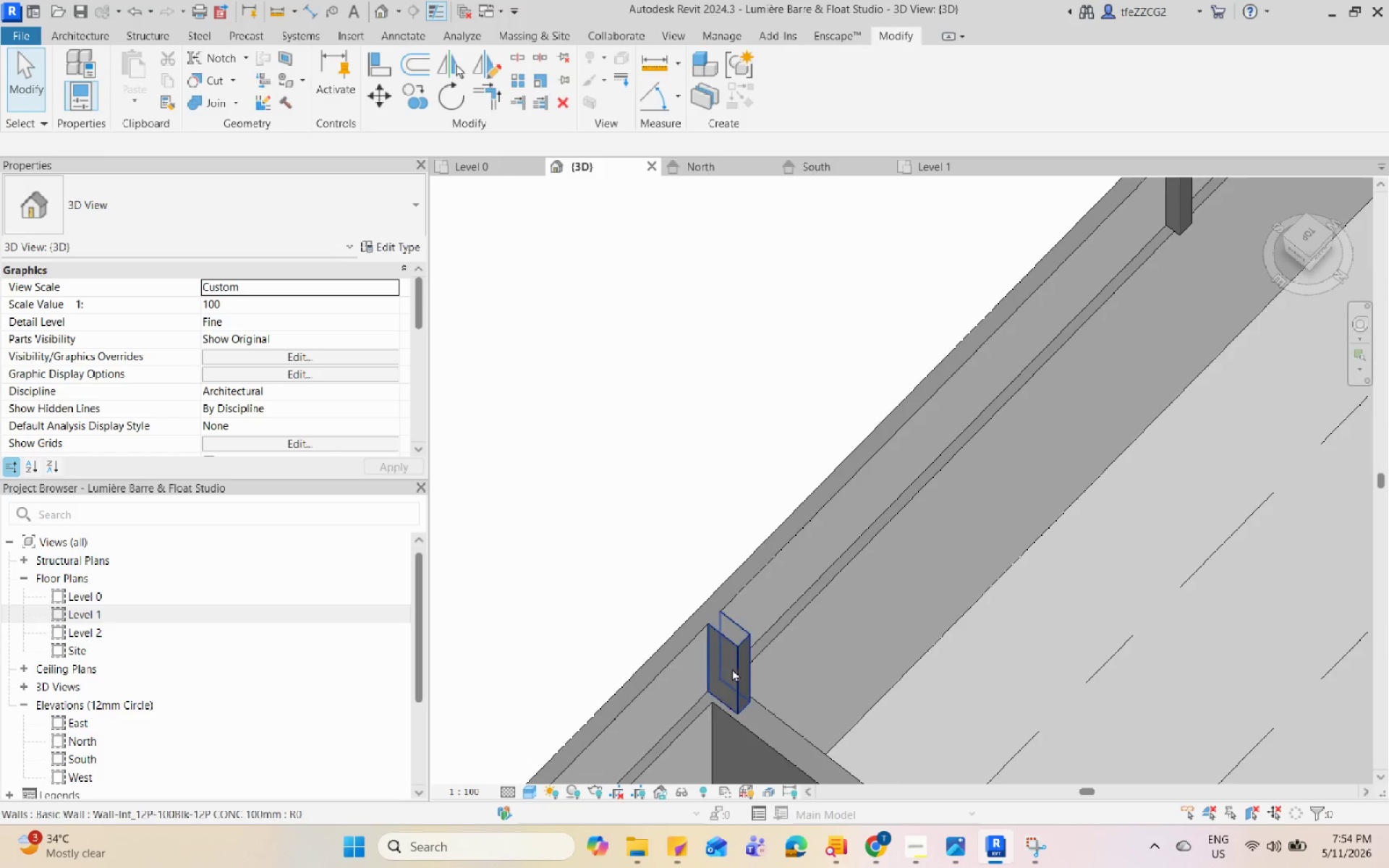 
double_click([739, 668])
 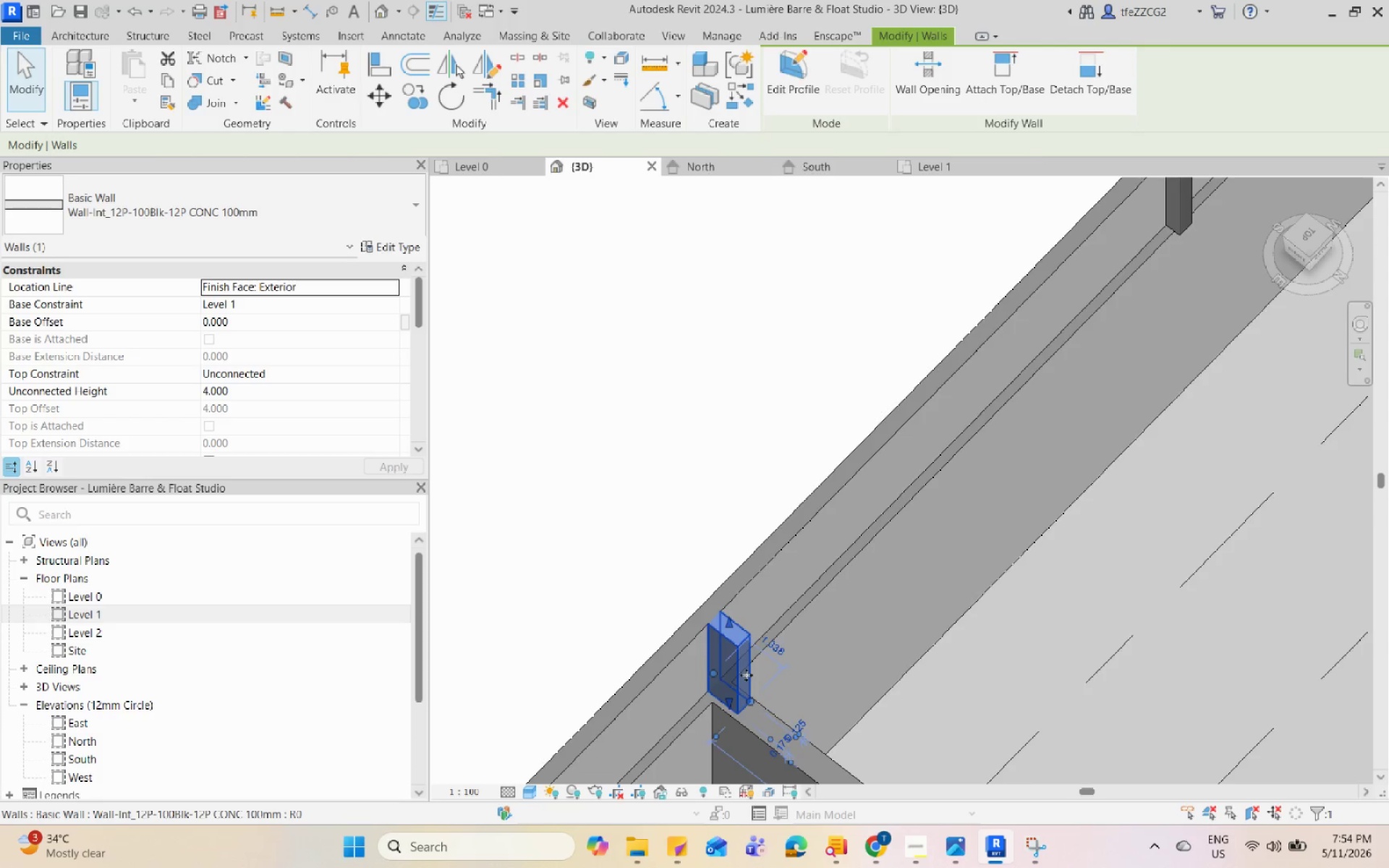 
scroll: coordinate [715, 711], scroll_direction: down, amount: 2.0
 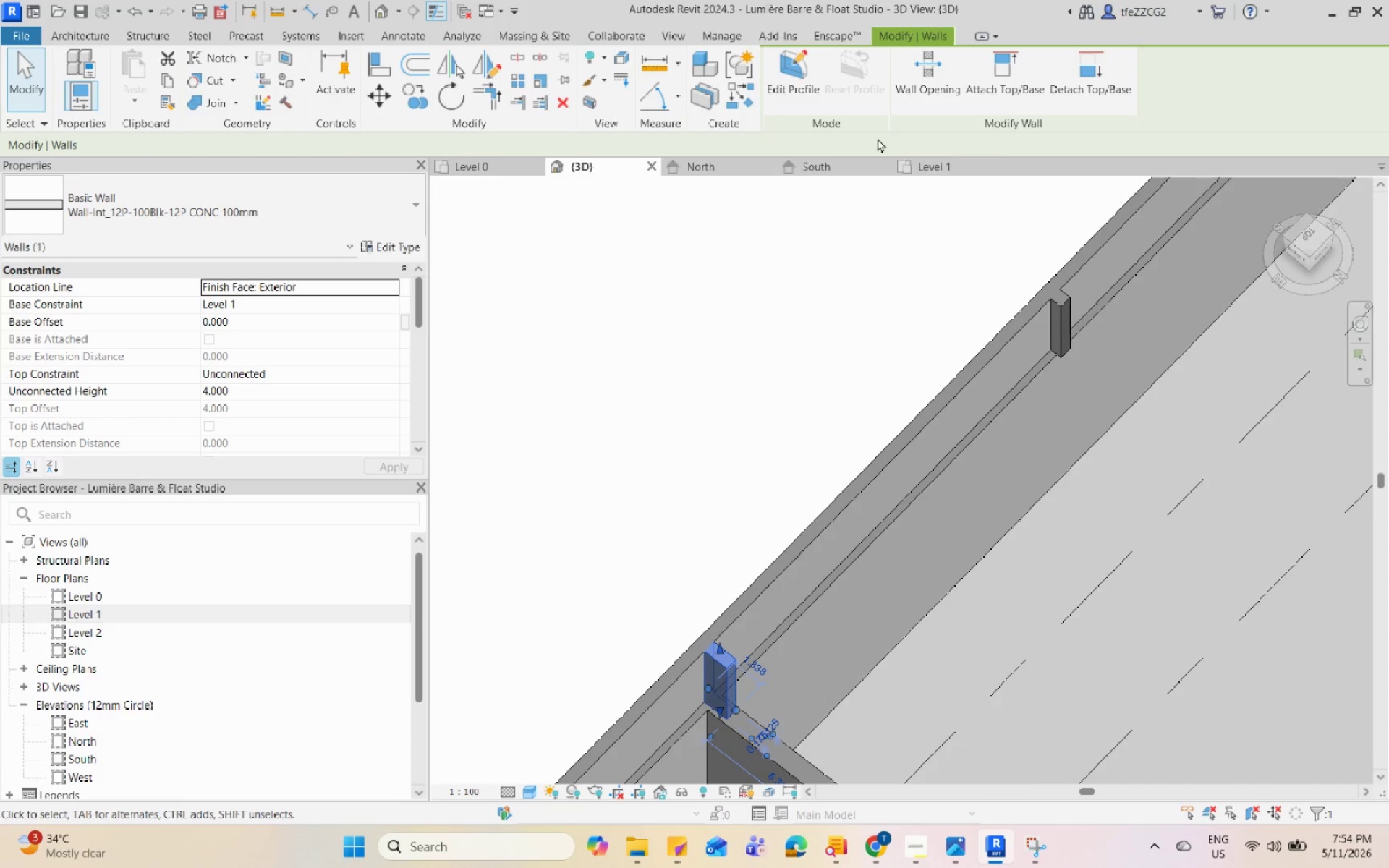 
left_click_drag(start_coordinate=[961, 165], to_coordinate=[715, 477])
 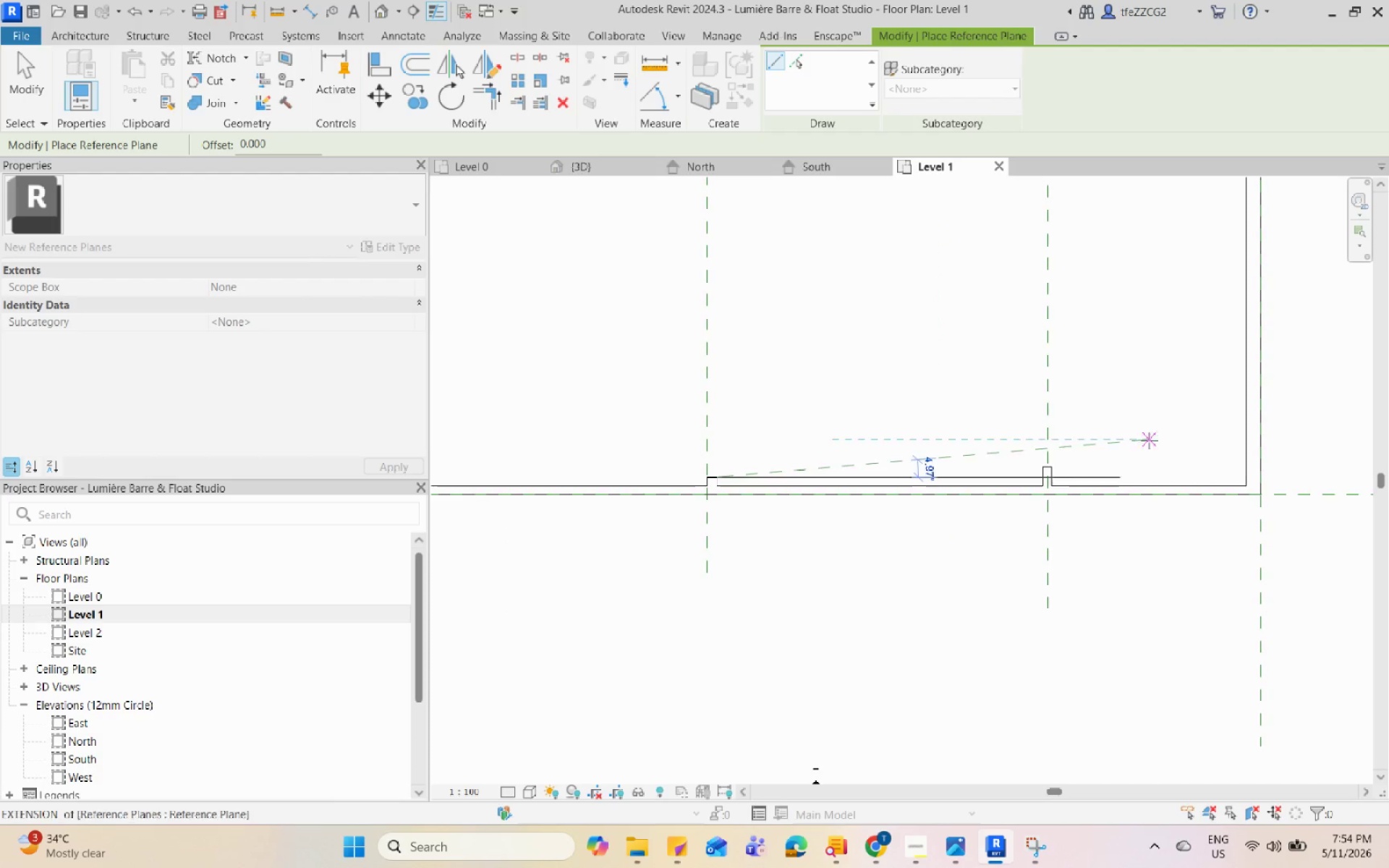 
key(Escape)
 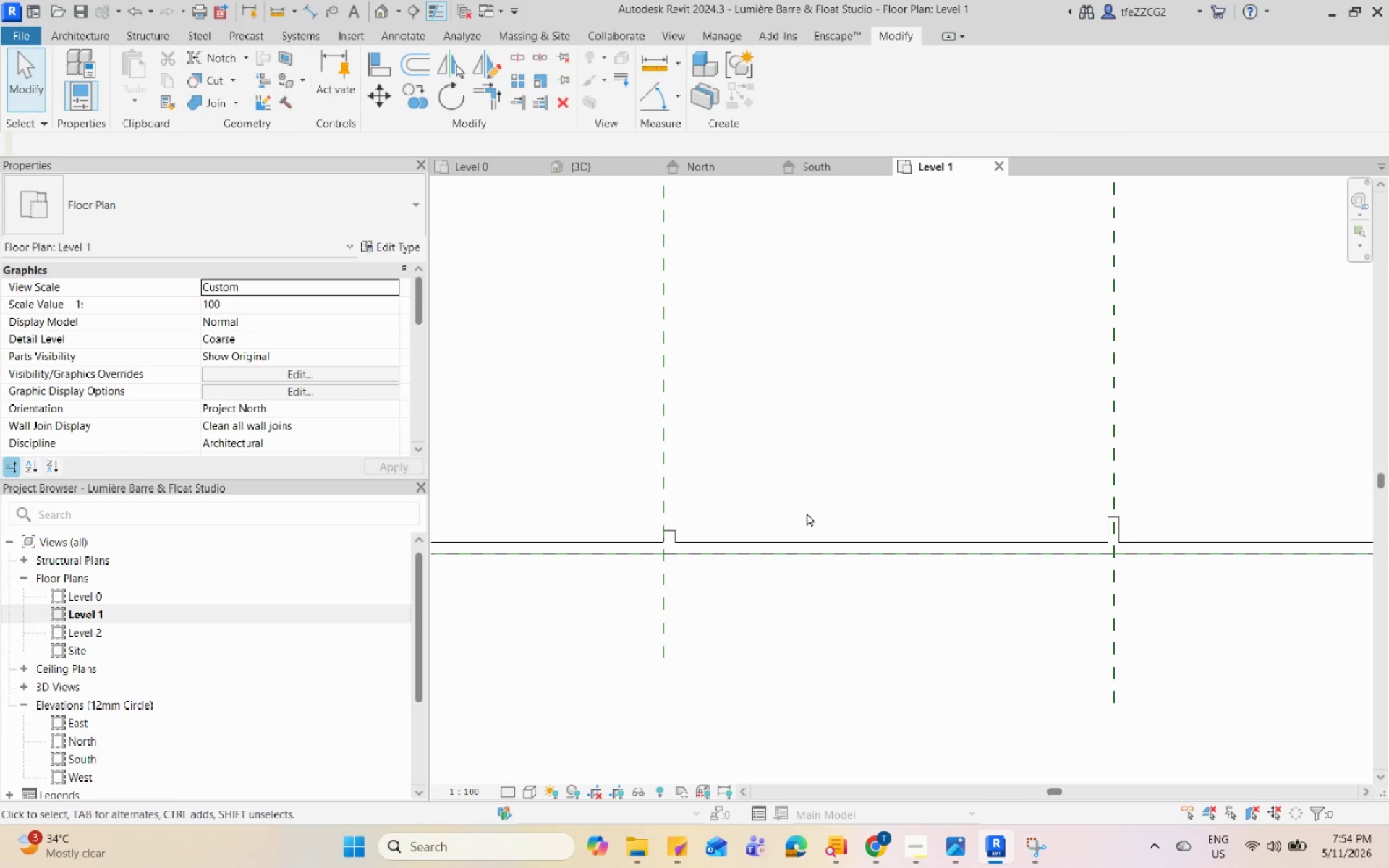 
scroll: coordinate [807, 513], scroll_direction: up, amount: 2.0
 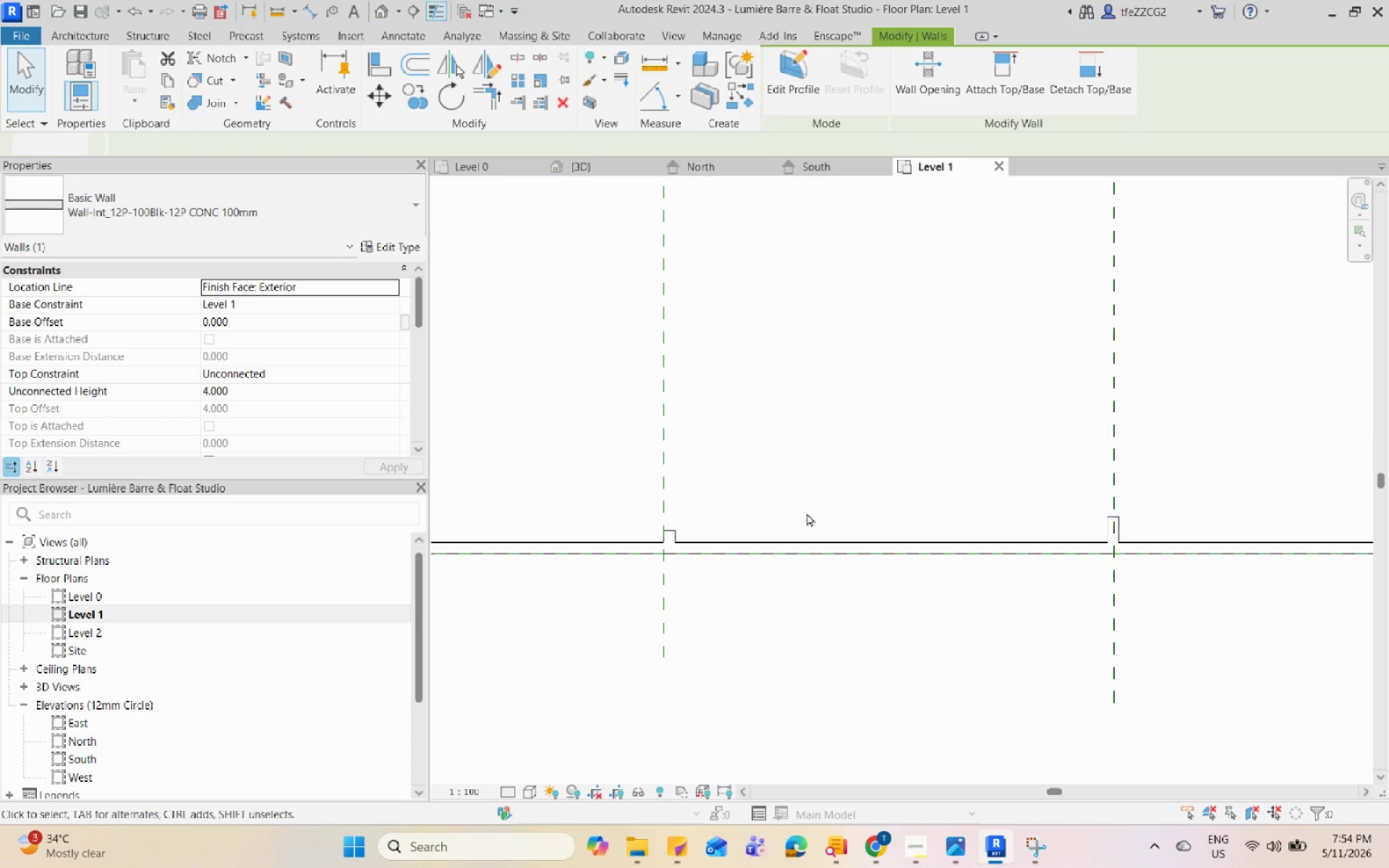 
type(aq)
 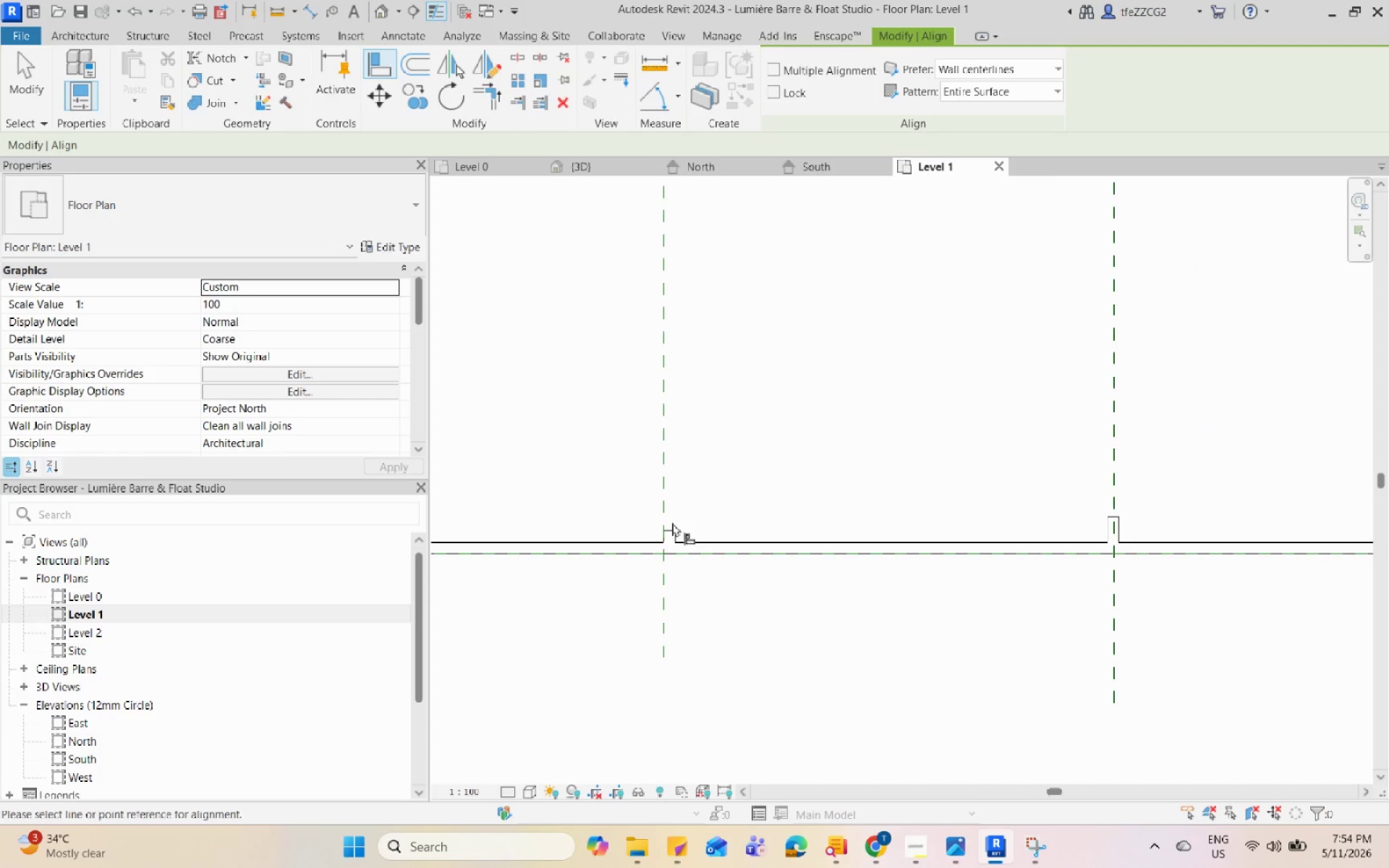 
key(Escape)
 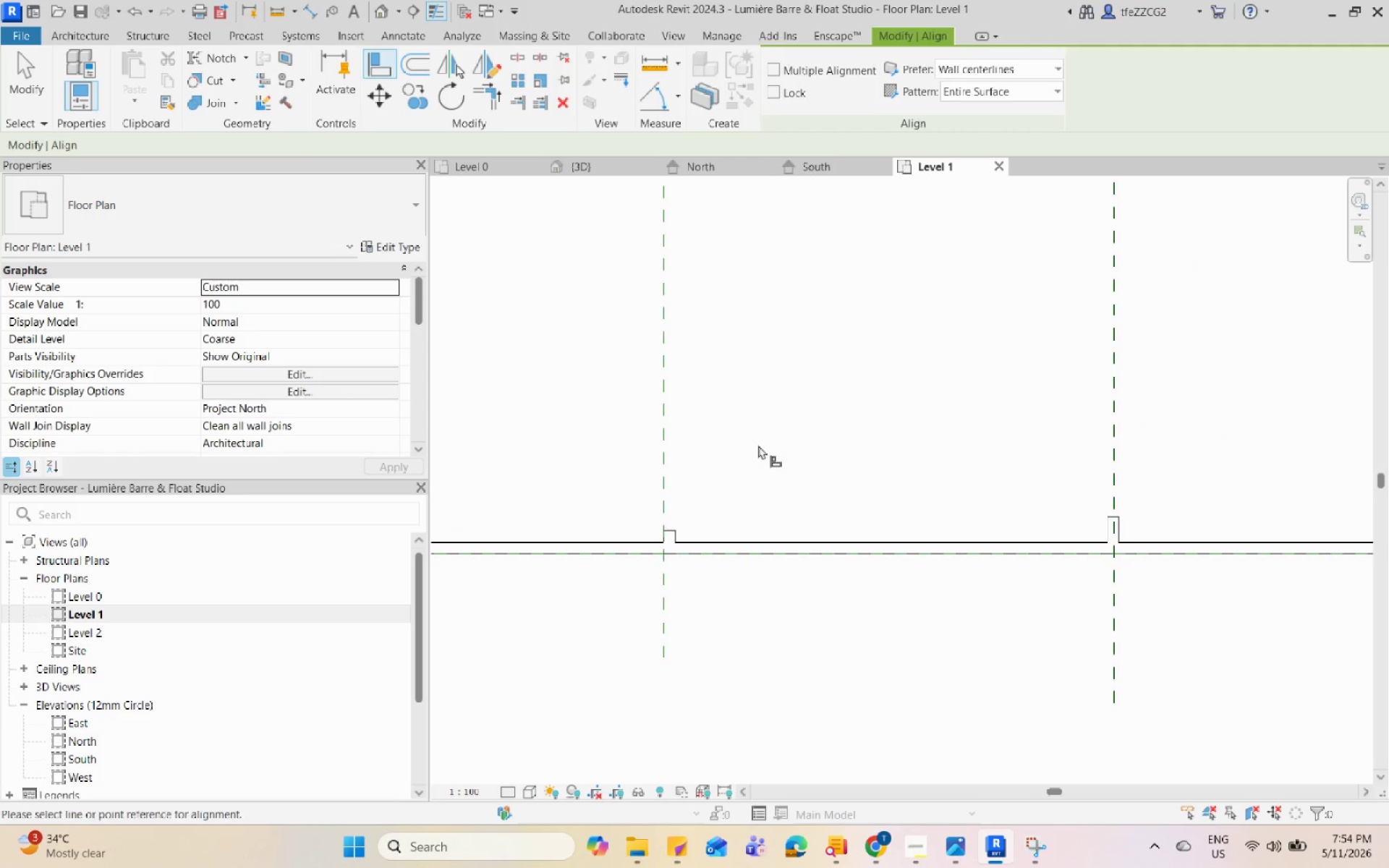 
scroll: coordinate [765, 443], scroll_direction: down, amount: 5.0
 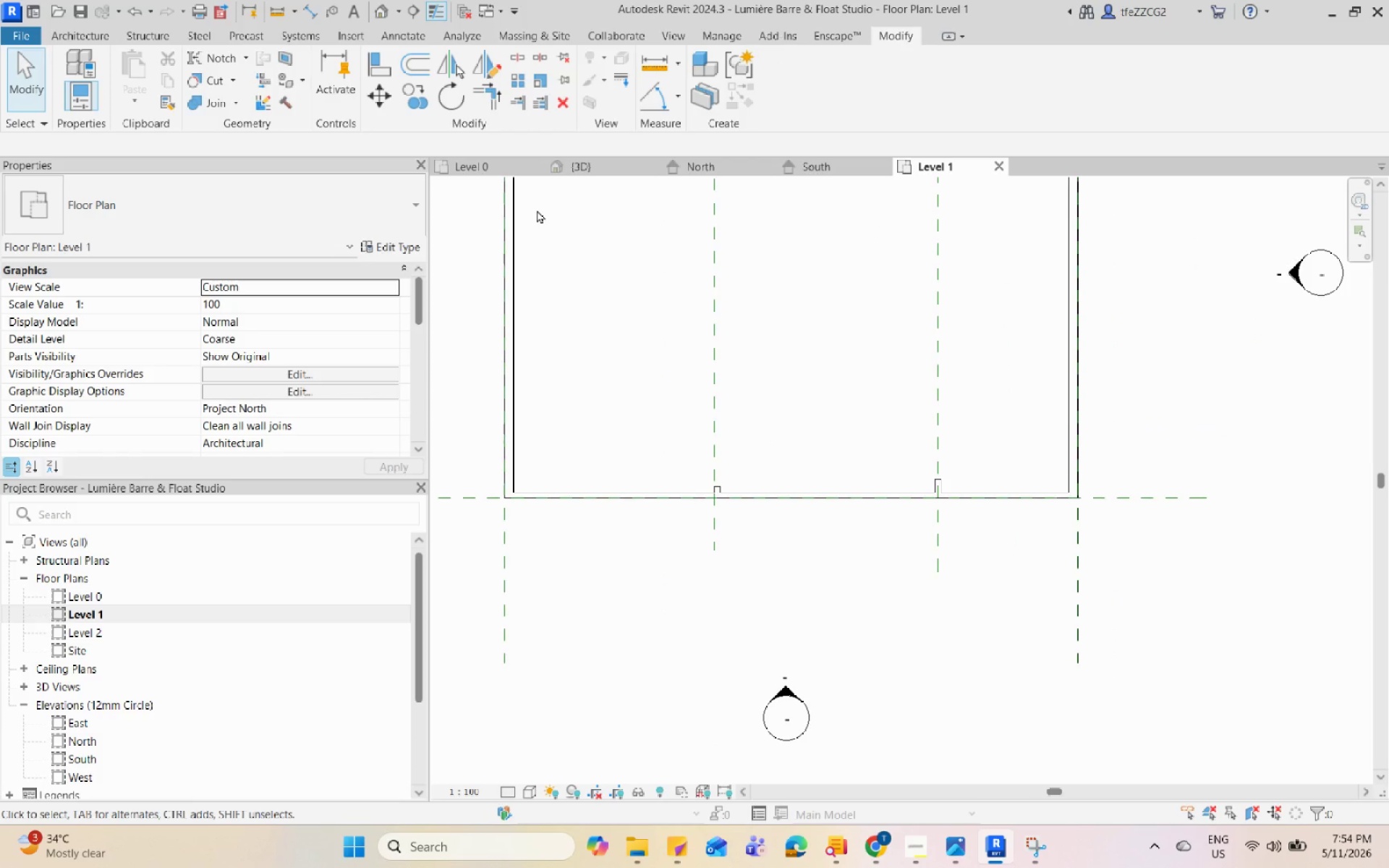 
type(rp)
 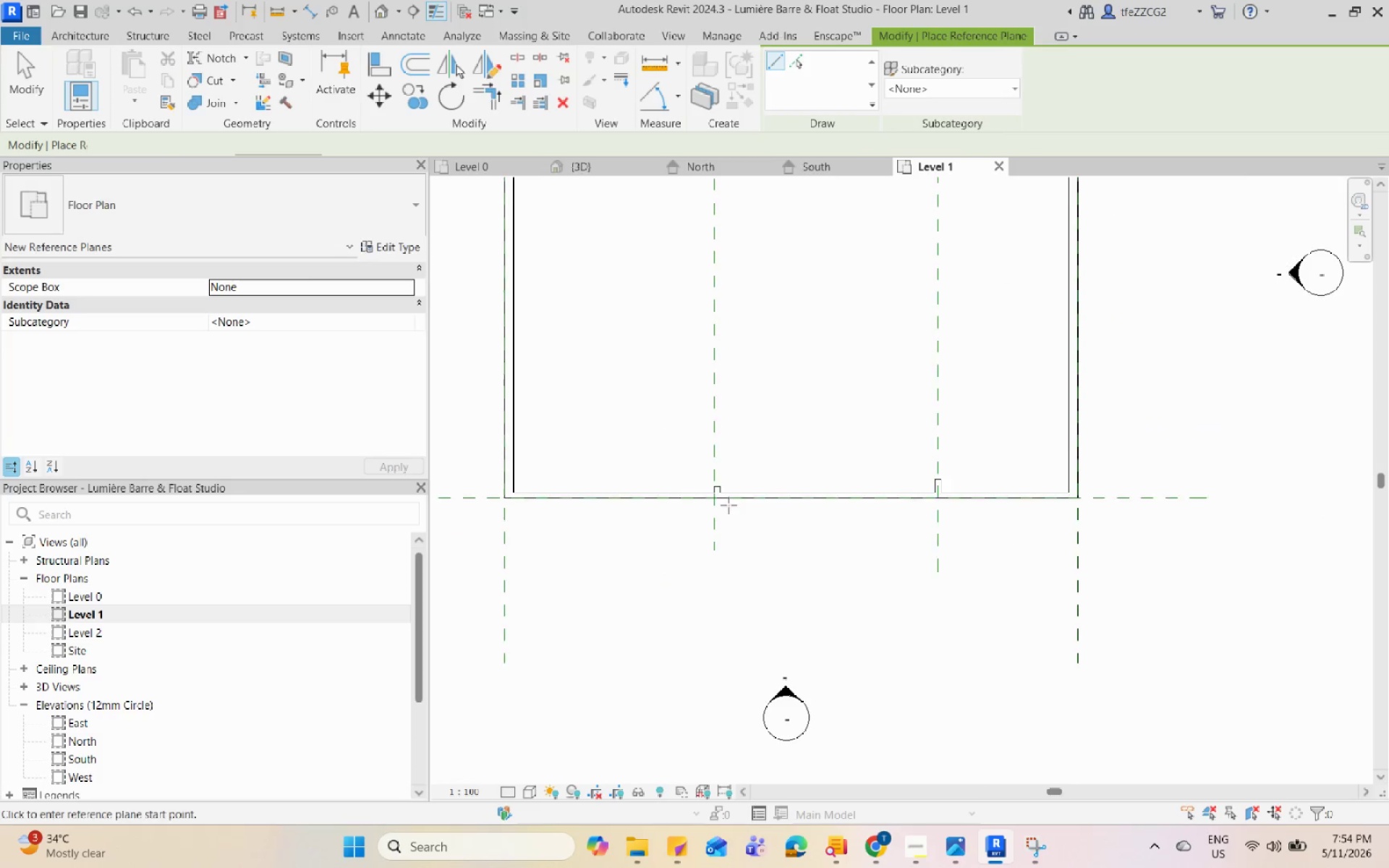 
scroll: coordinate [726, 503], scroll_direction: up, amount: 3.0
 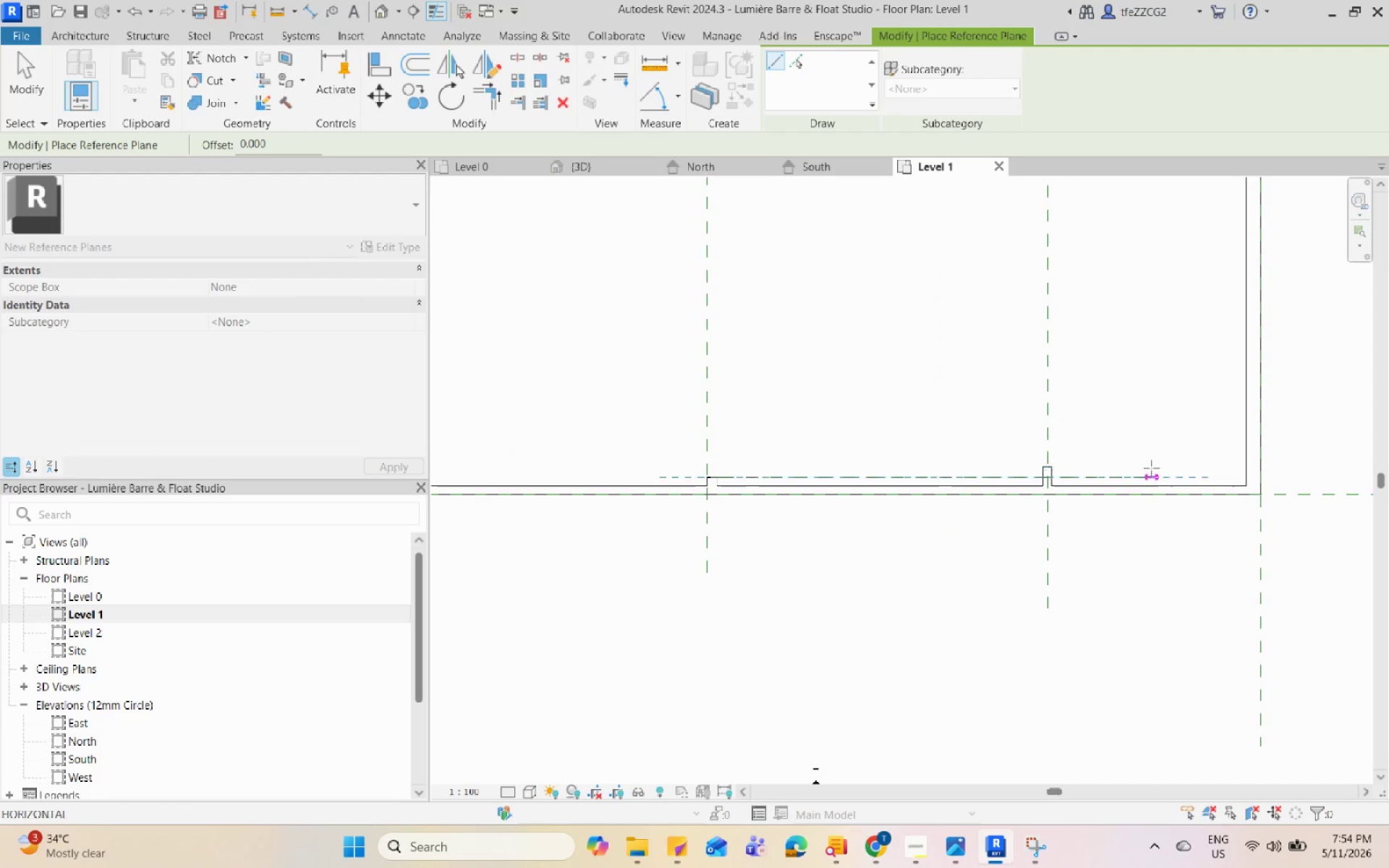 
left_click([1151, 468])
 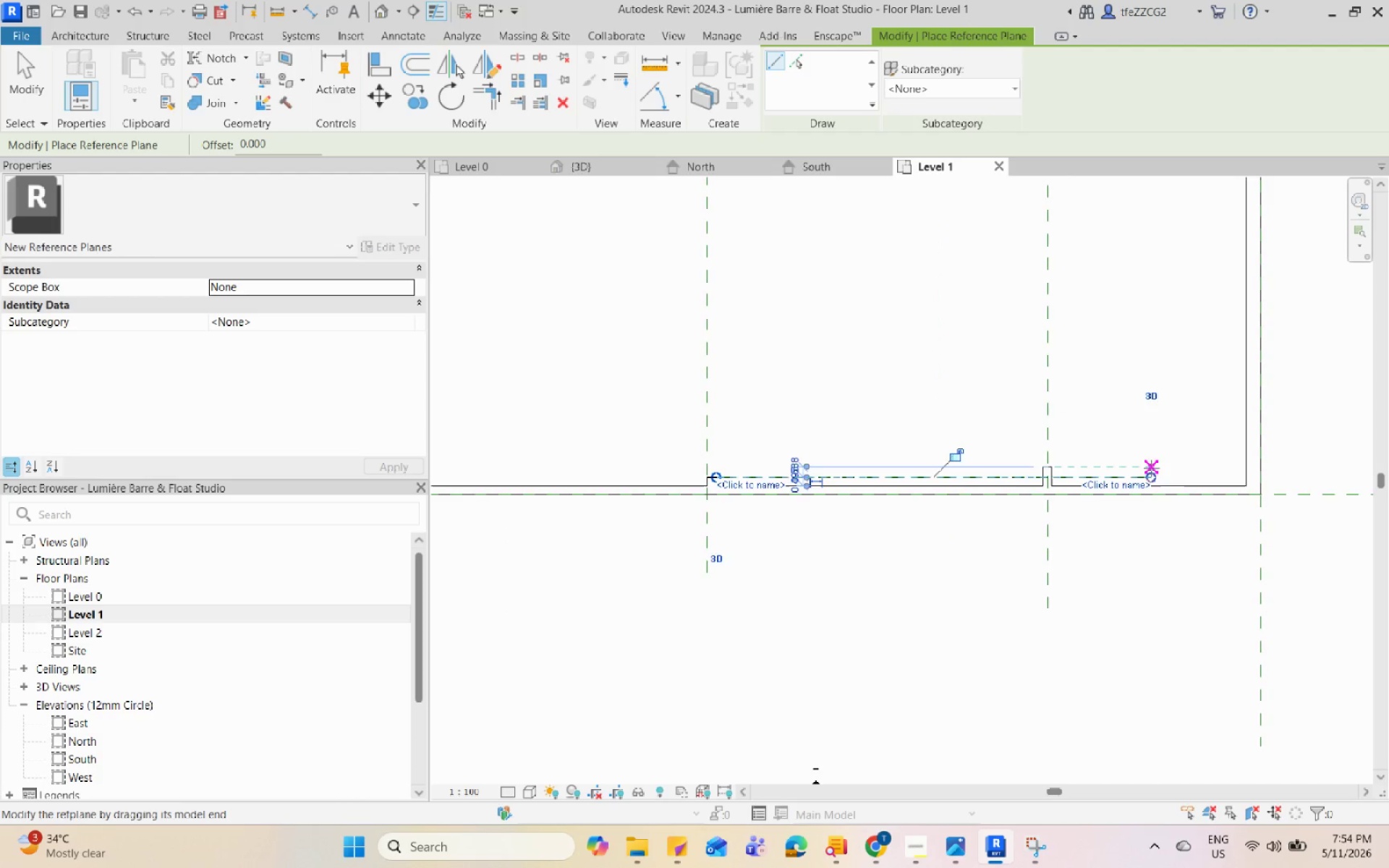 
key(Escape)
 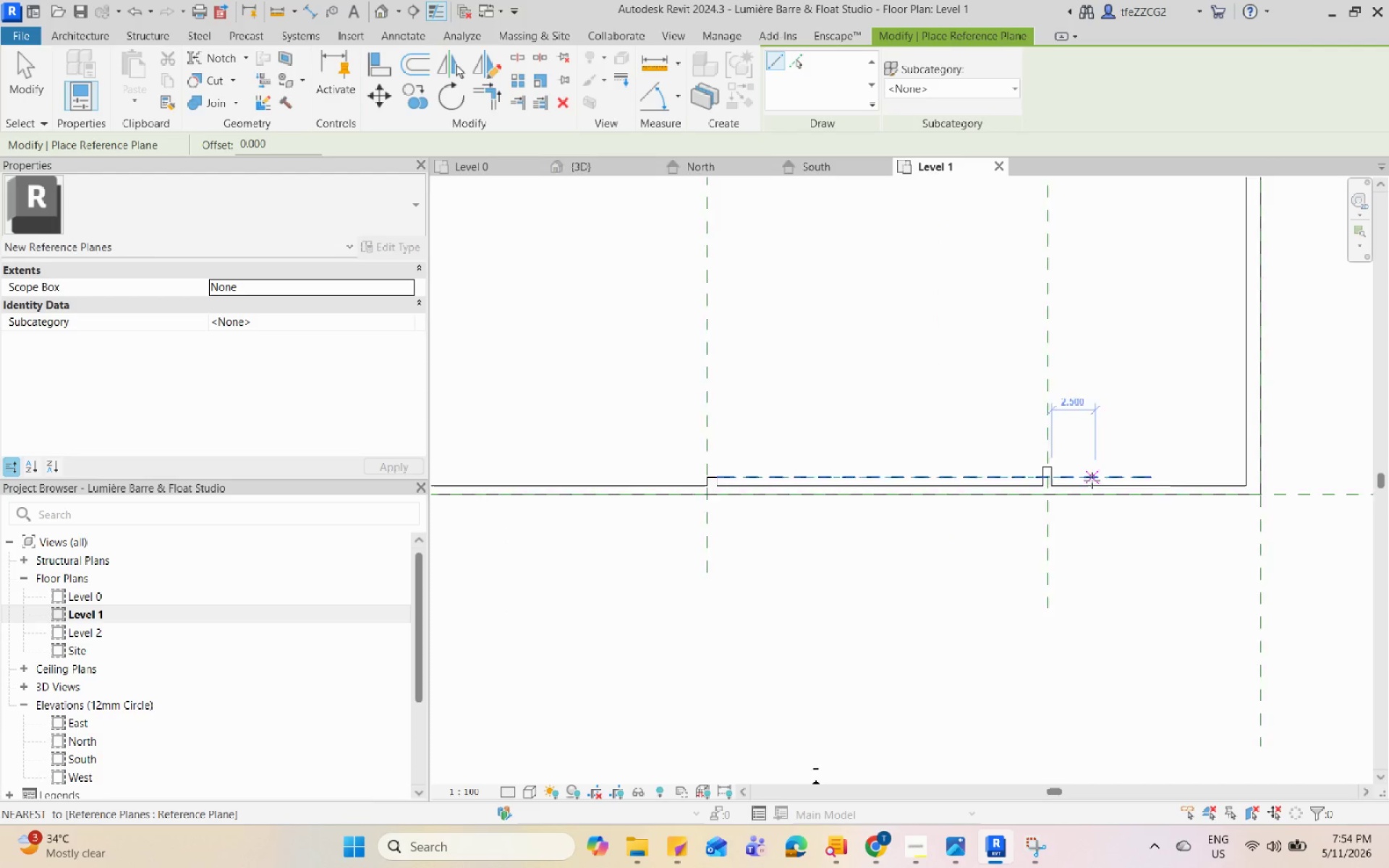 
key(Escape)
 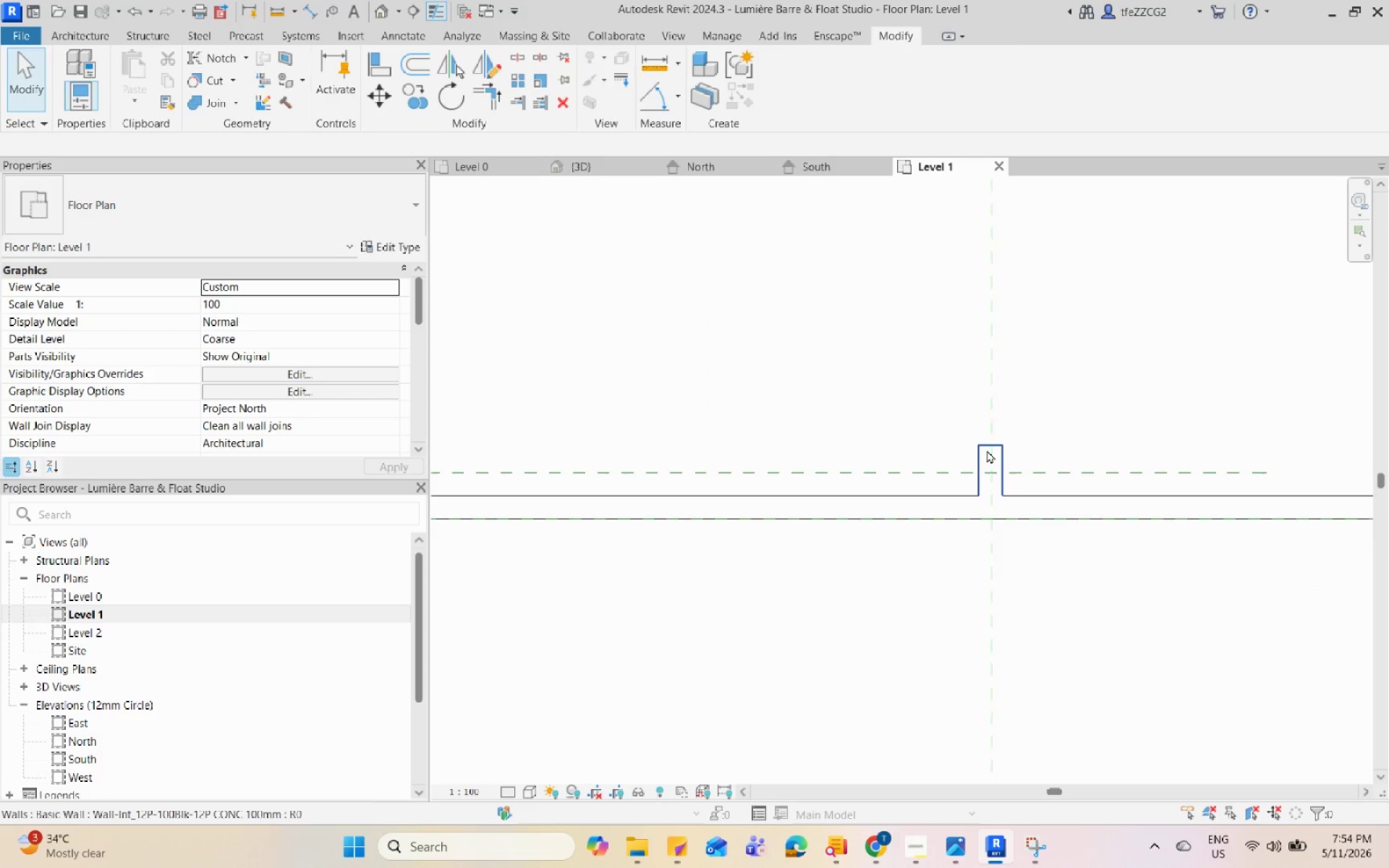 
left_click([987, 450])
 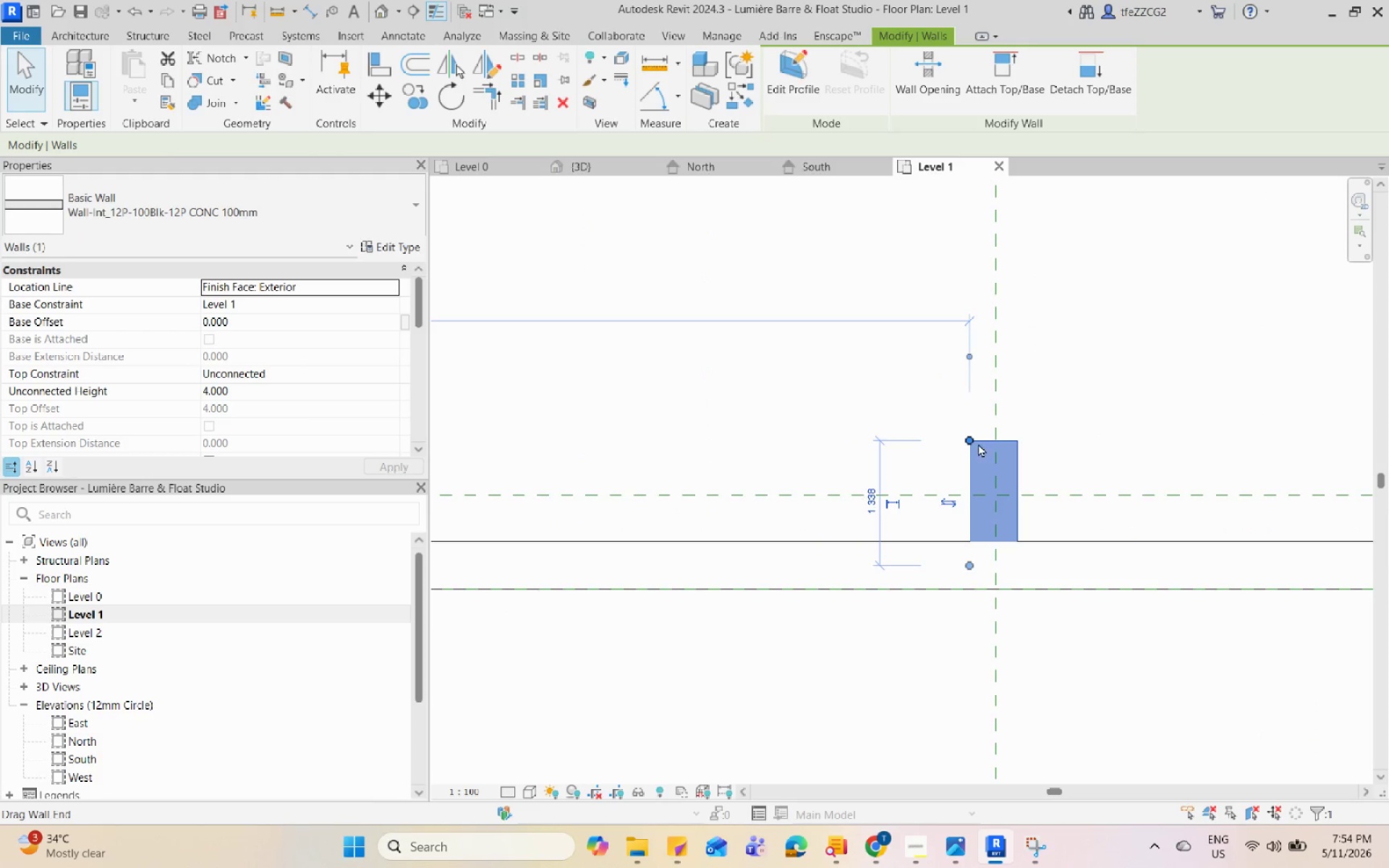 
scroll: coordinate [988, 450], scroll_direction: up, amount: 12.0
 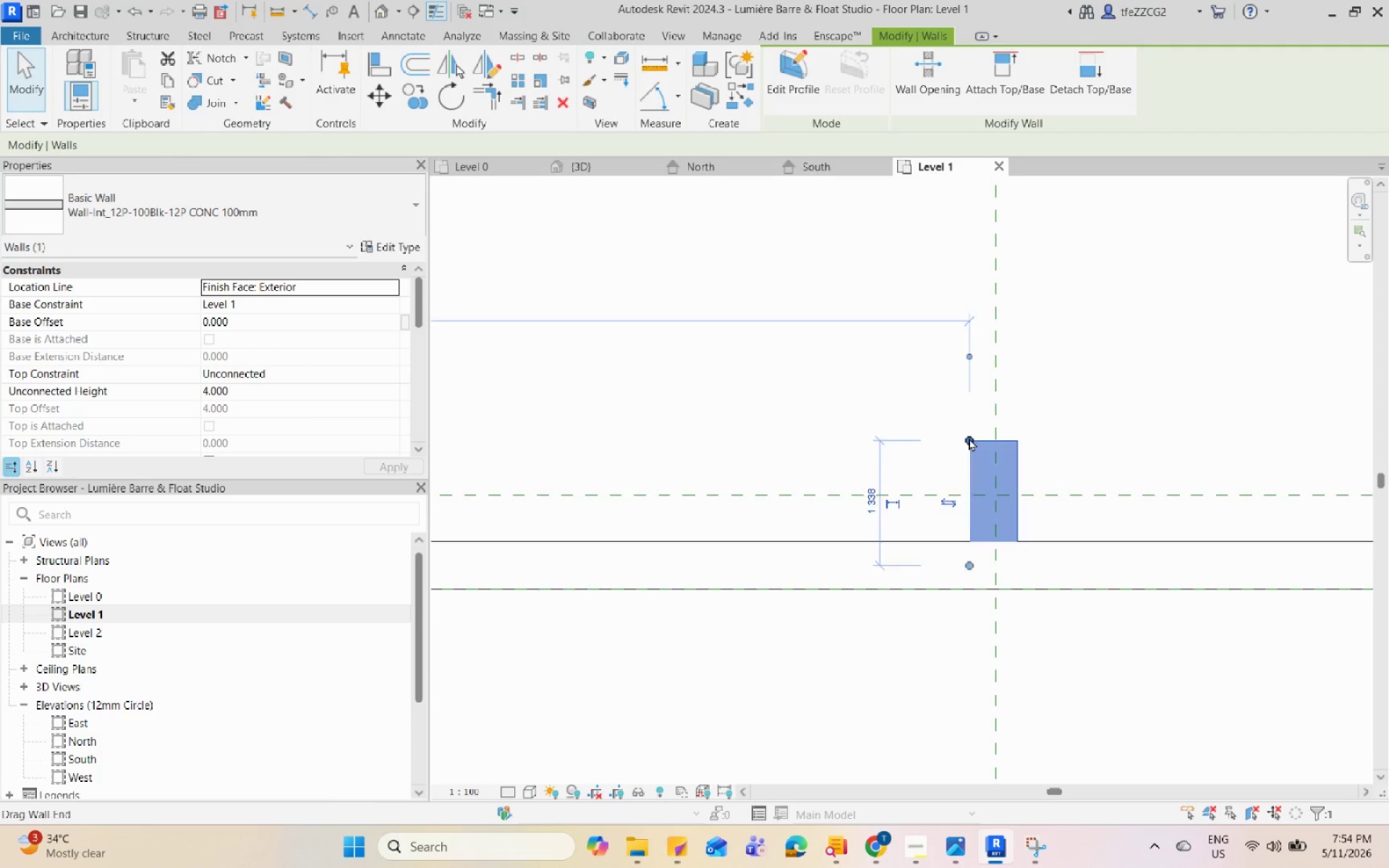 
left_click_drag(start_coordinate=[969, 438], to_coordinate=[980, 493])
 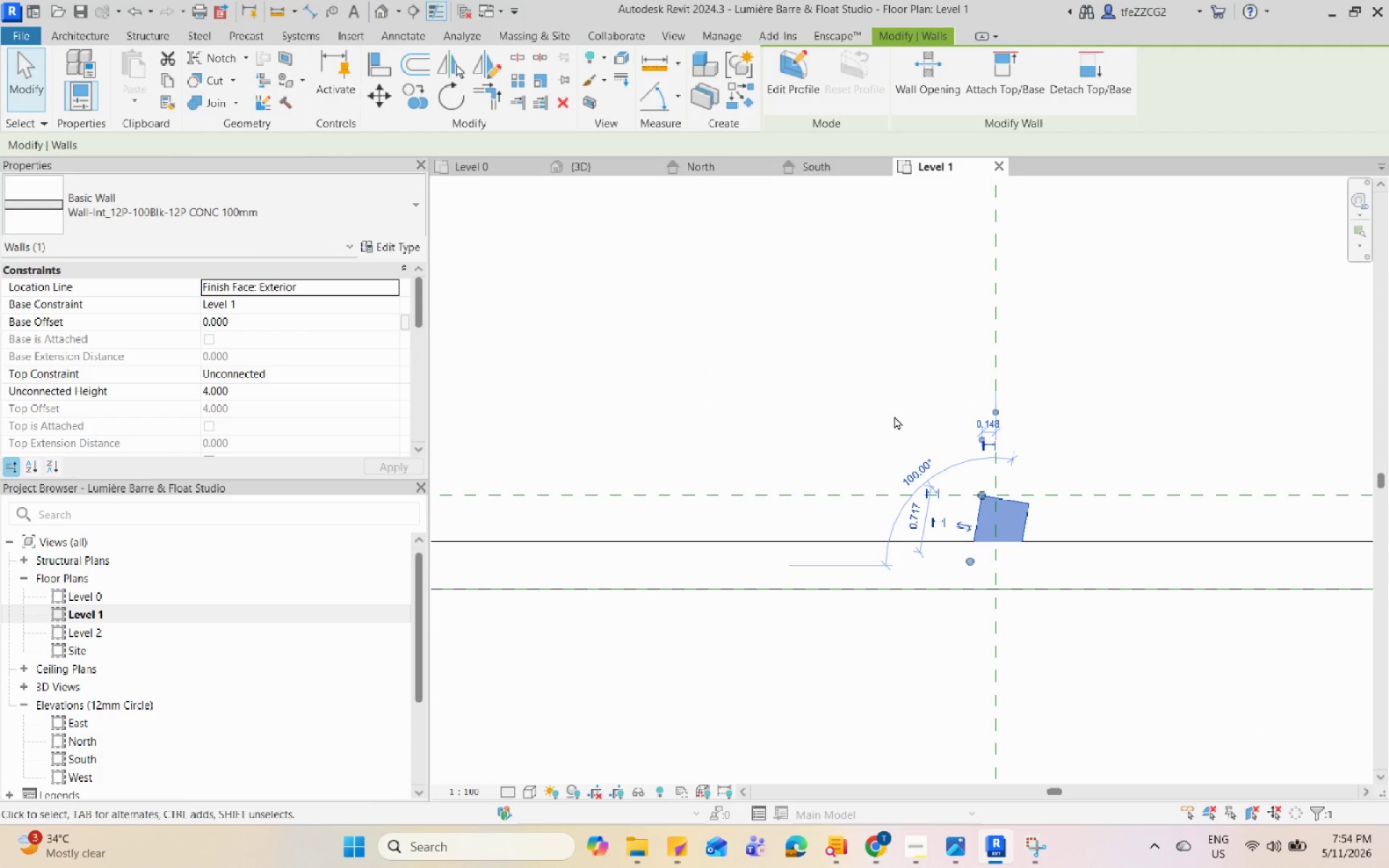 
key(Control+Z)
 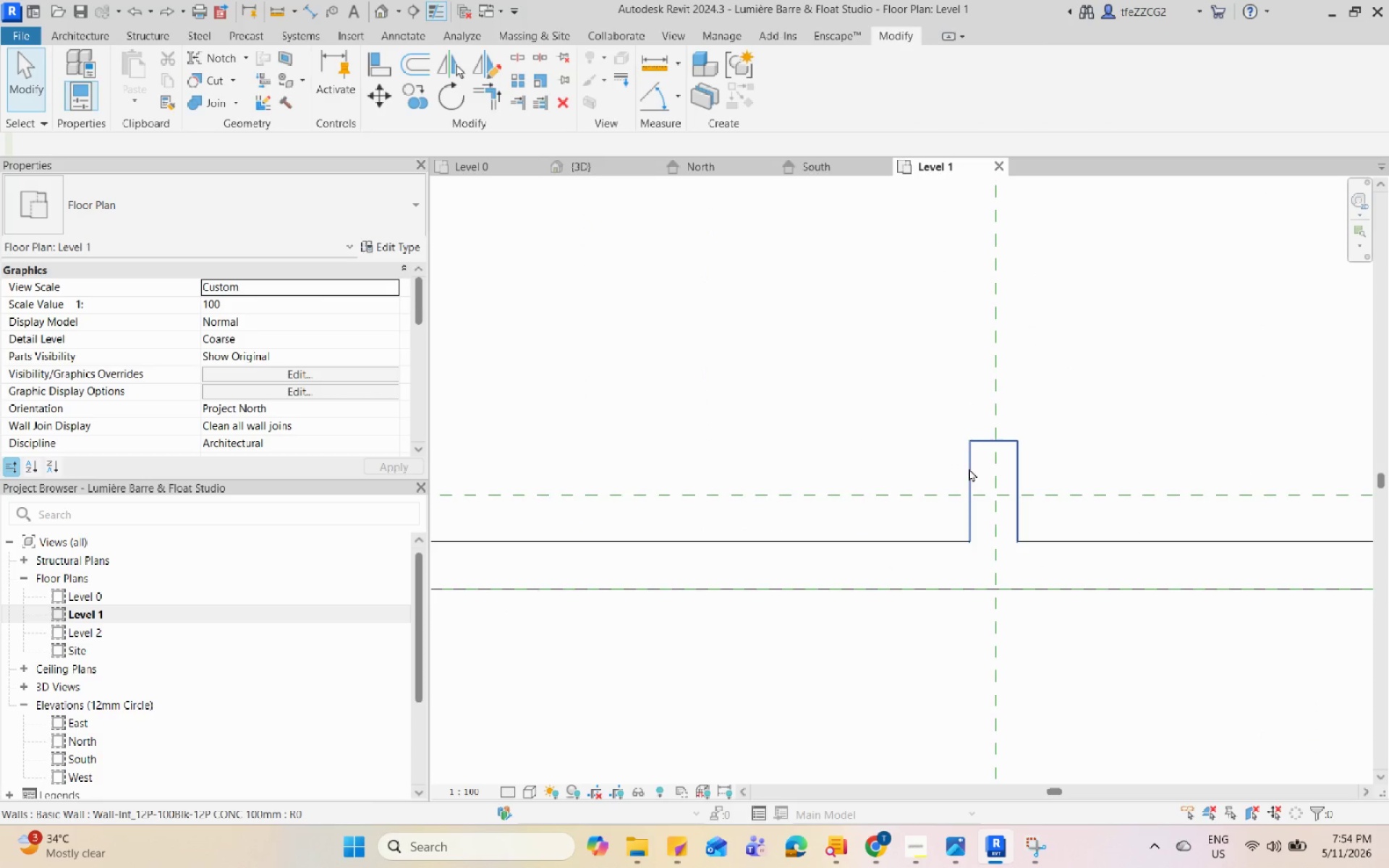 
left_click([965, 464])
 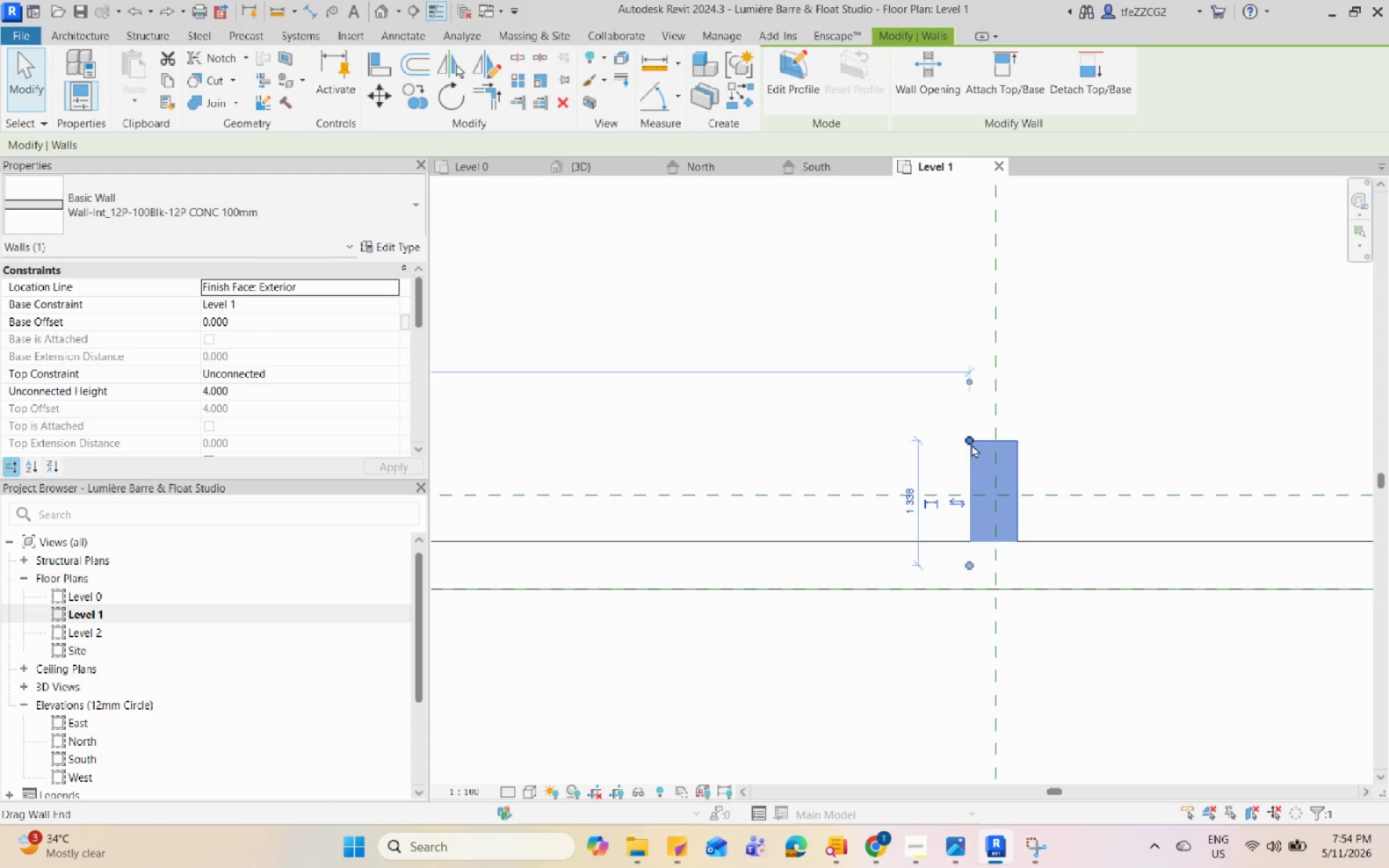 
left_click_drag(start_coordinate=[967, 446], to_coordinate=[966, 498])
 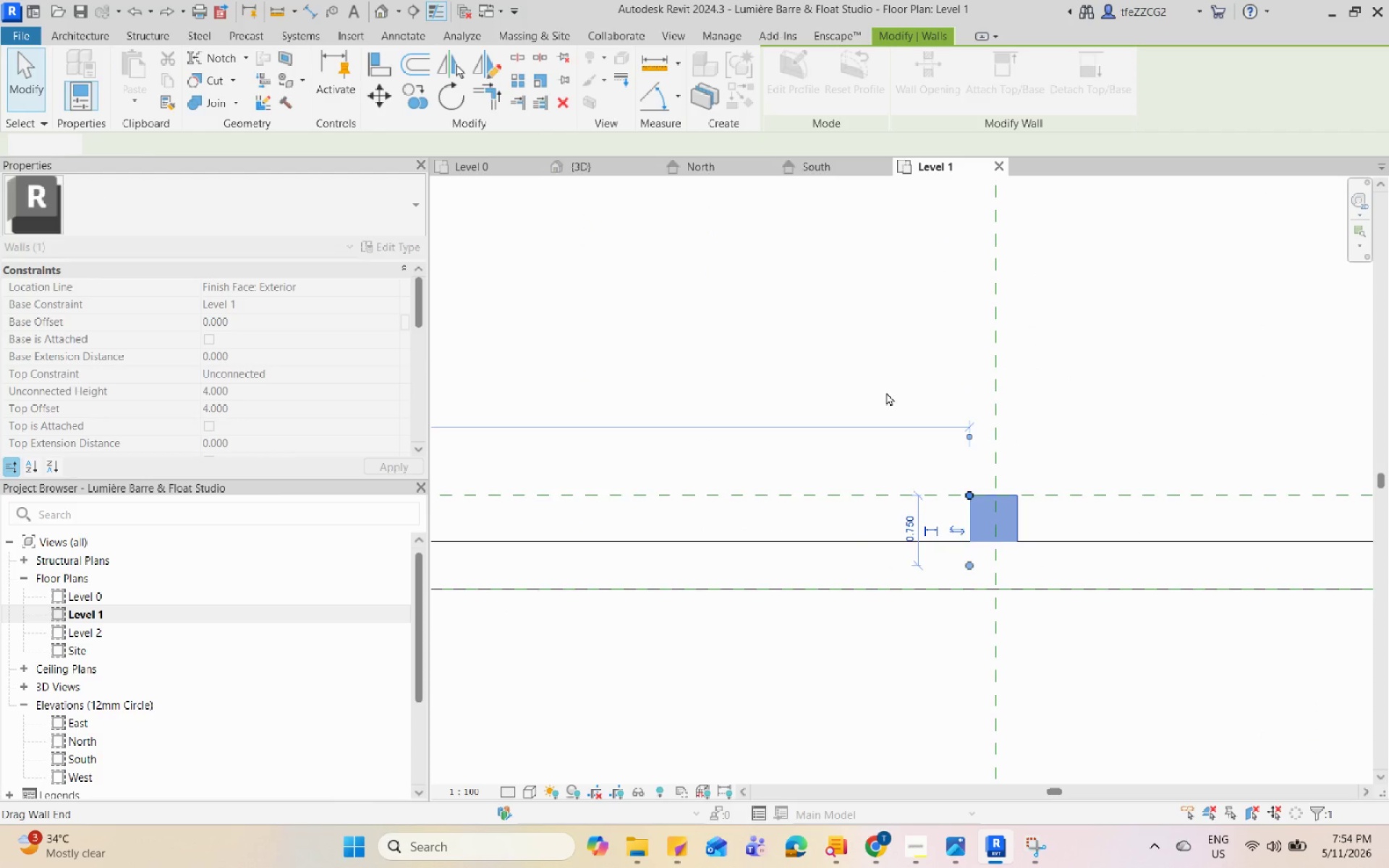 
left_click([848, 362])
 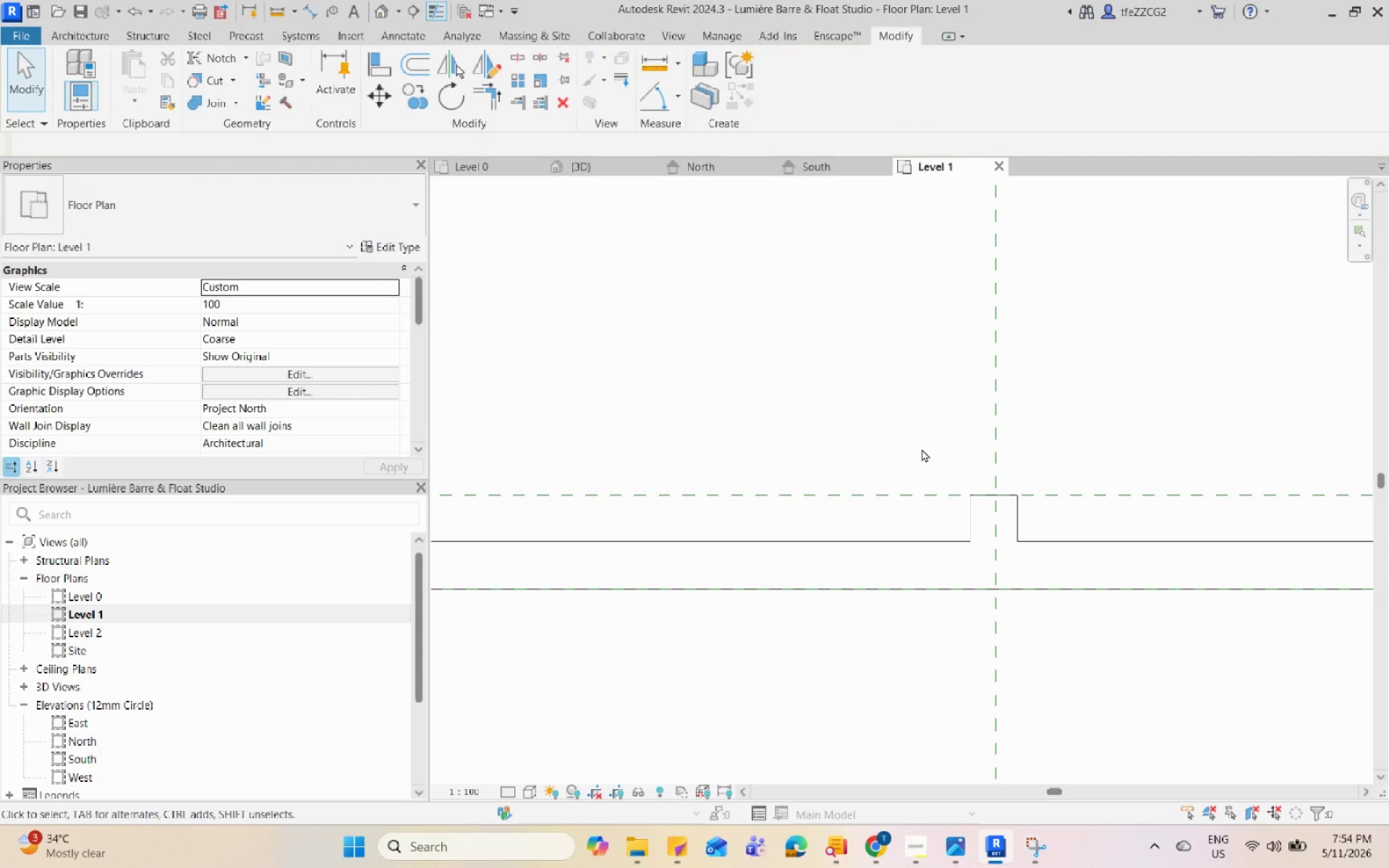 
scroll: coordinate [1005, 509], scroll_direction: down, amount: 8.0
 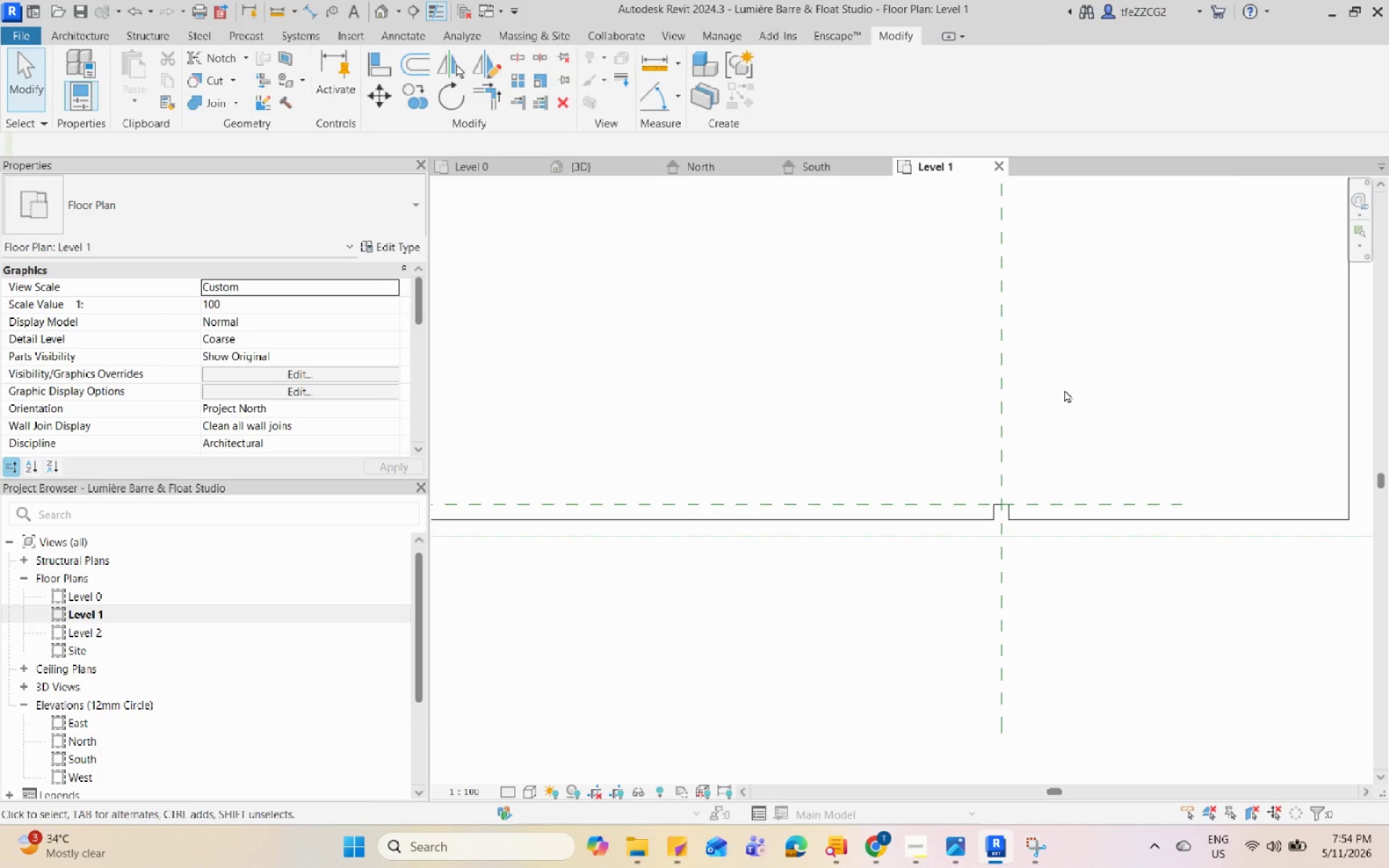 
wait(6.85)
 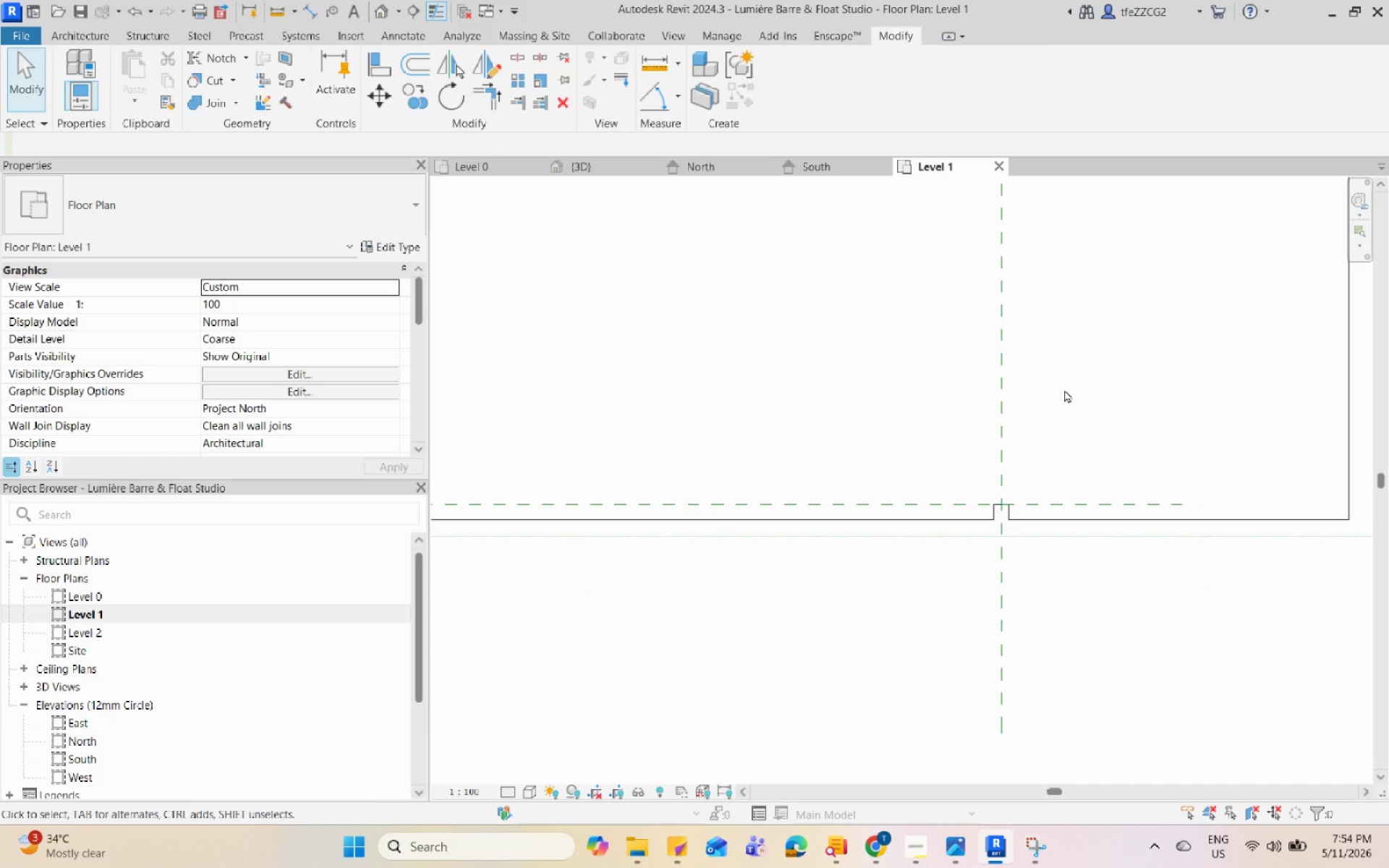 
left_click([1066, 386])
 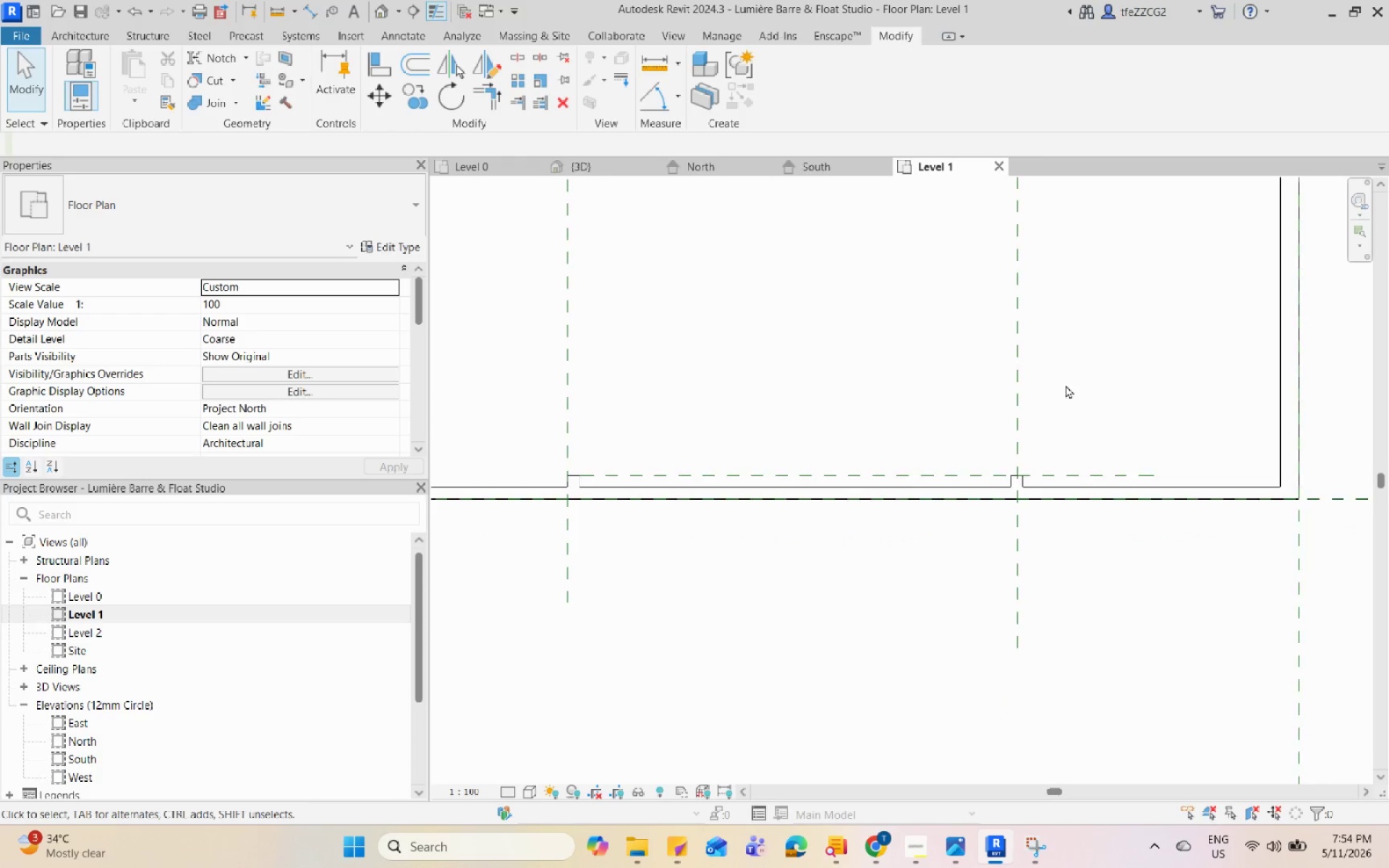 
scroll: coordinate [1066, 385], scroll_direction: down, amount: 4.0
 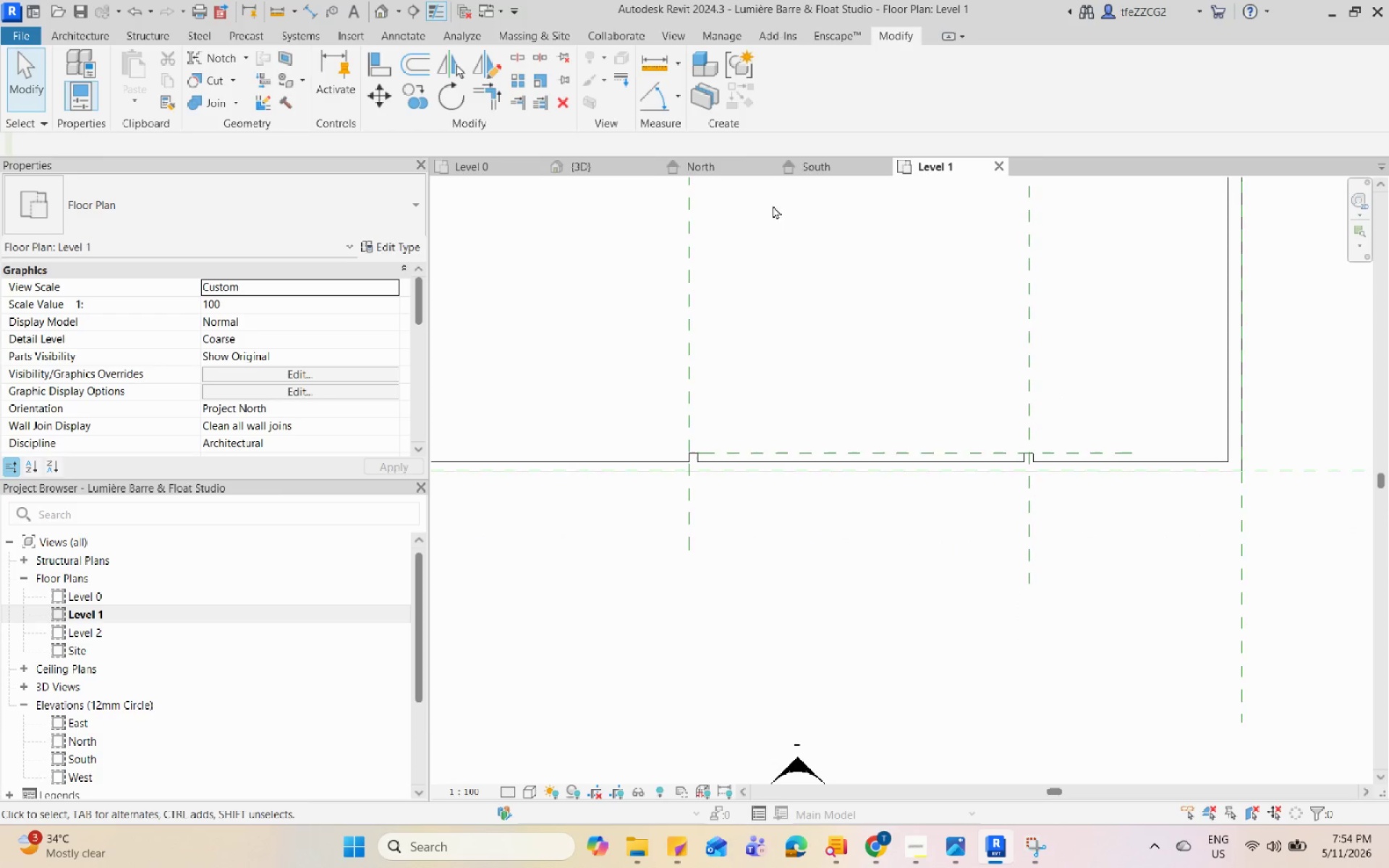 
left_click([592, 170])
 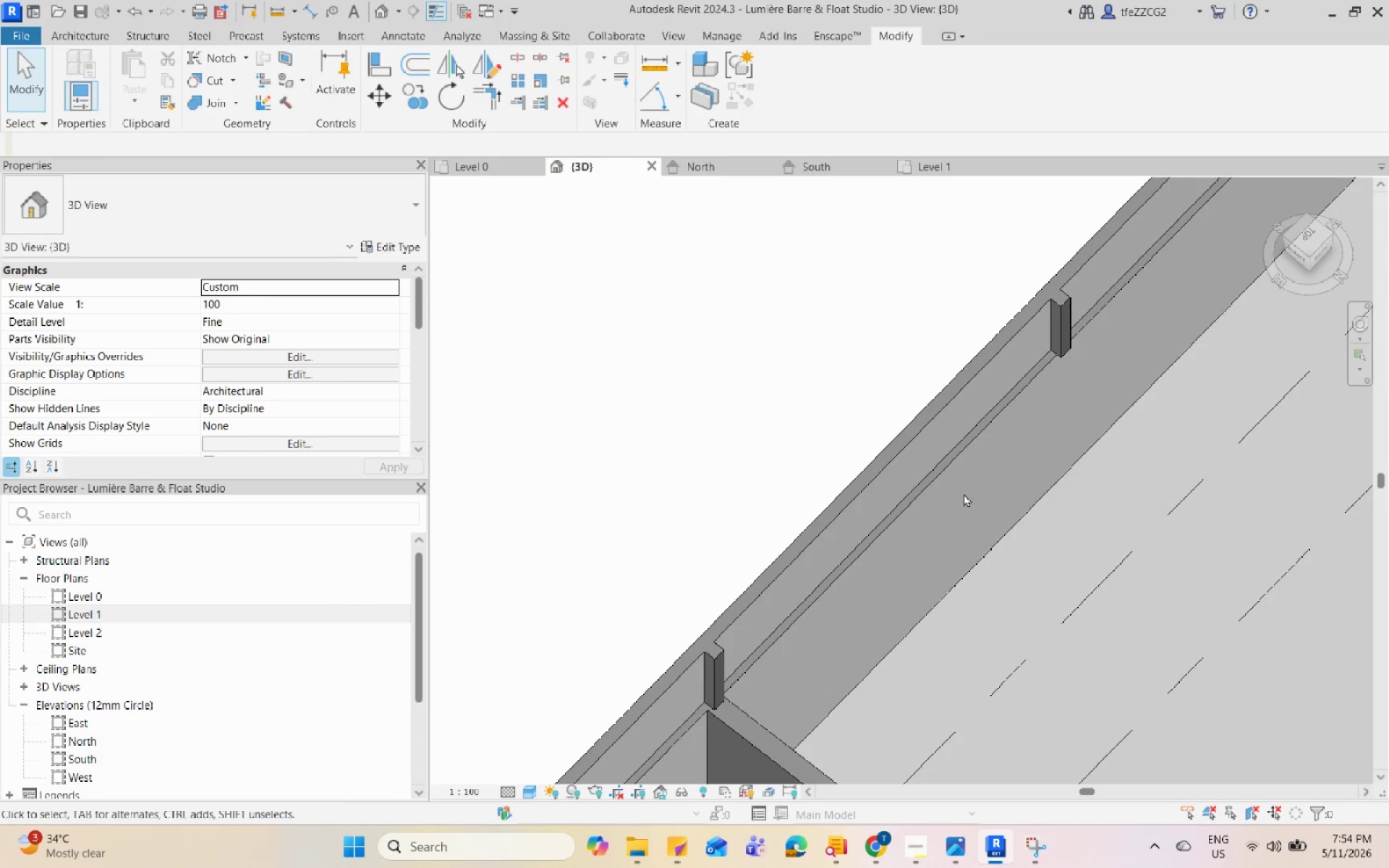 
hold_key(key=ShiftLeft, duration=0.83)
 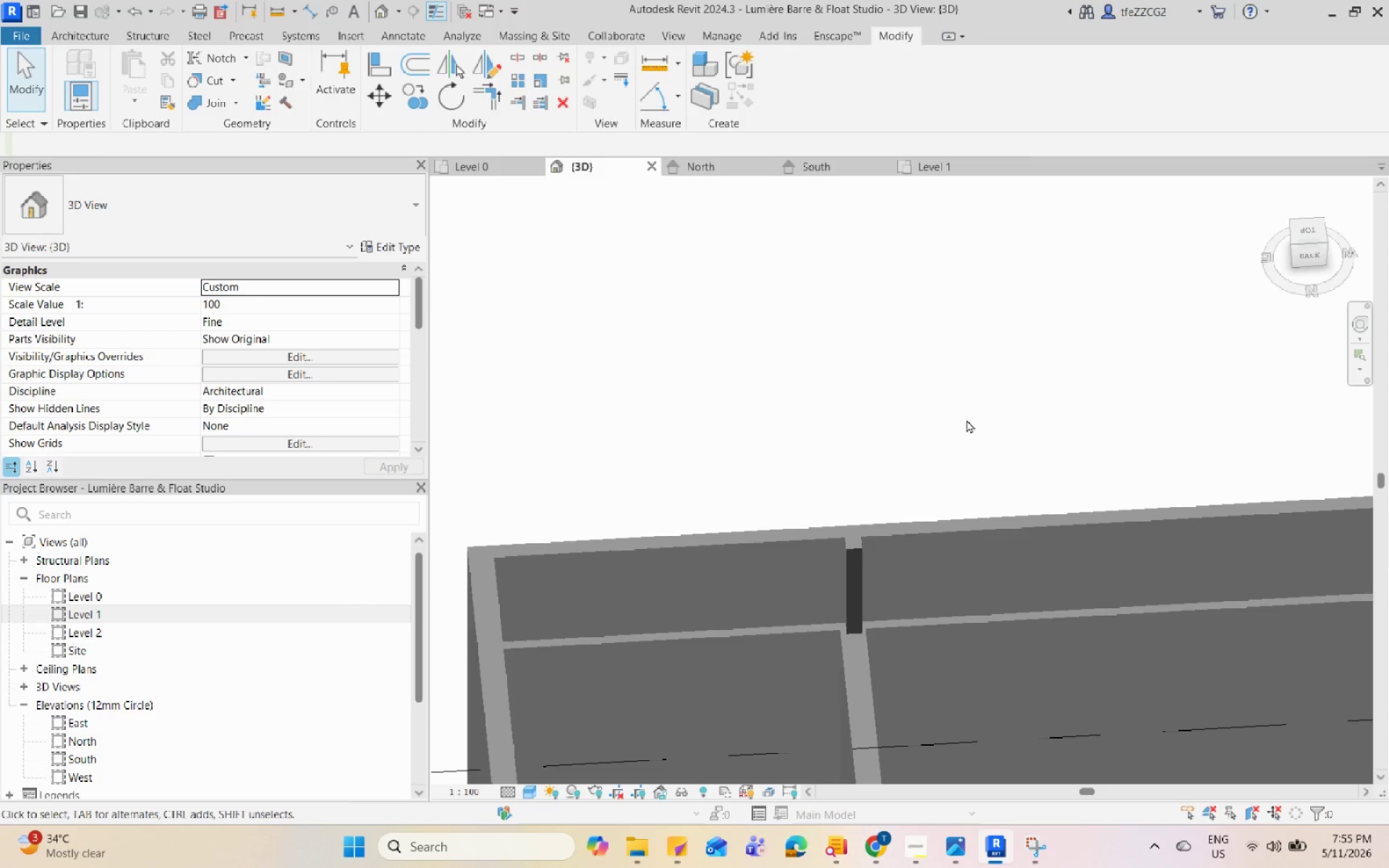 
scroll: coordinate [879, 569], scroll_direction: down, amount: 4.0
 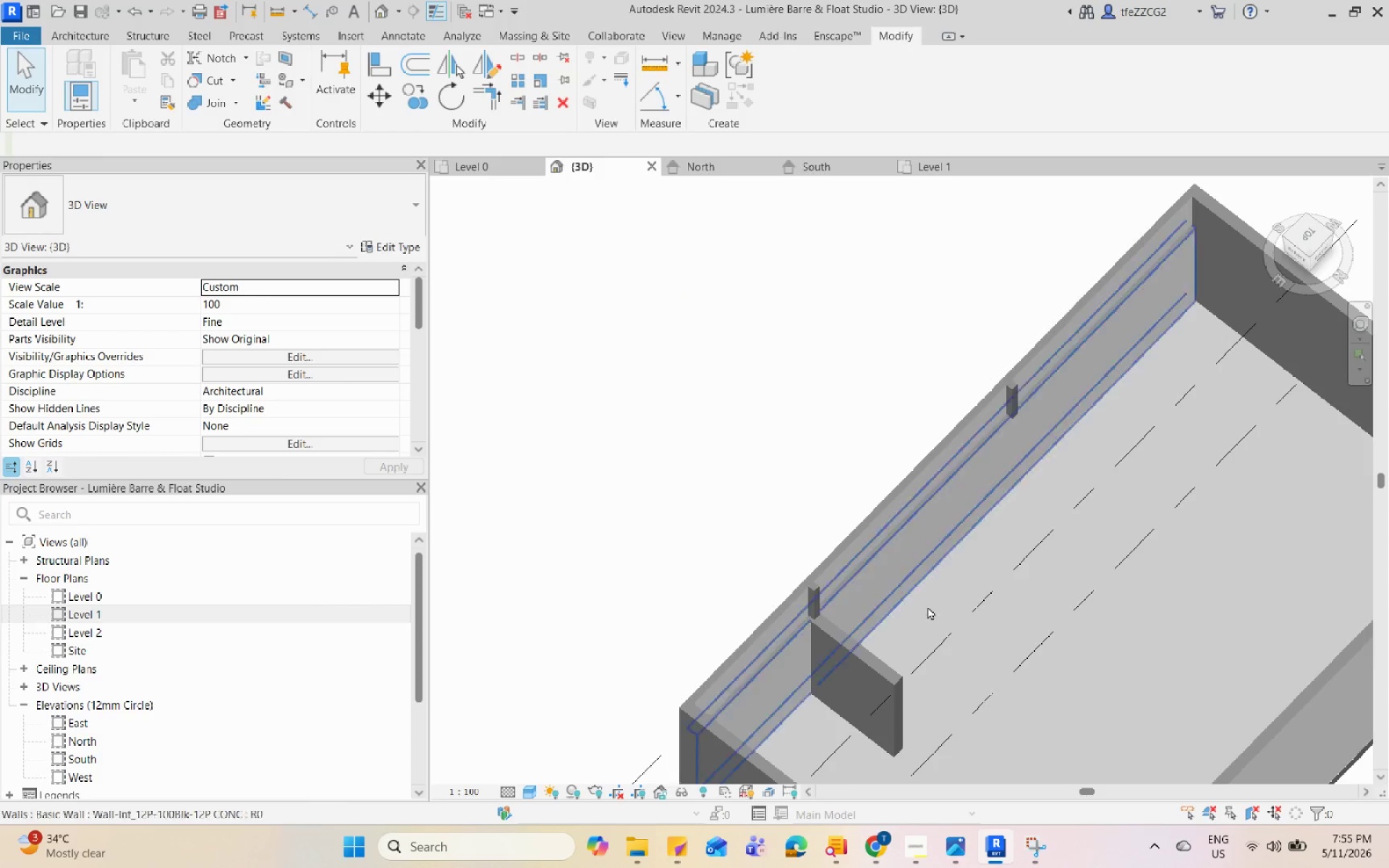 
middle_click([842, 580])
 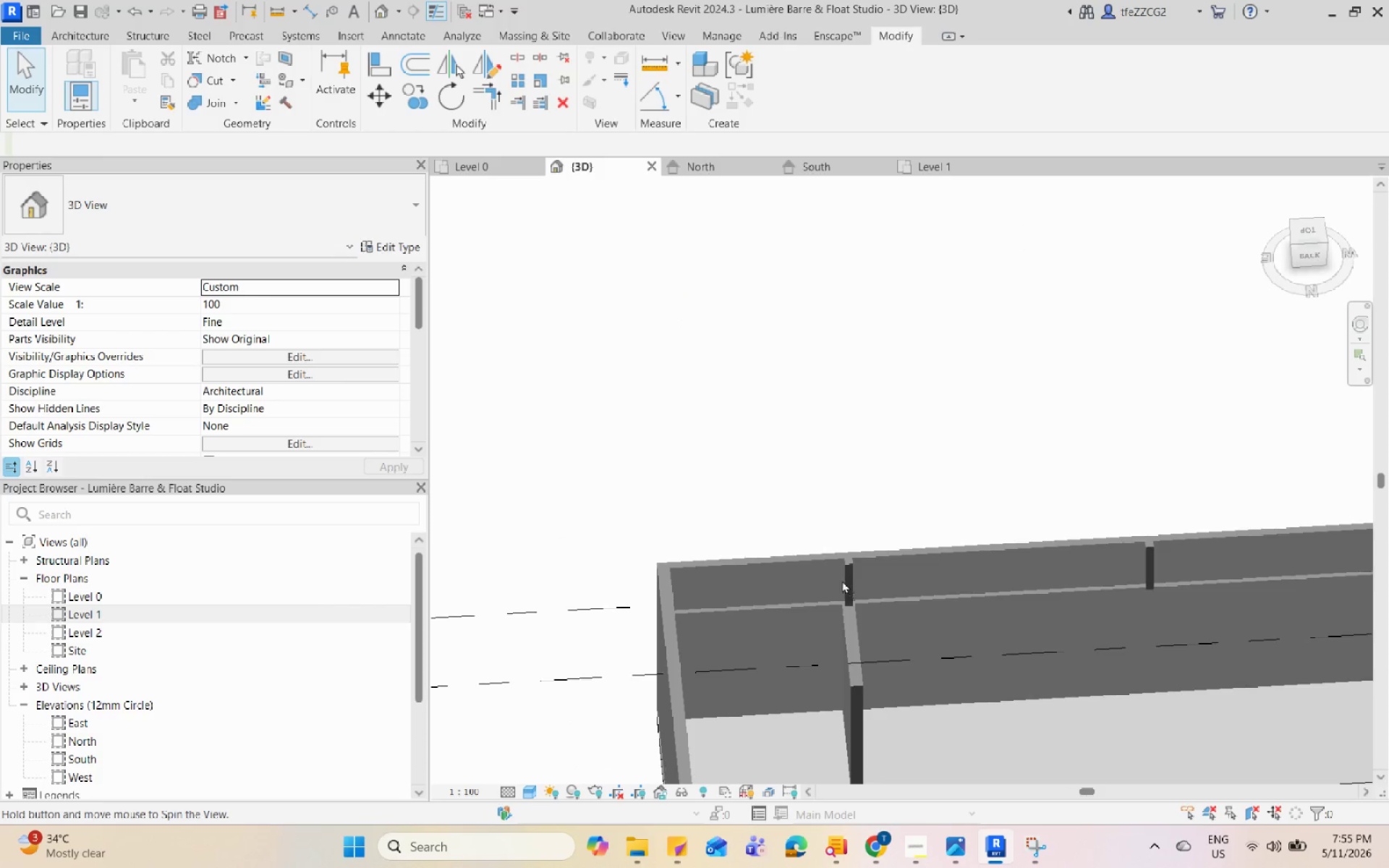 
hold_key(key=ShiftLeft, duration=0.5)
 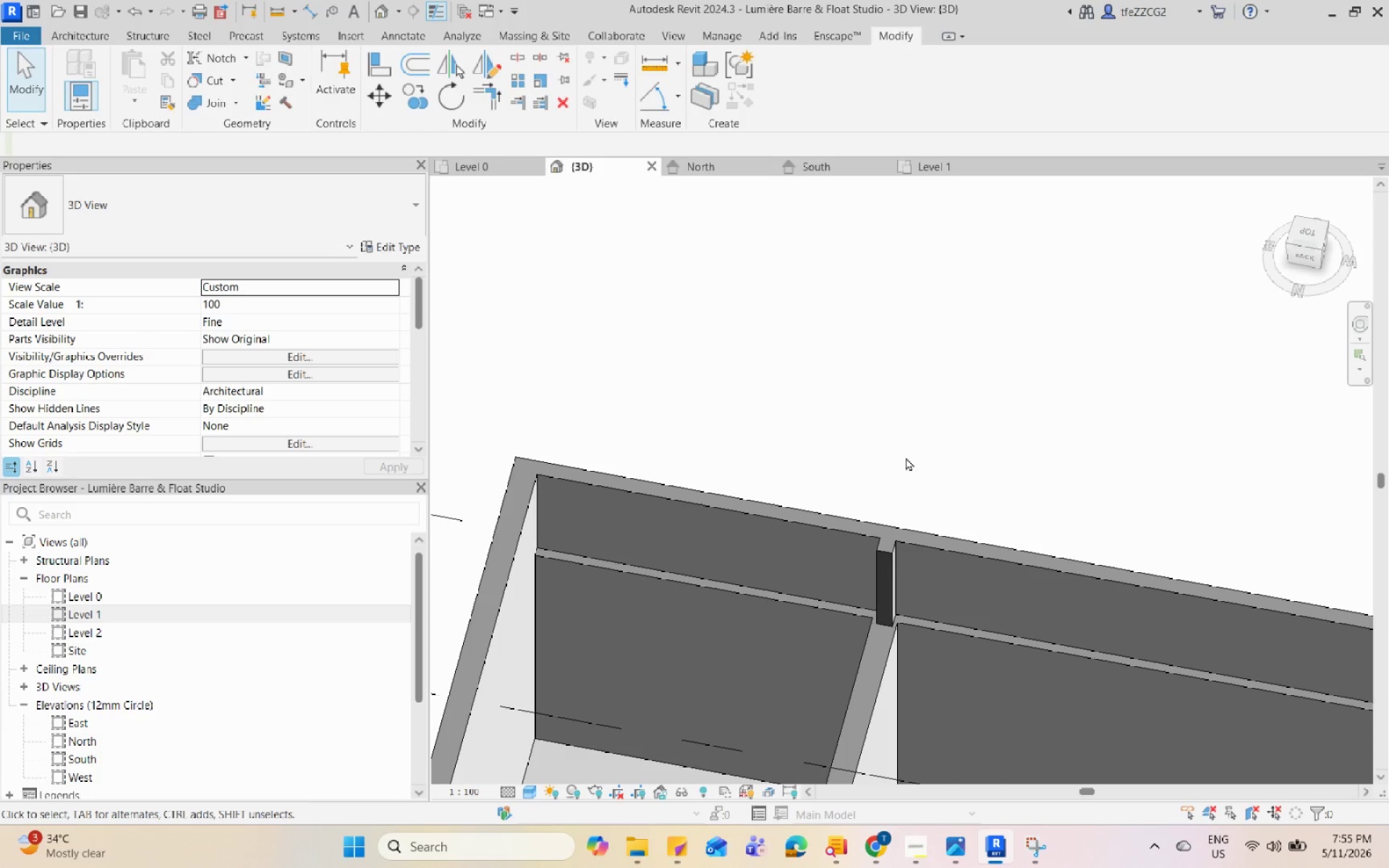 
scroll: coordinate [845, 578], scroll_direction: up, amount: 9.0
 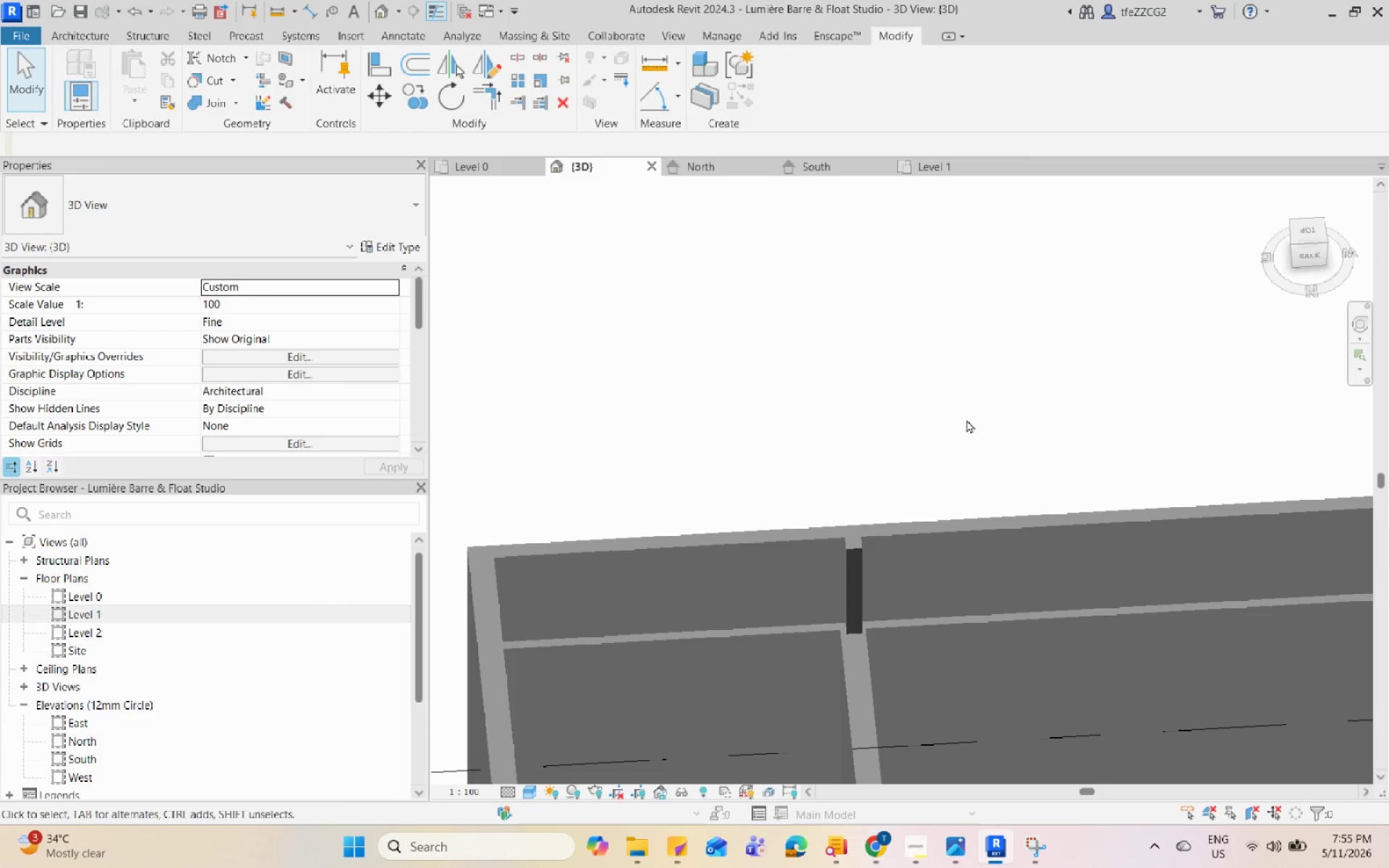 
wait(14.81)
 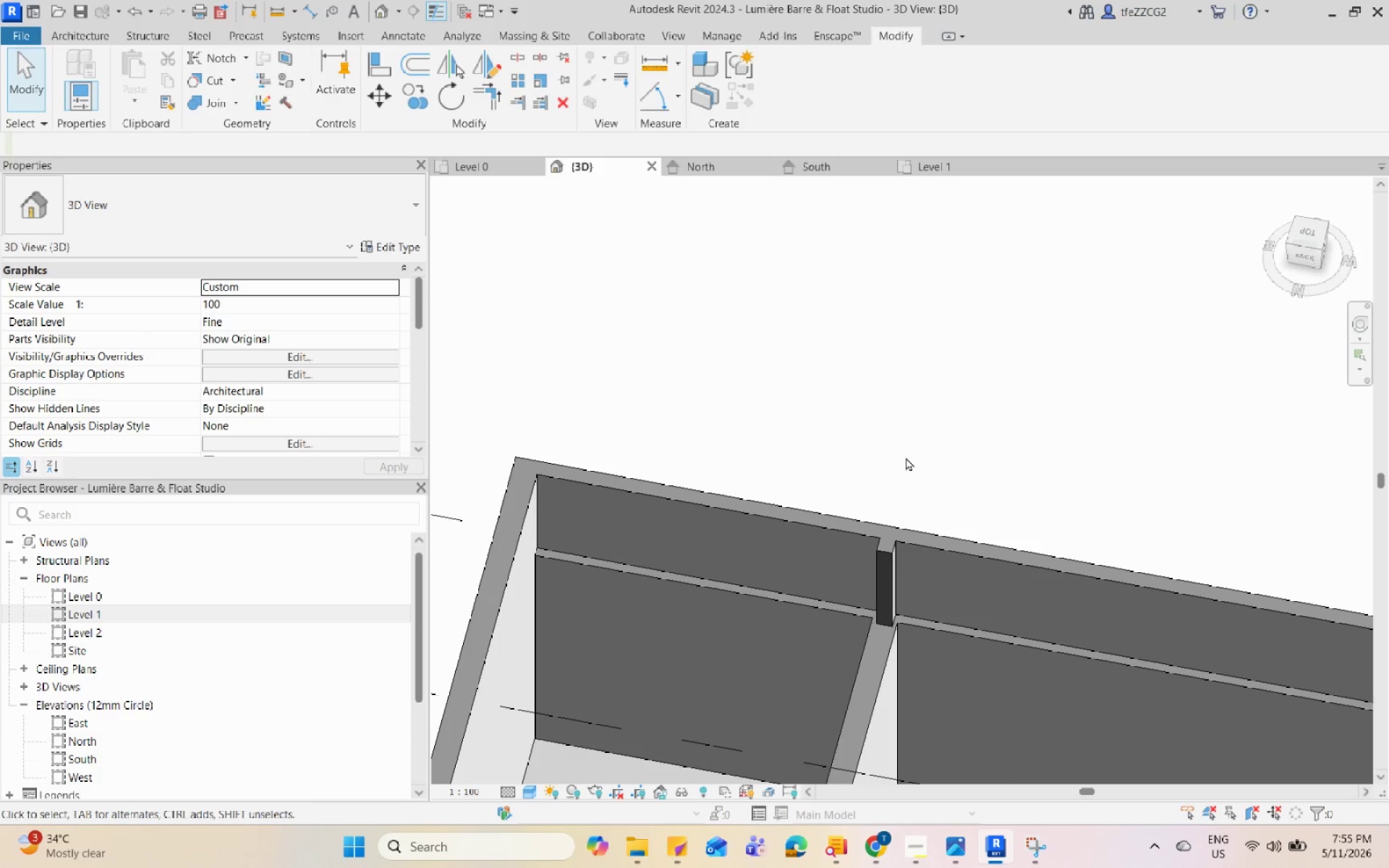 
scroll: coordinate [909, 455], scroll_direction: down, amount: 3.0
 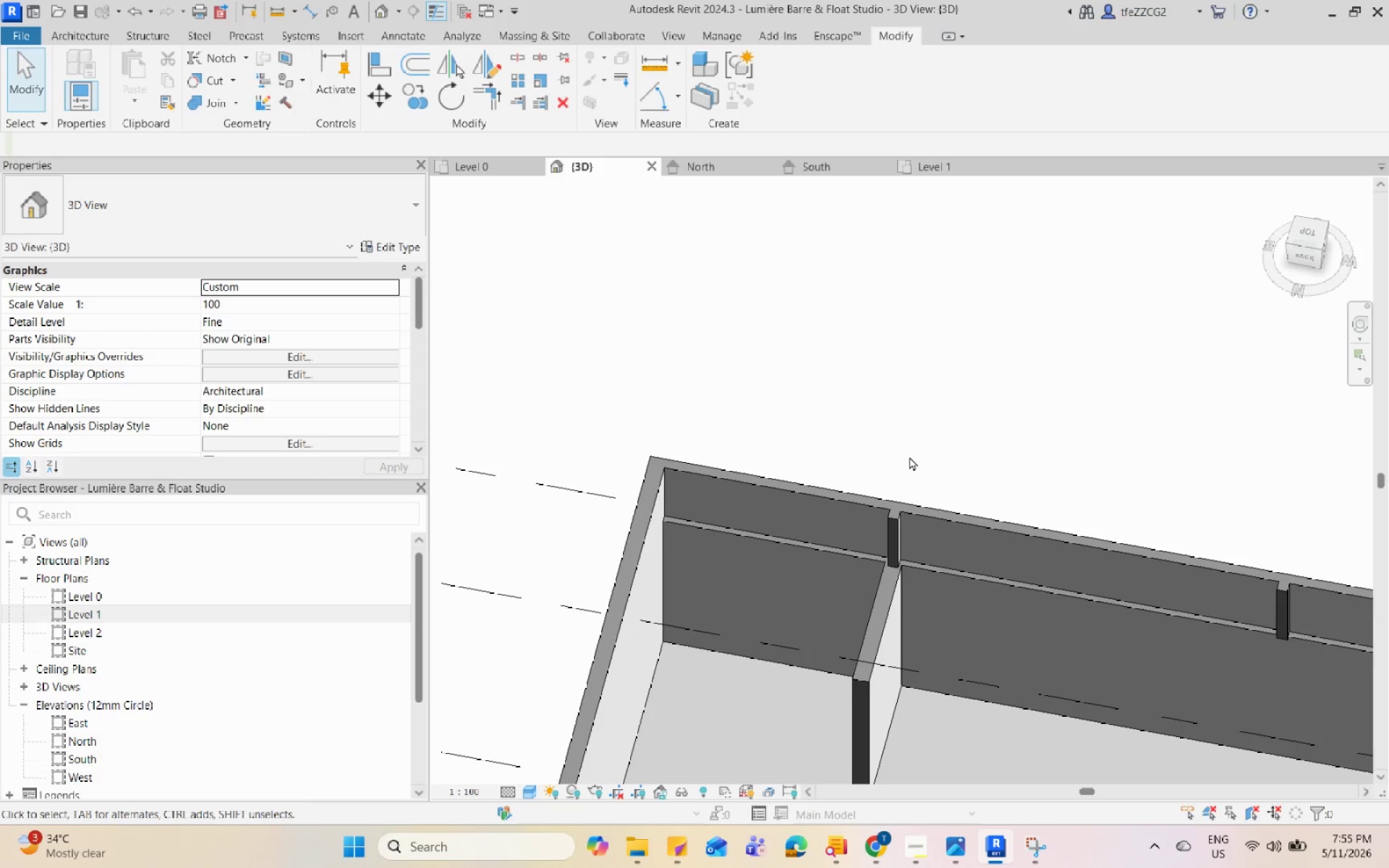 
hold_key(key=ShiftLeft, duration=0.7)
 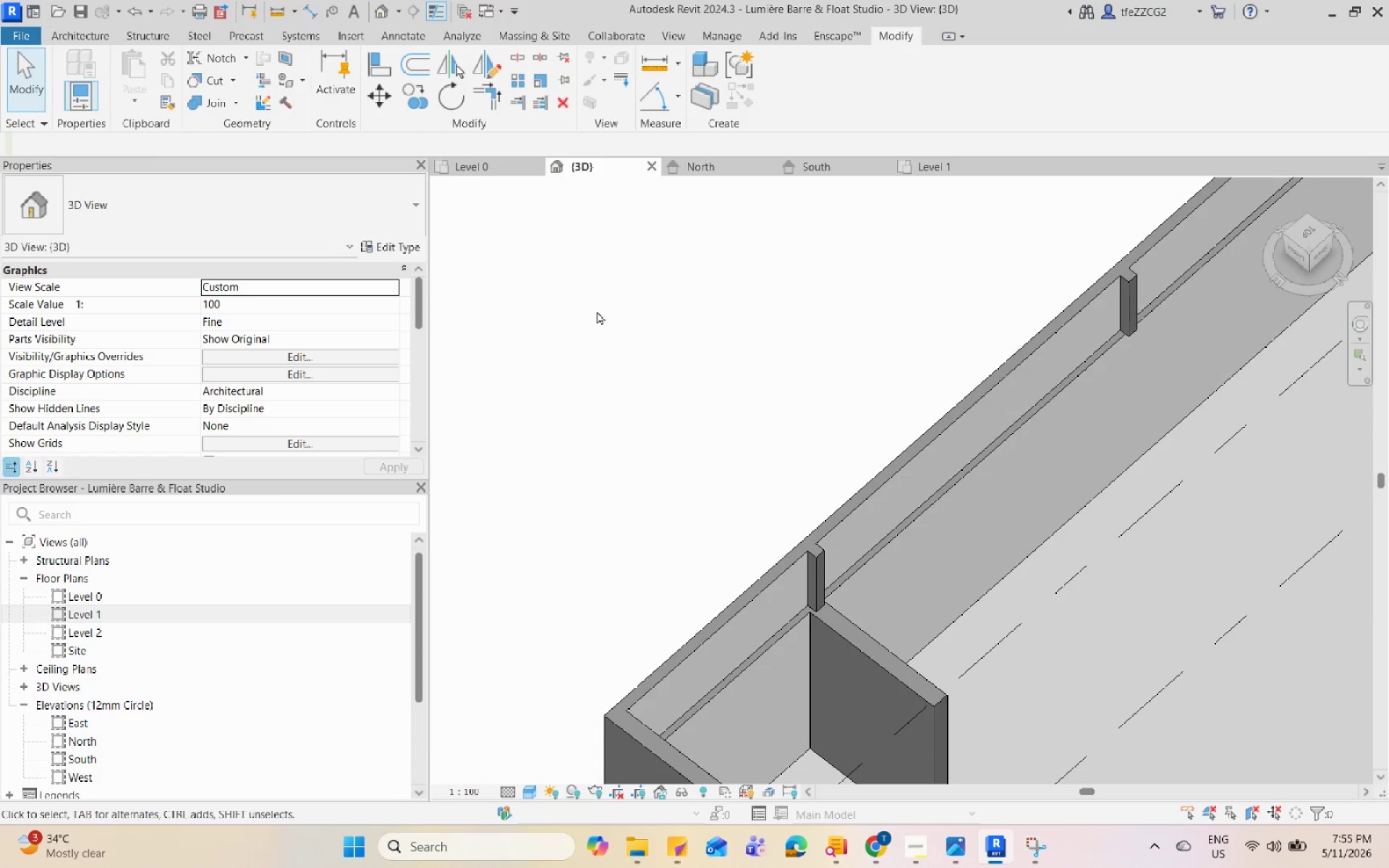 
scroll: coordinate [909, 456], scroll_direction: up, amount: 1.0
 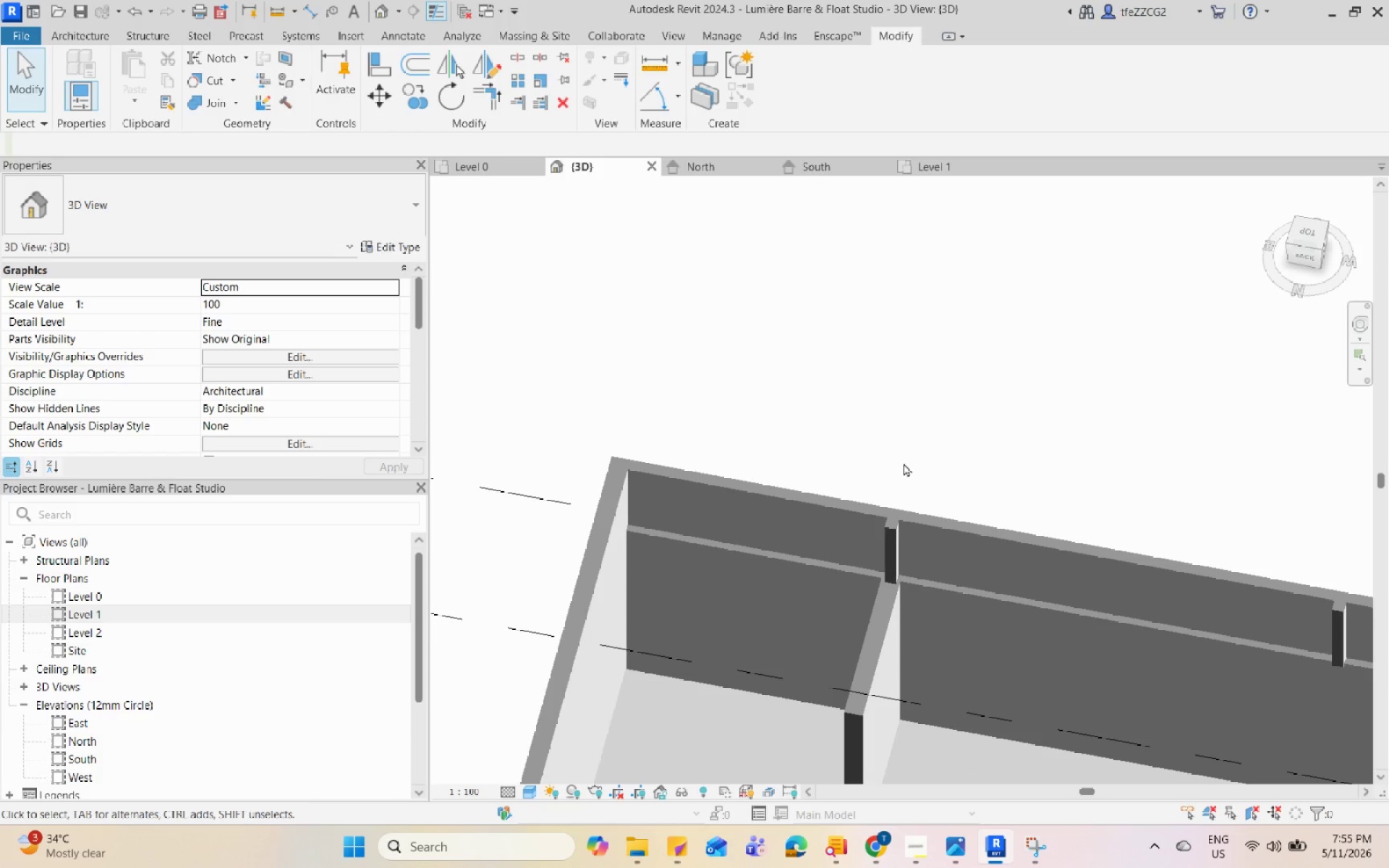 
hold_key(key=ShiftLeft, duration=0.5)
 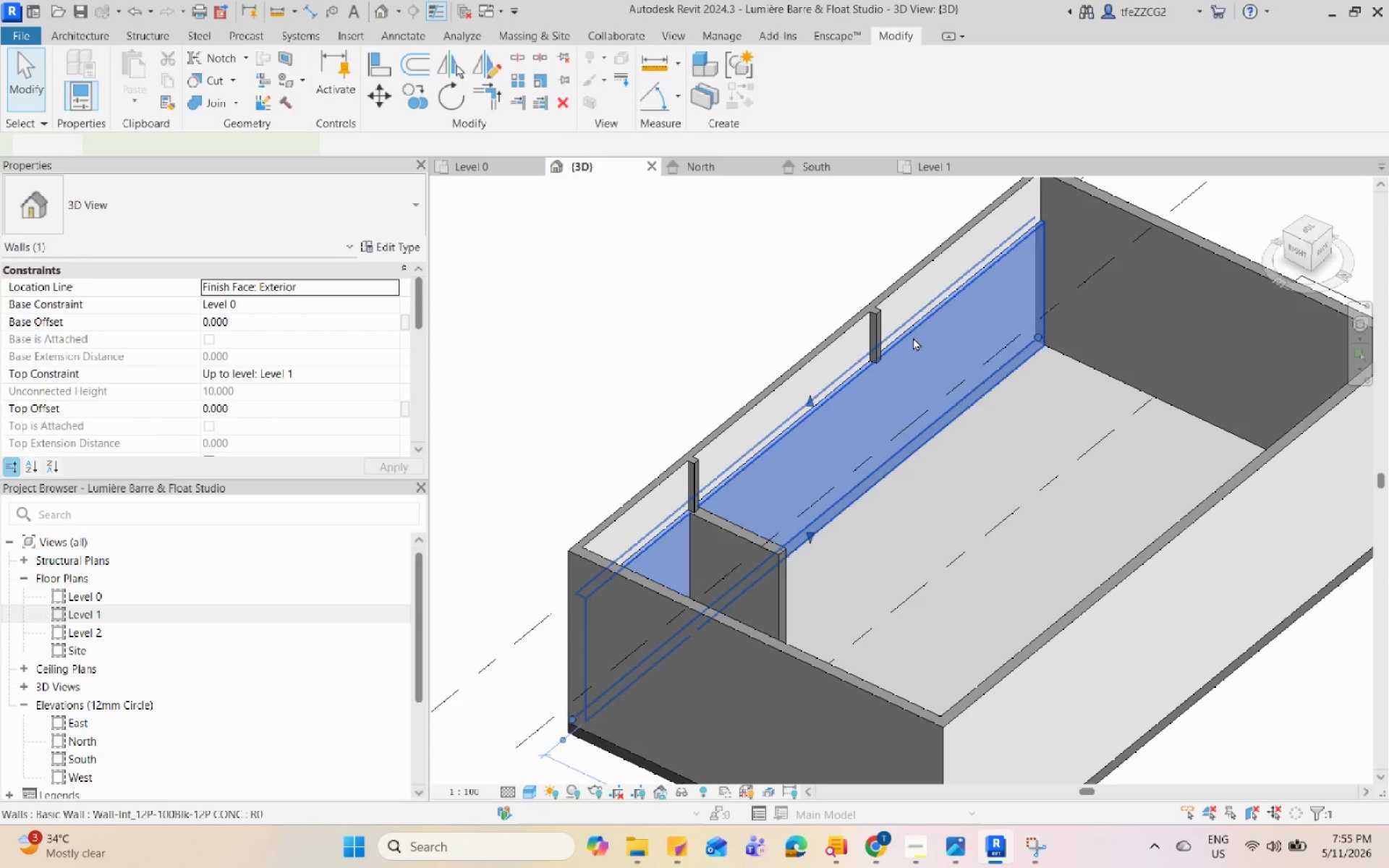 
scroll: coordinate [595, 320], scroll_direction: down, amount: 4.0
 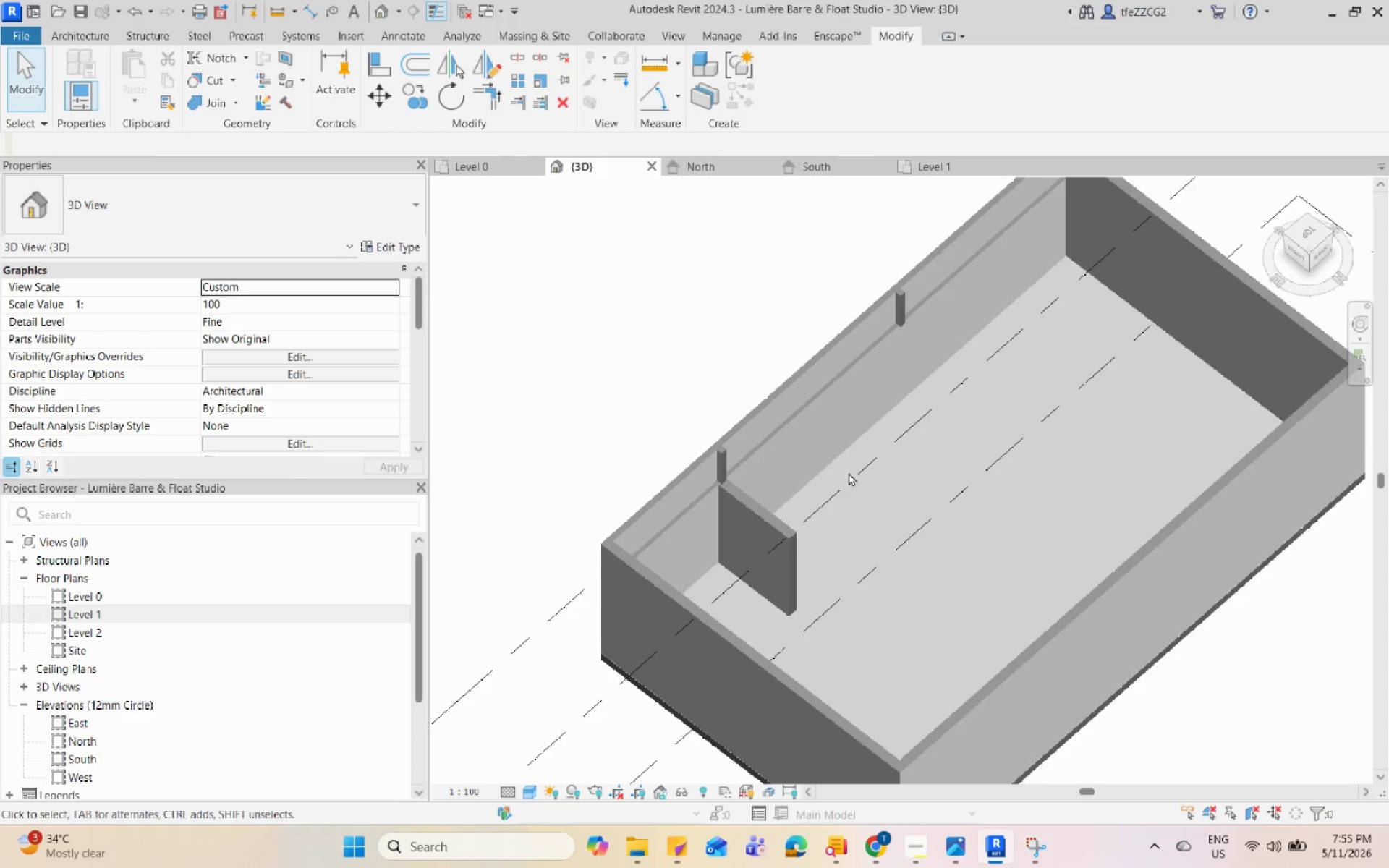 
left_click([913, 337])
 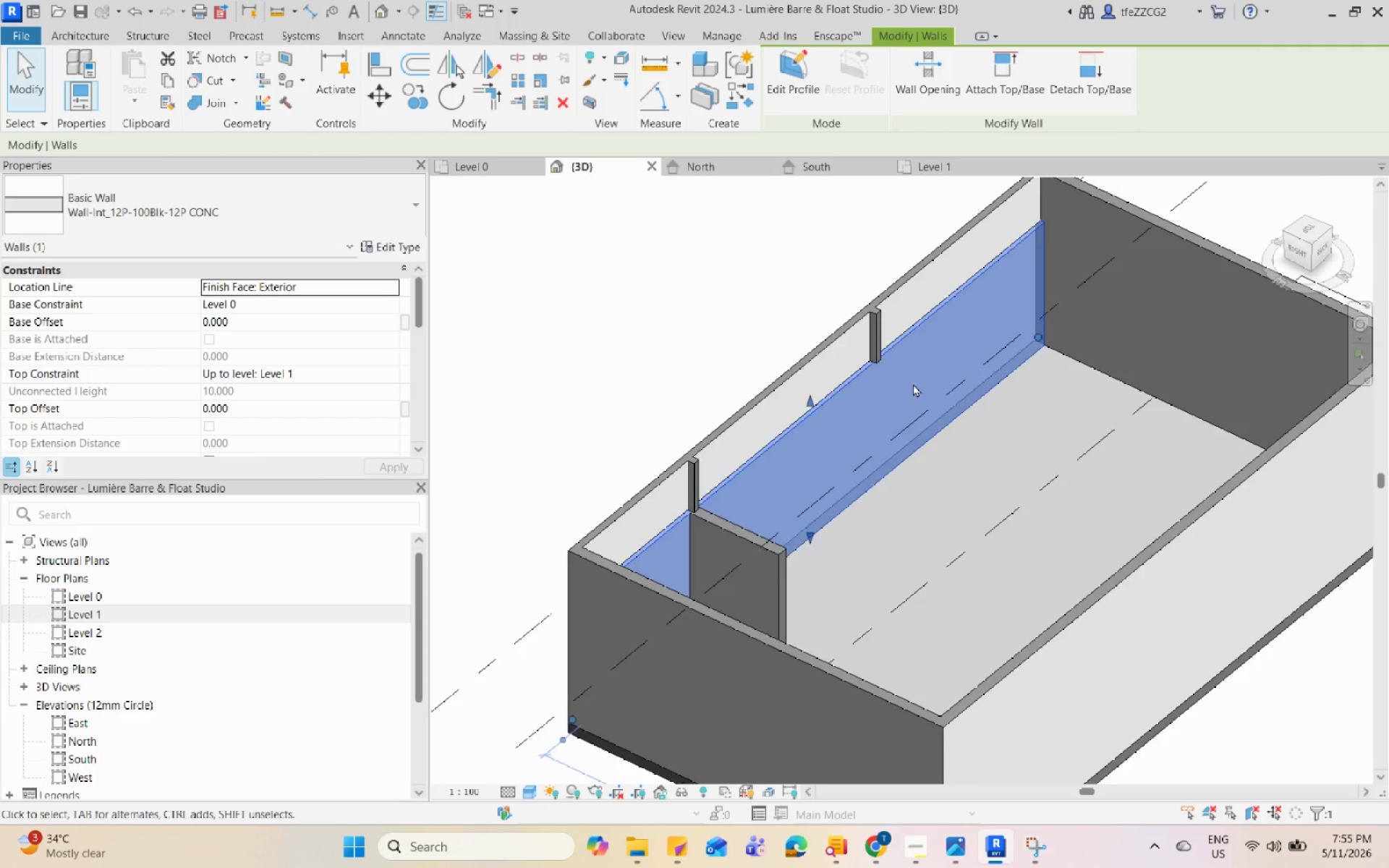 
scroll: coordinate [890, 352], scroll_direction: up, amount: 2.0
 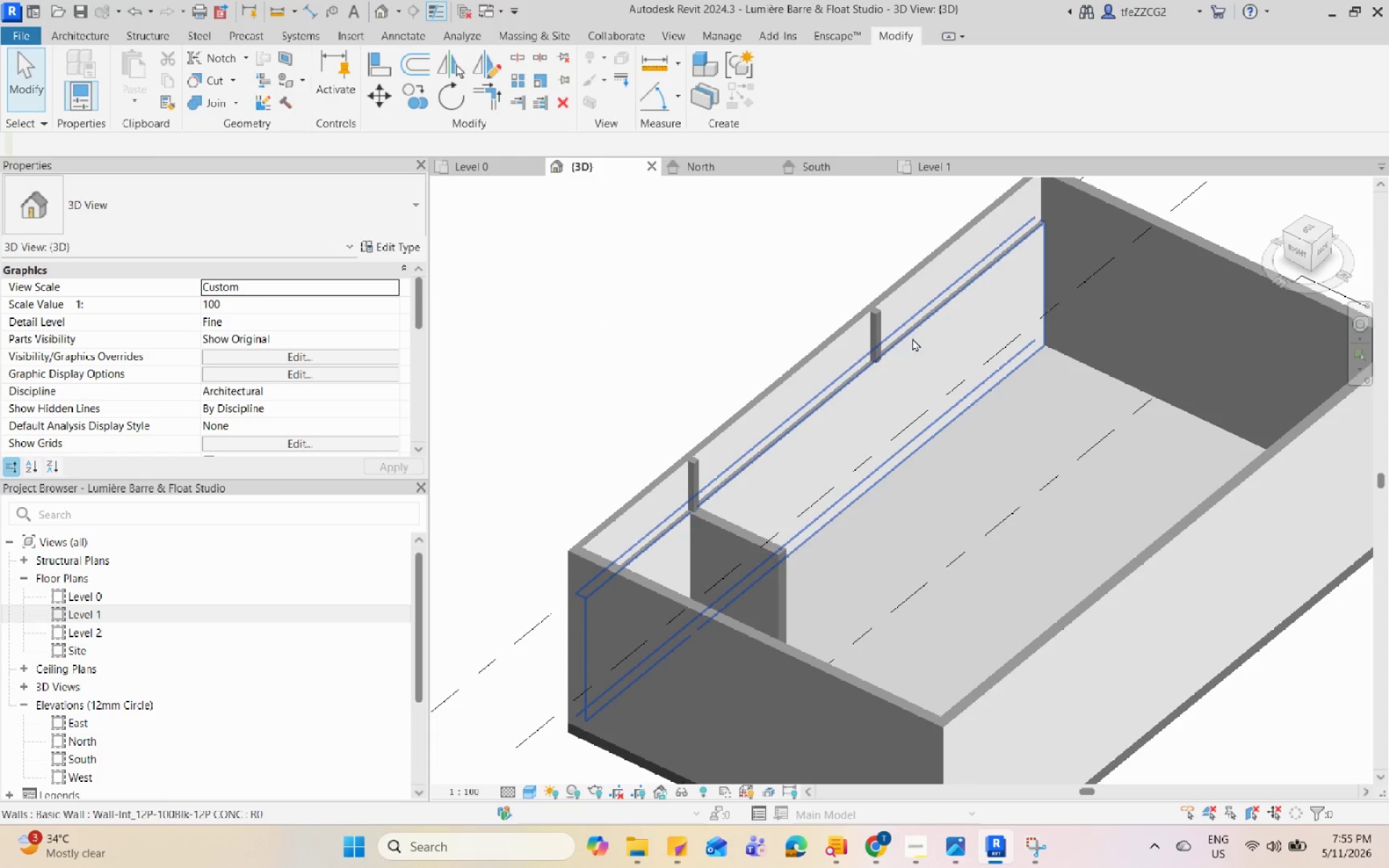 
key(Escape)
 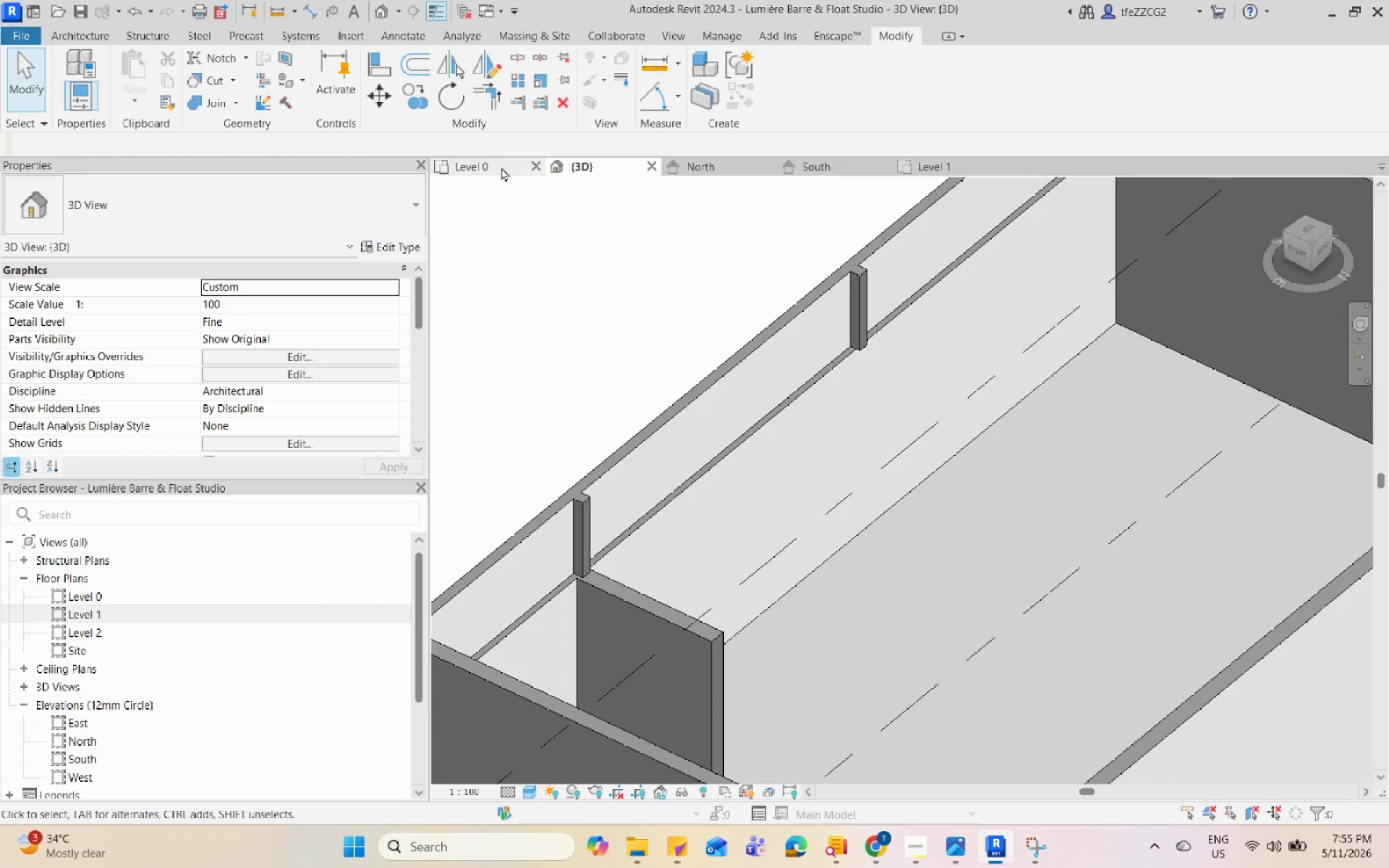 
scroll: coordinate [910, 409], scroll_direction: up, amount: 3.0
 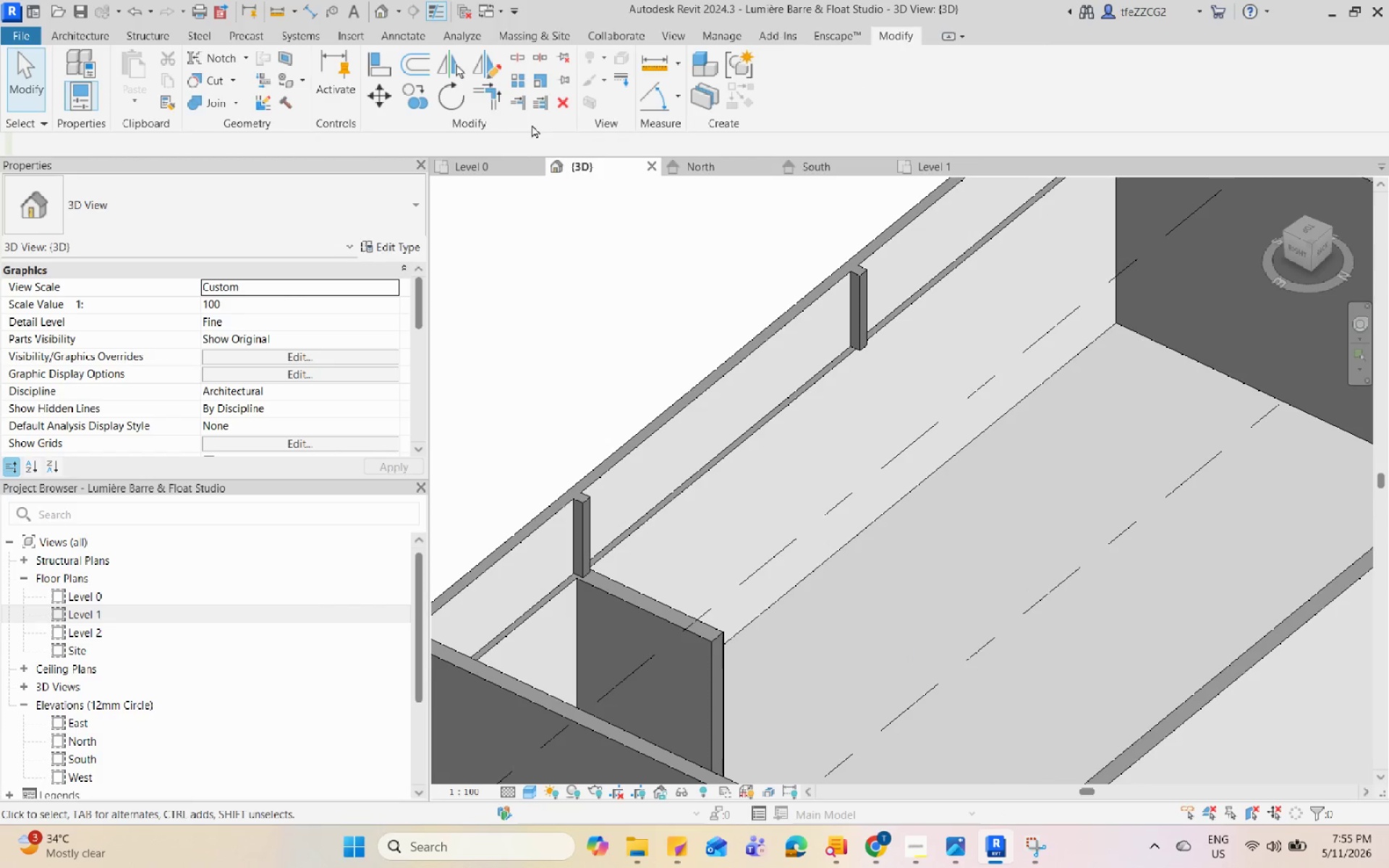 
scroll: coordinate [851, 542], scroll_direction: down, amount: 5.0
 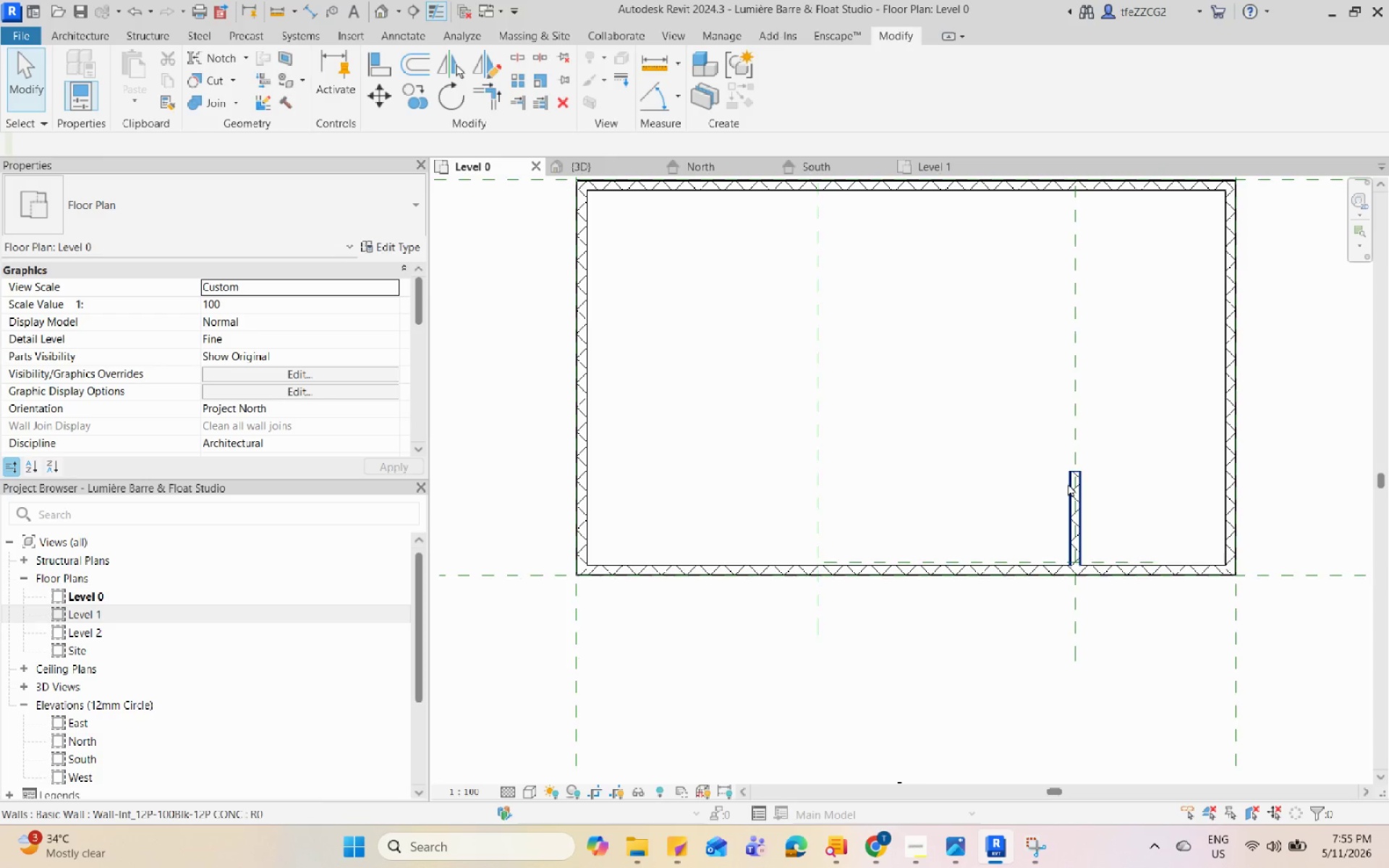 
left_click([1068, 483])
 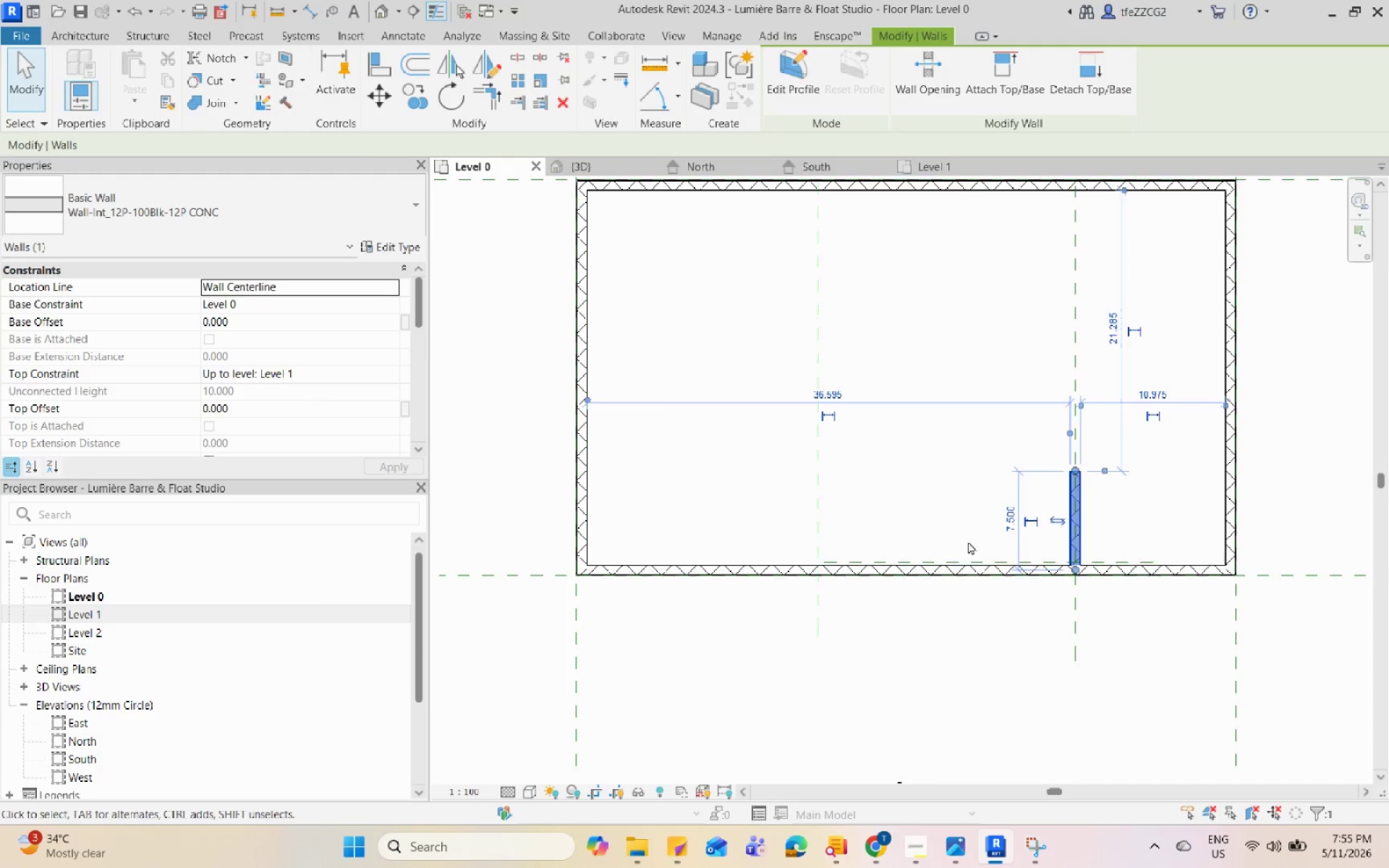 
key(Escape)
 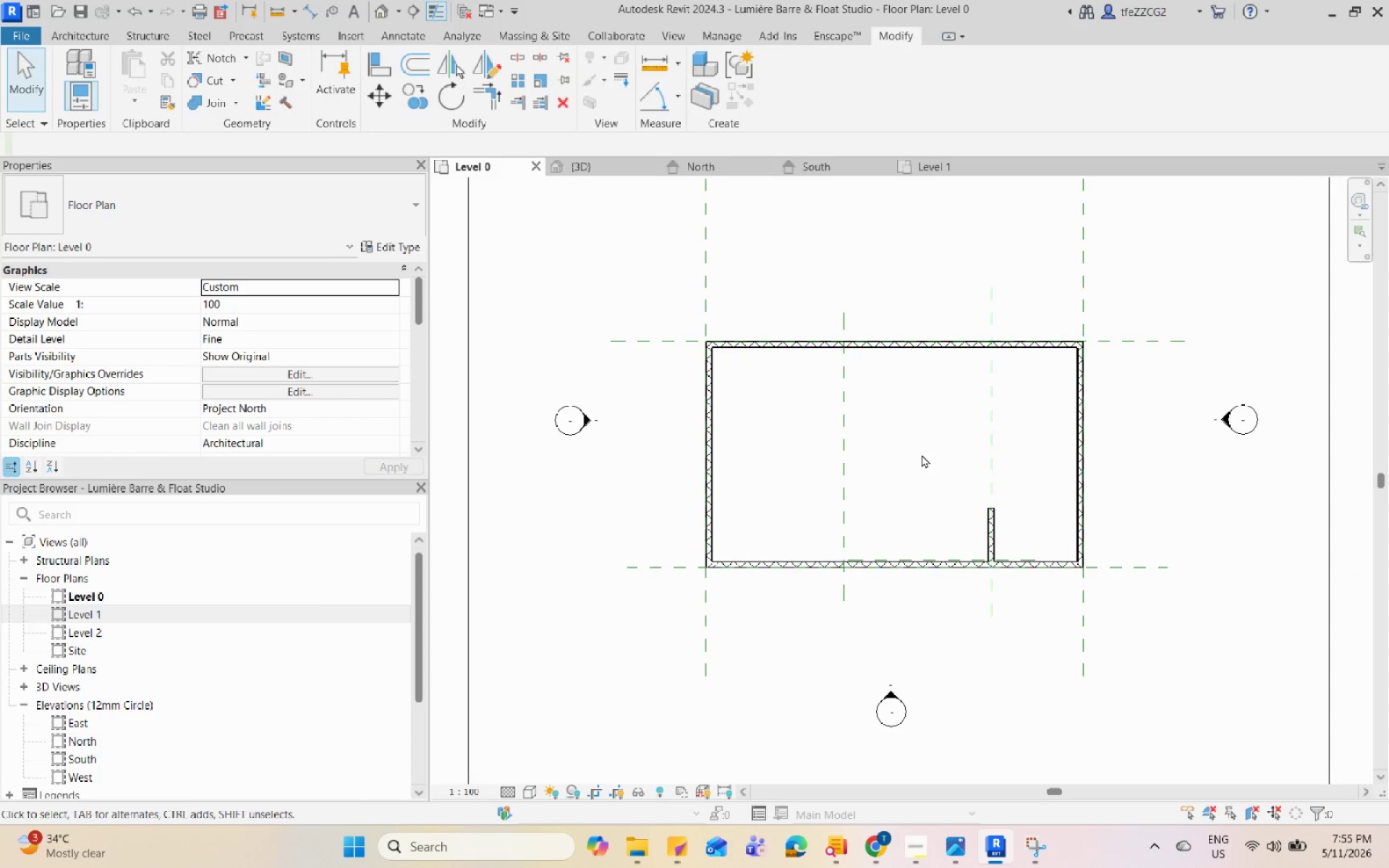 
scroll: coordinate [879, 557], scroll_direction: down, amount: 4.0
 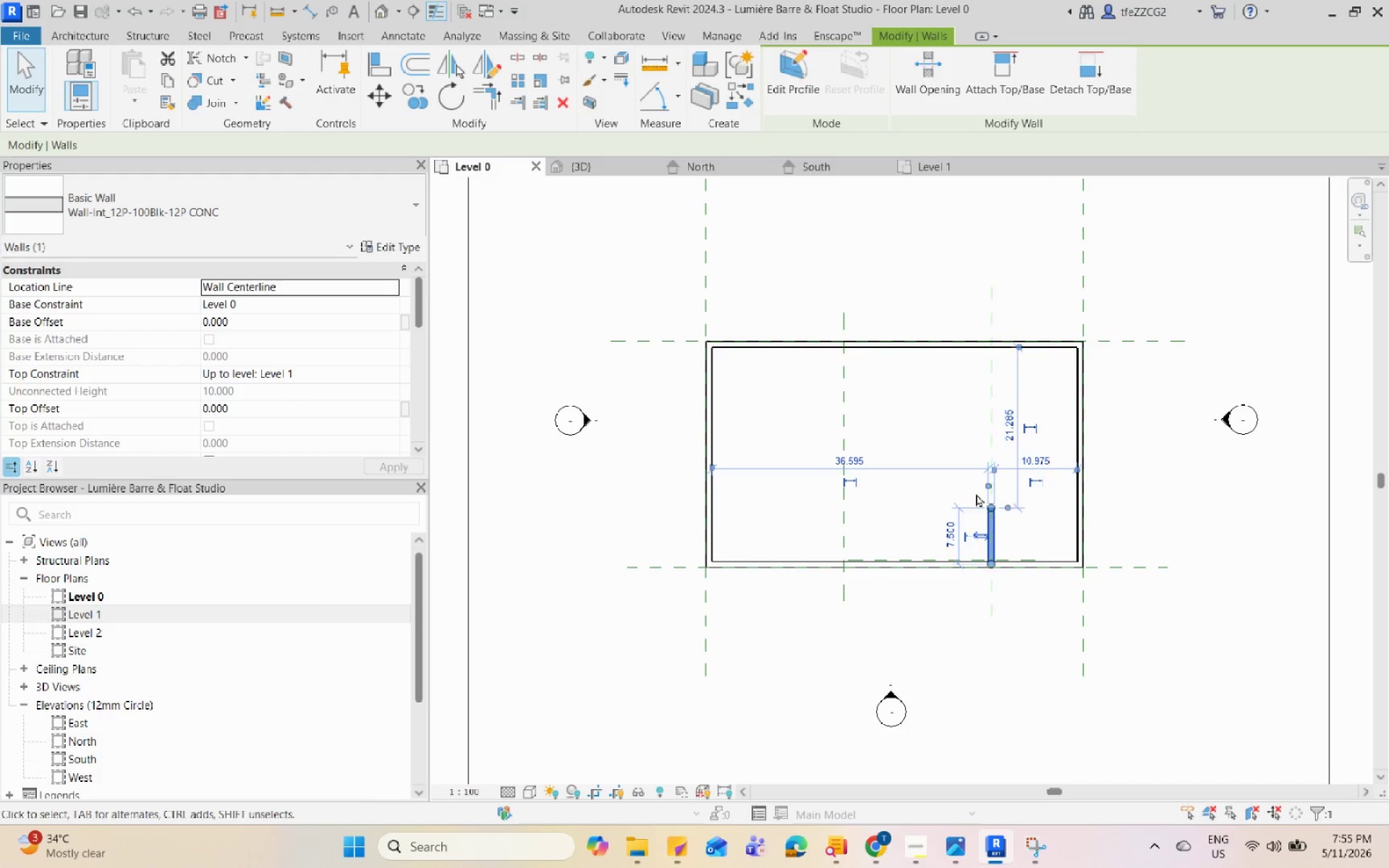 
left_click([922, 454])
 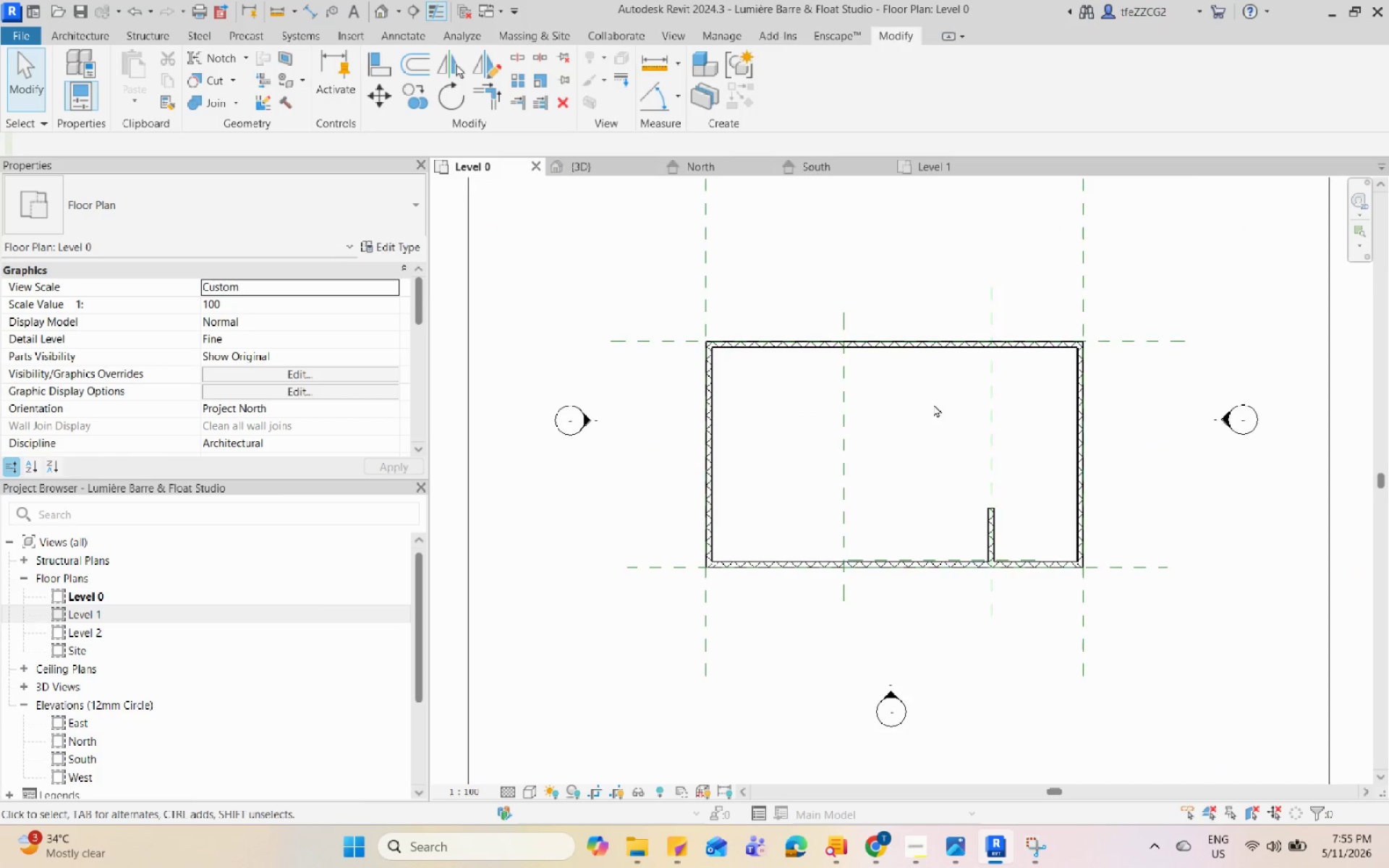 
scroll: coordinate [933, 404], scroll_direction: up, amount: 4.0
 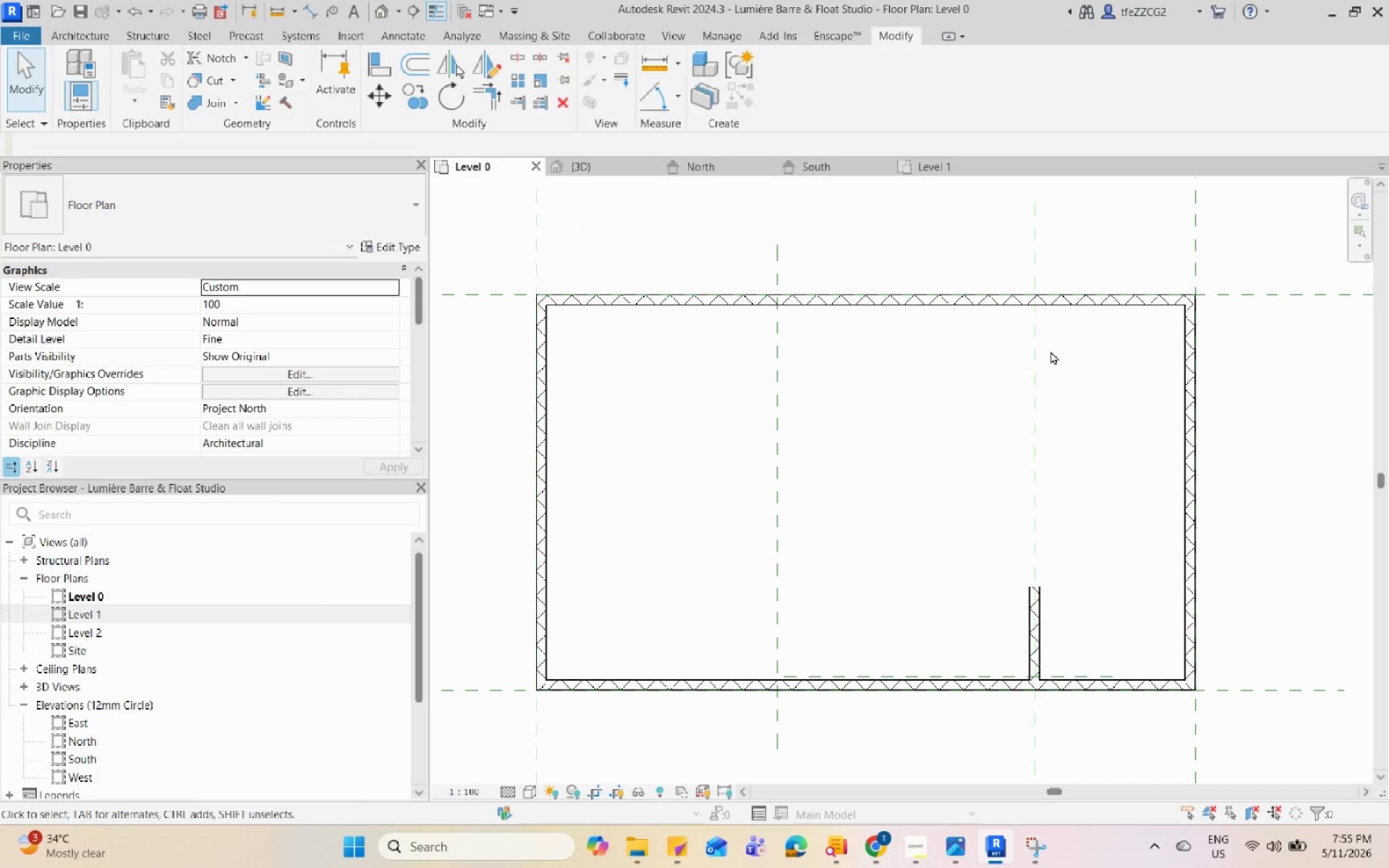 
left_click([1030, 829])
 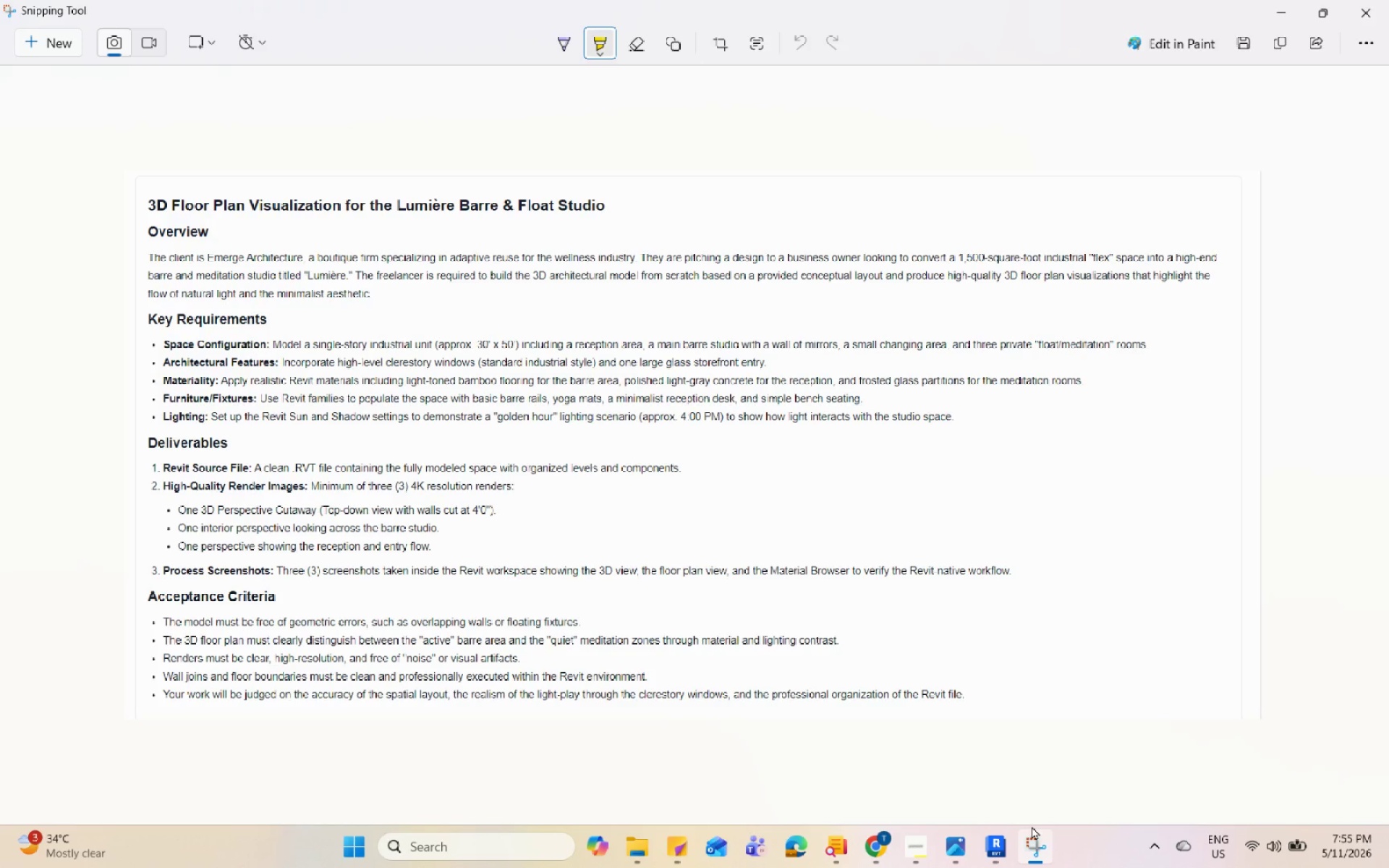 
wait(5.42)
 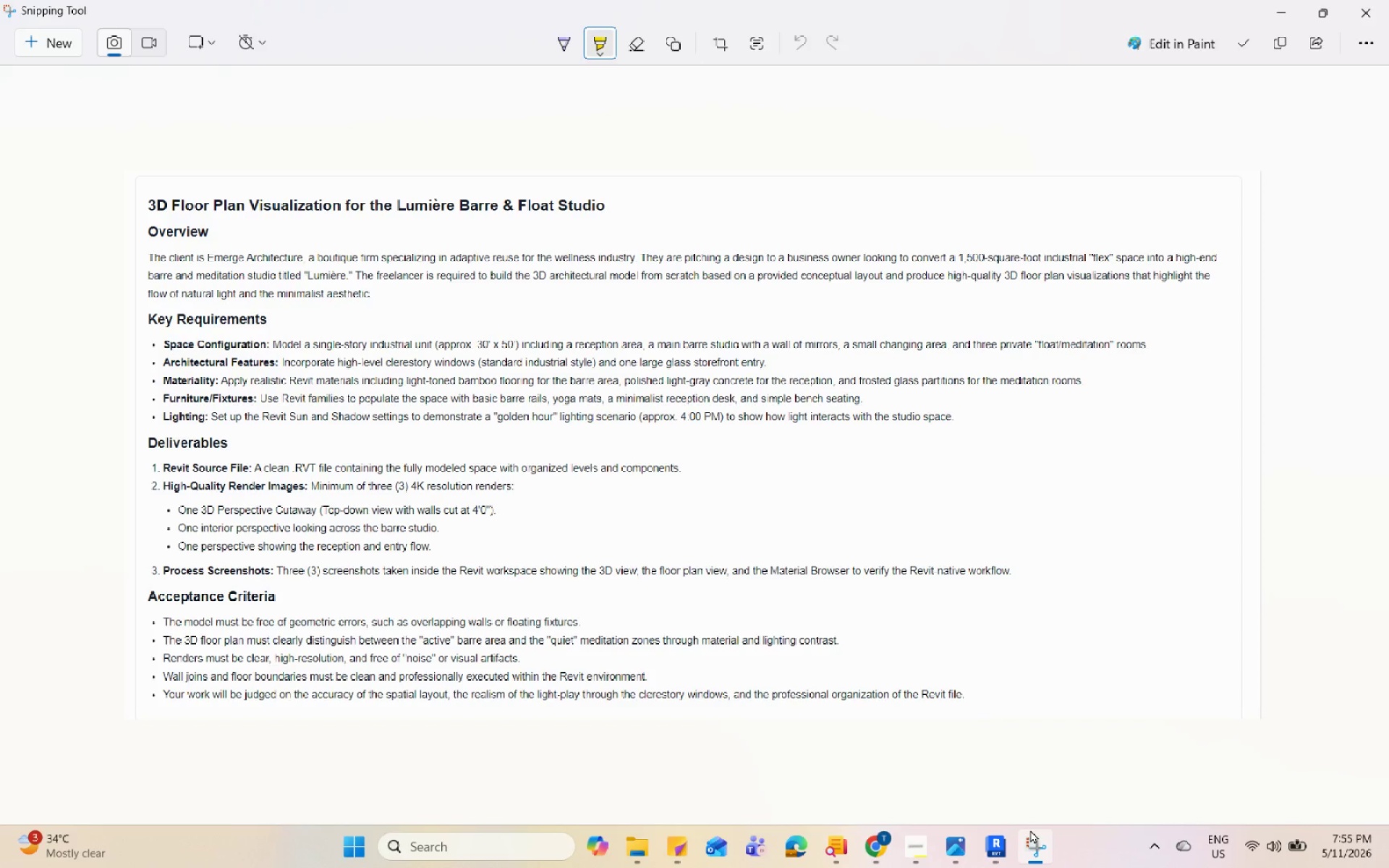 
left_click([1032, 826])
 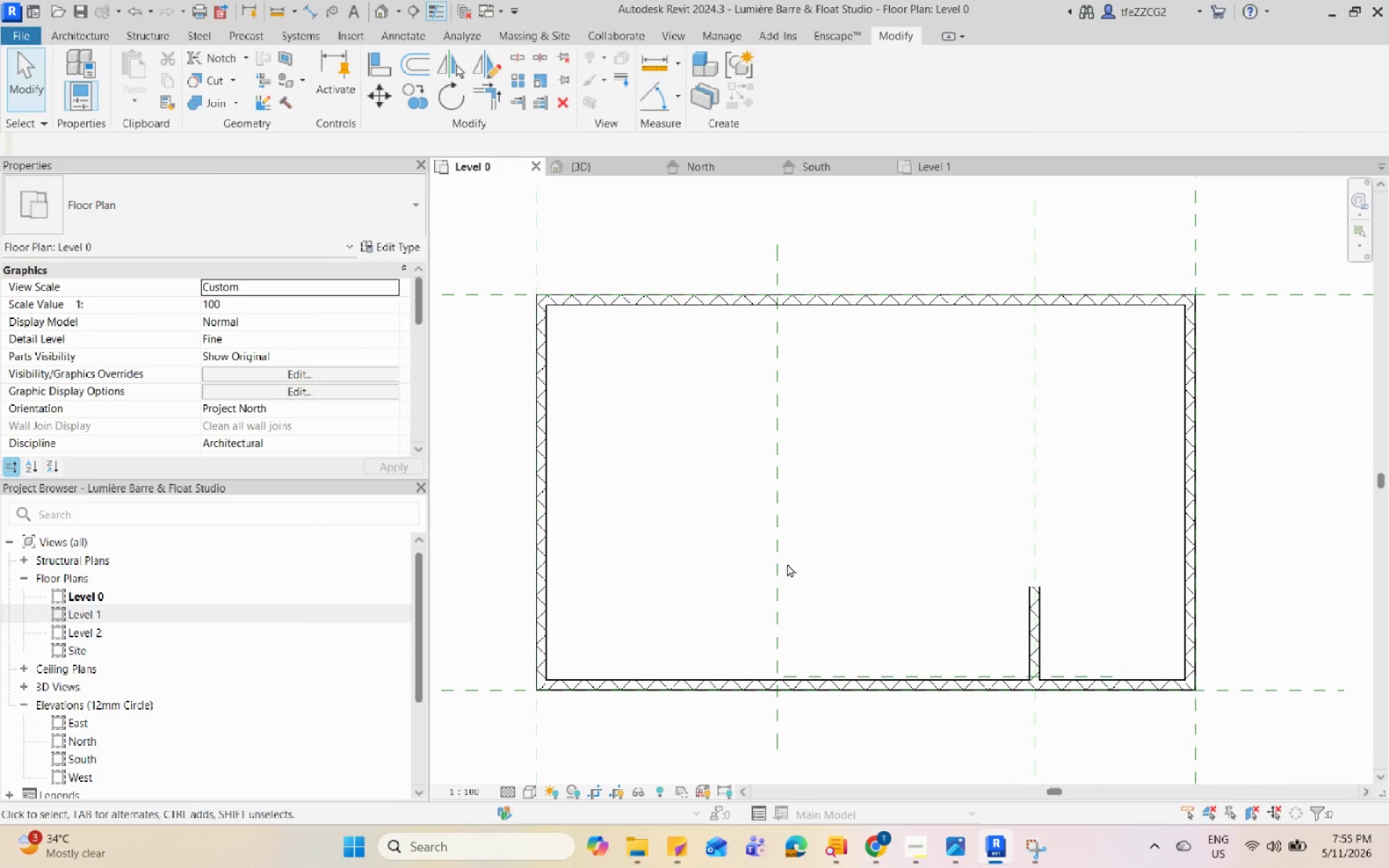 
scroll: coordinate [786, 562], scroll_direction: down, amount: 4.0
 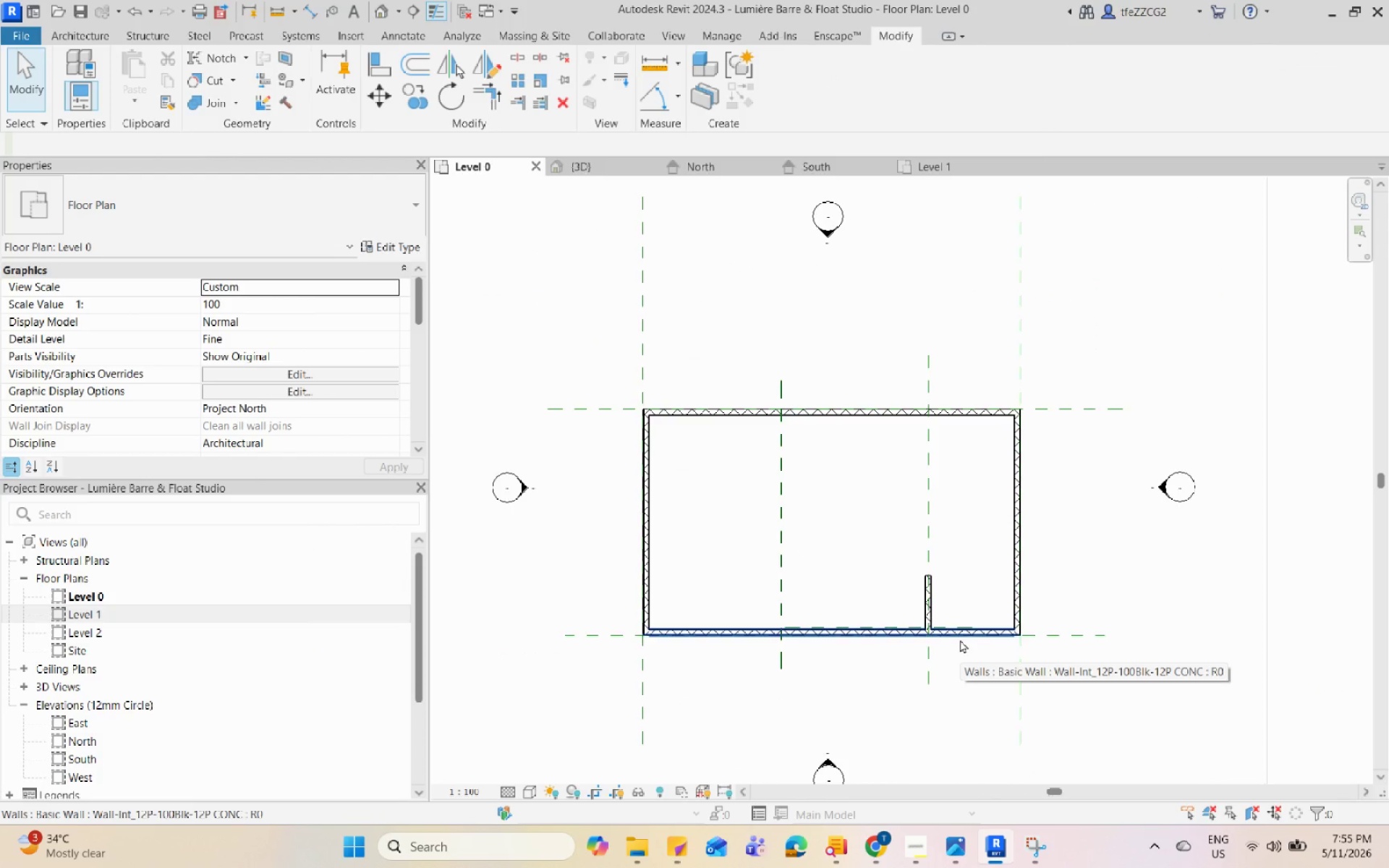 
wait(12.13)
 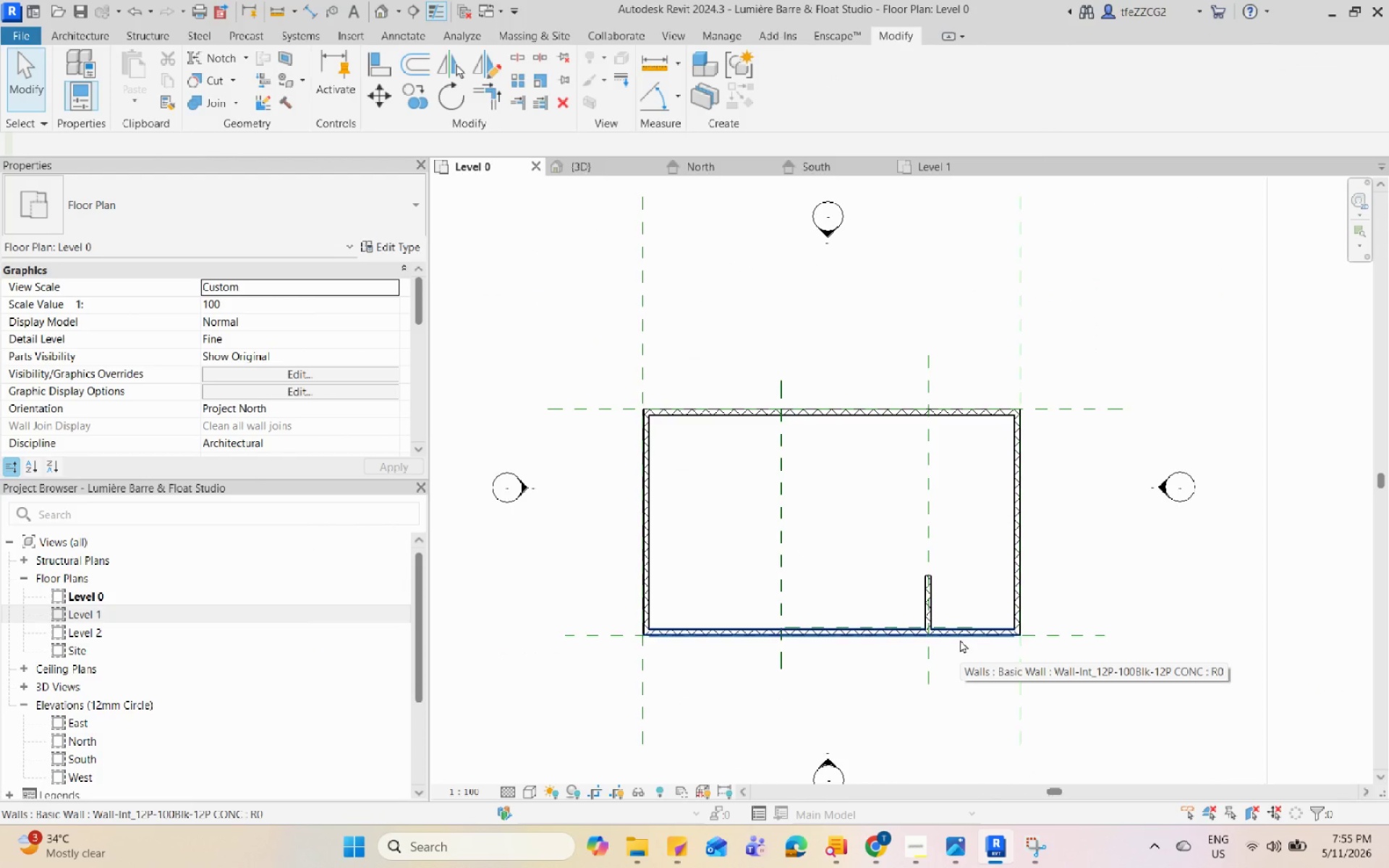 
scroll: coordinate [967, 520], scroll_direction: up, amount: 4.0
 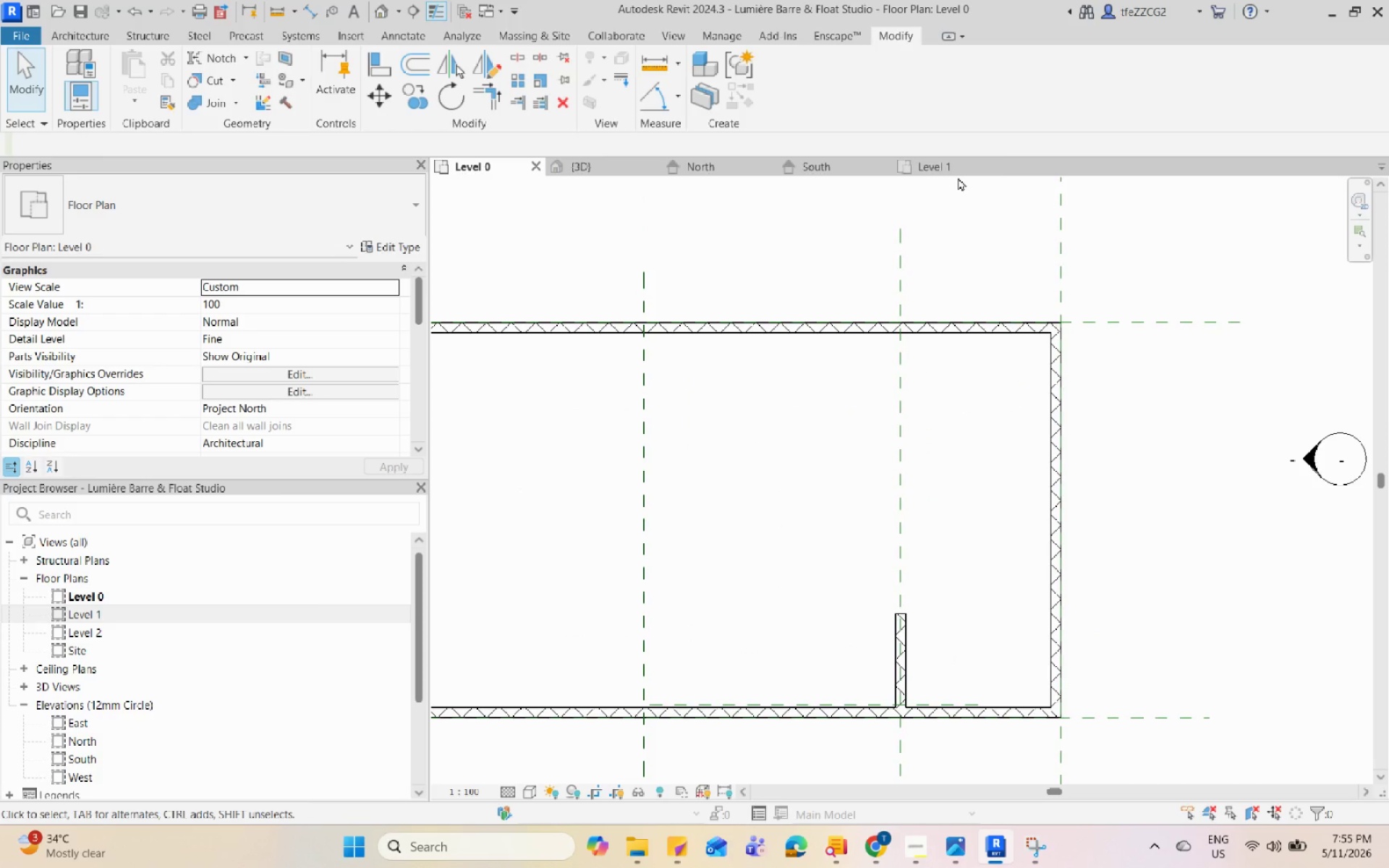 
left_click([954, 164])
 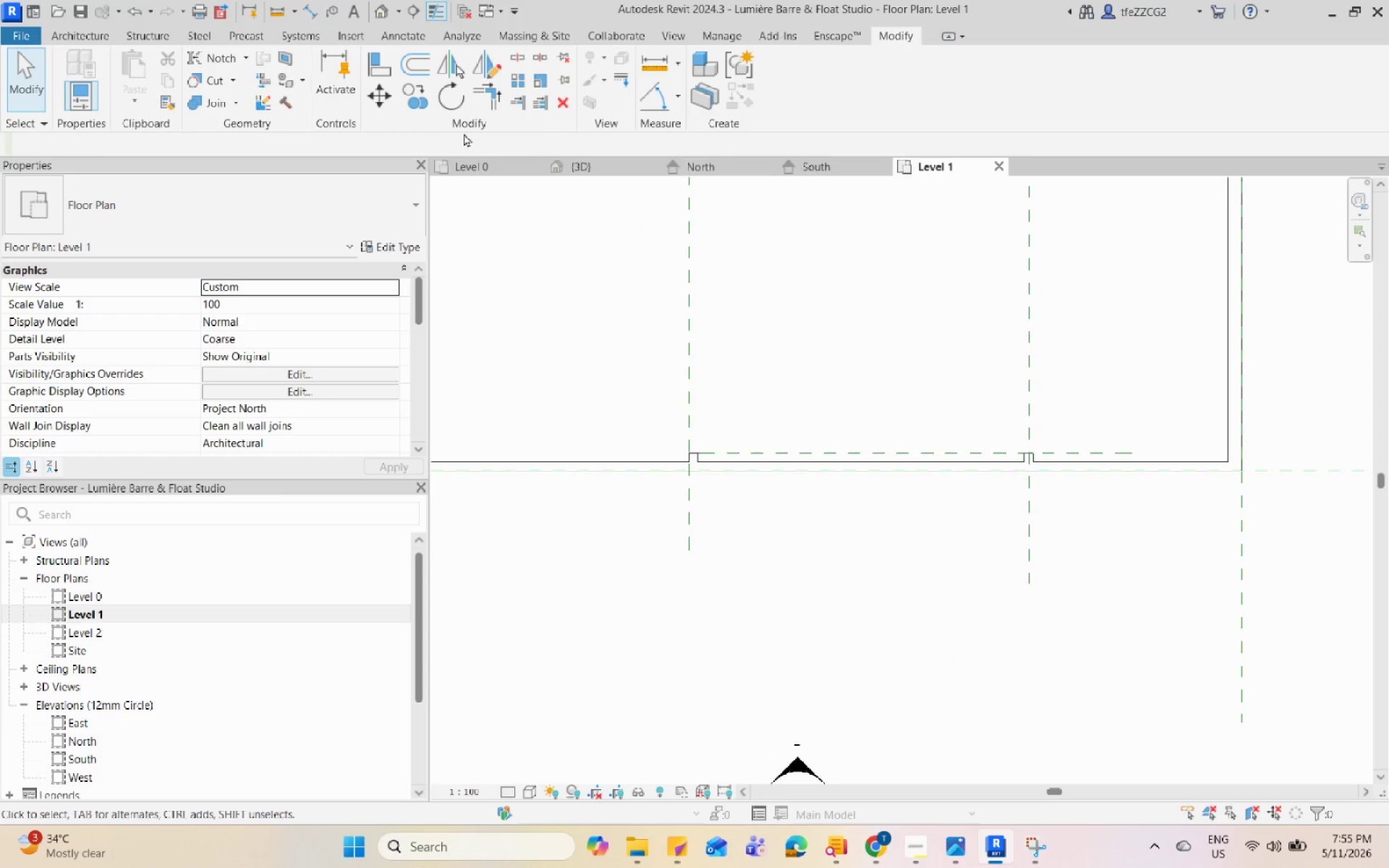 
left_click([475, 171])
 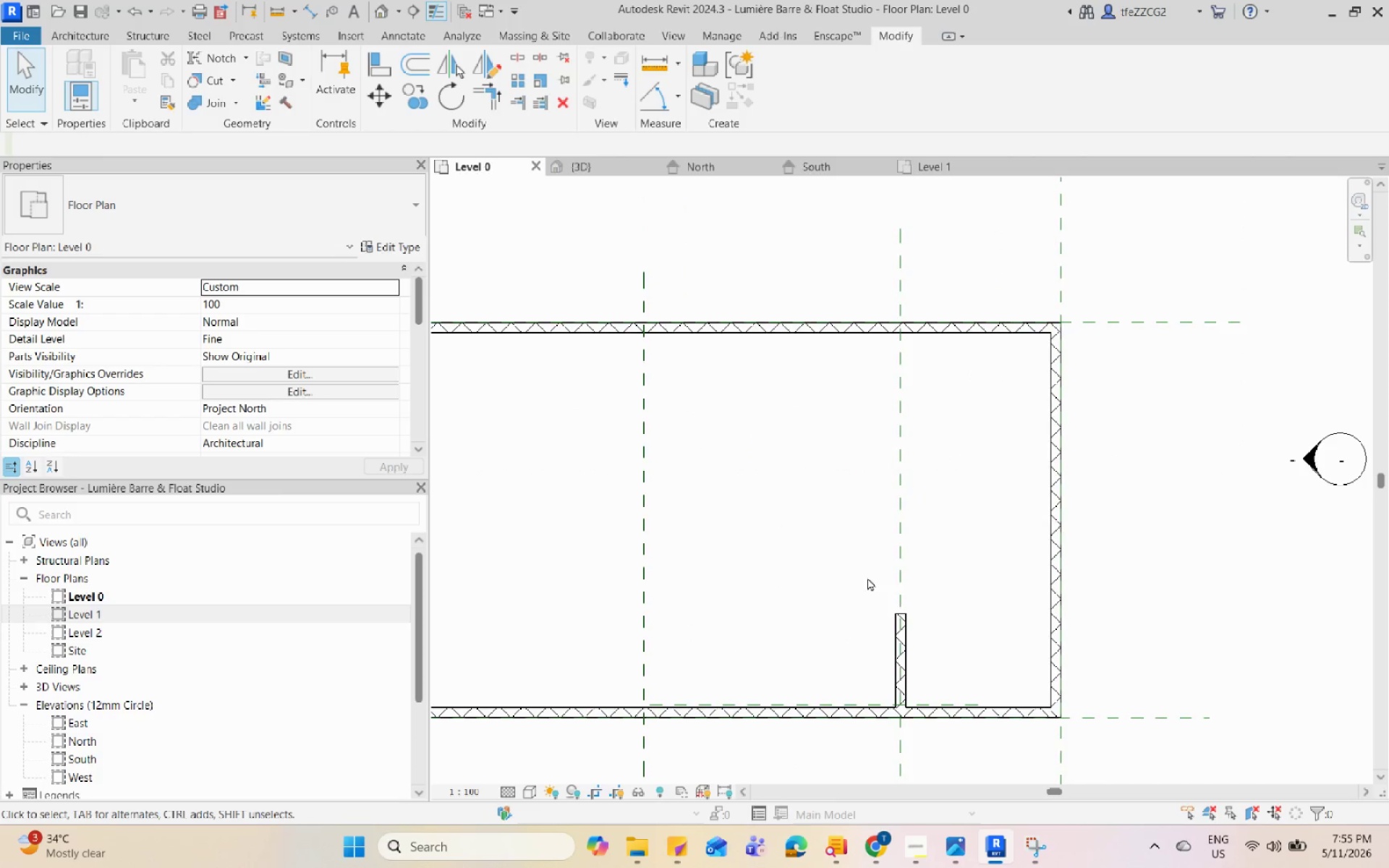 
left_click([906, 454])
 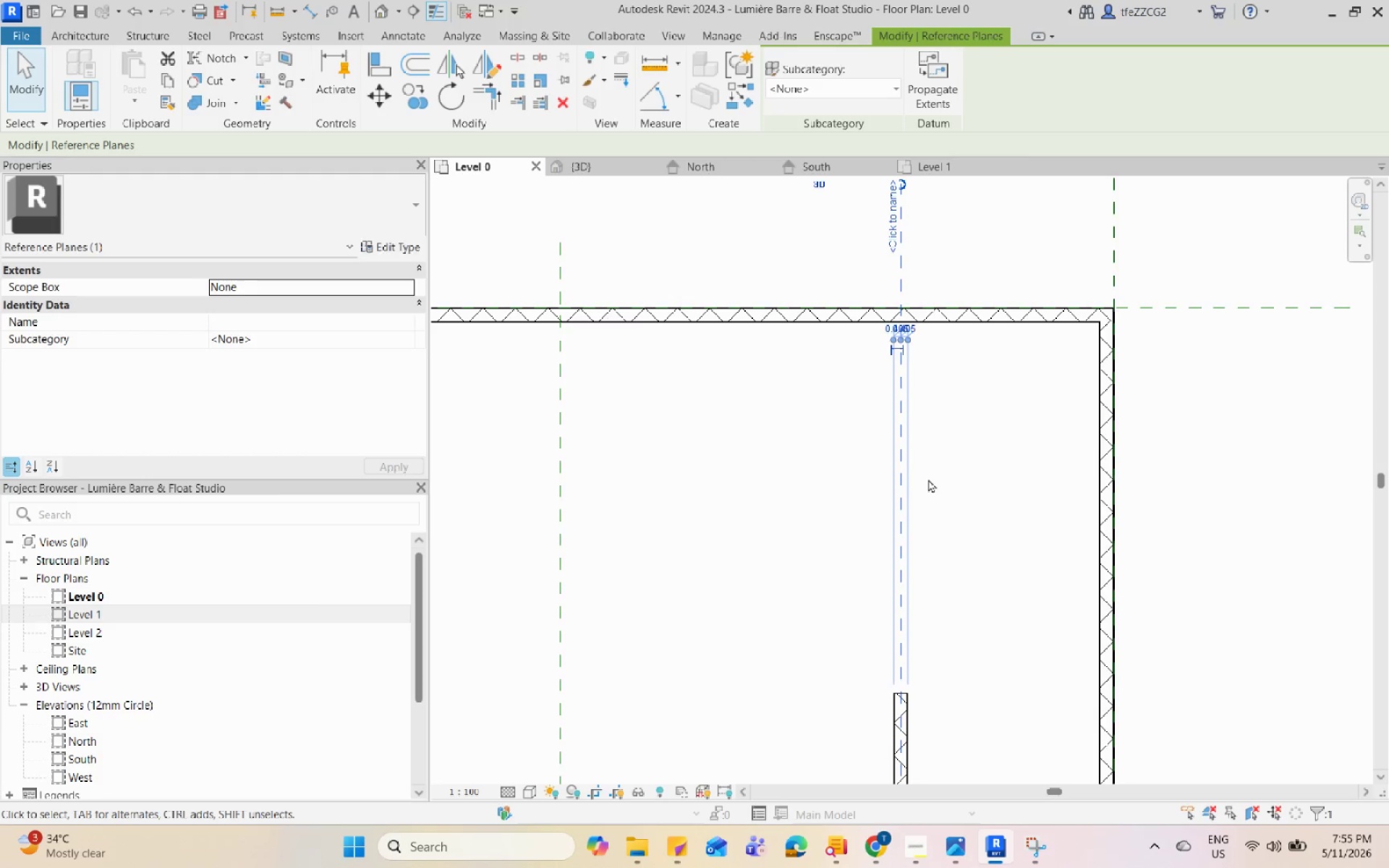 
scroll: coordinate [884, 490], scroll_direction: up, amount: 2.0
 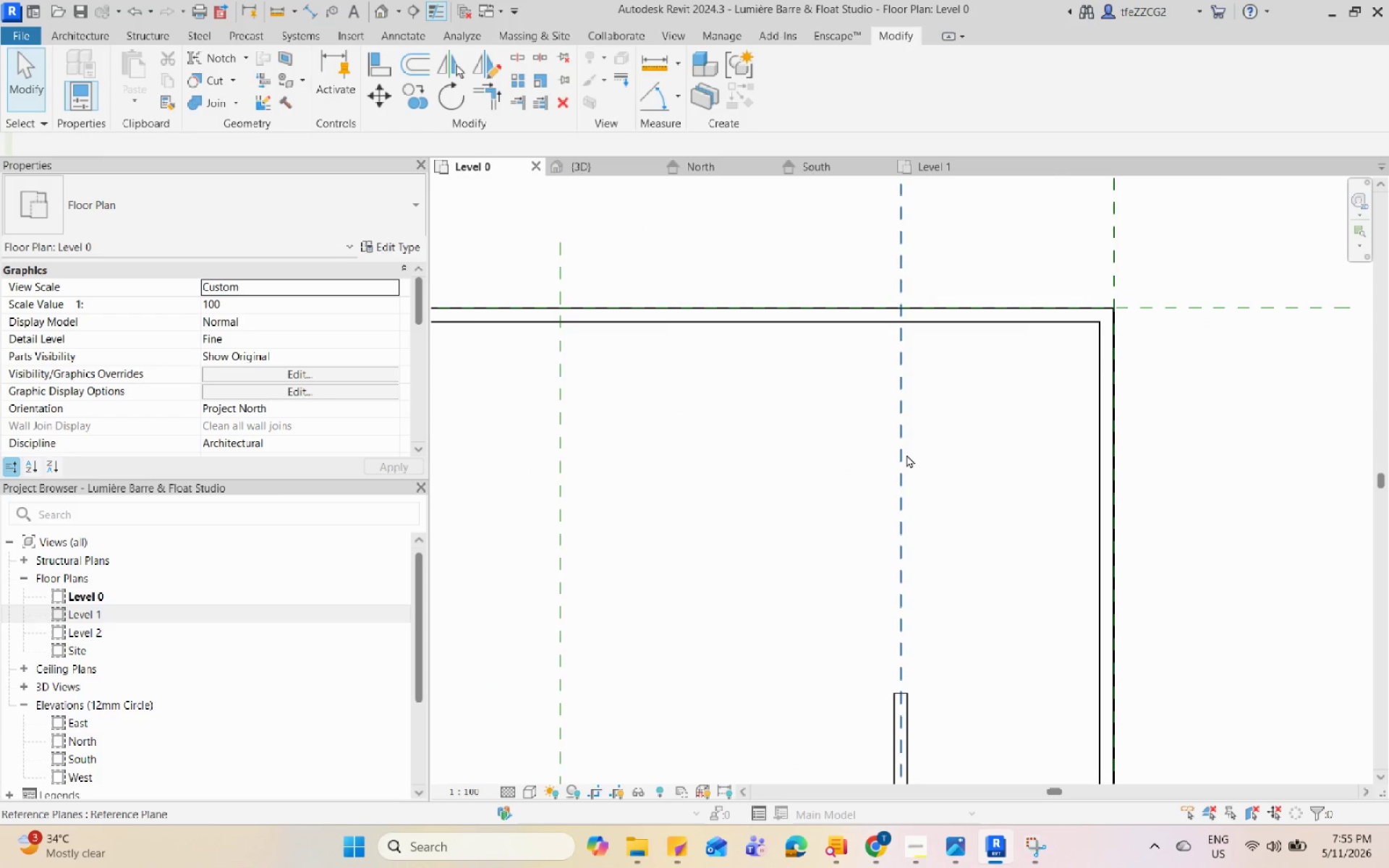 
double_click([928, 479])
 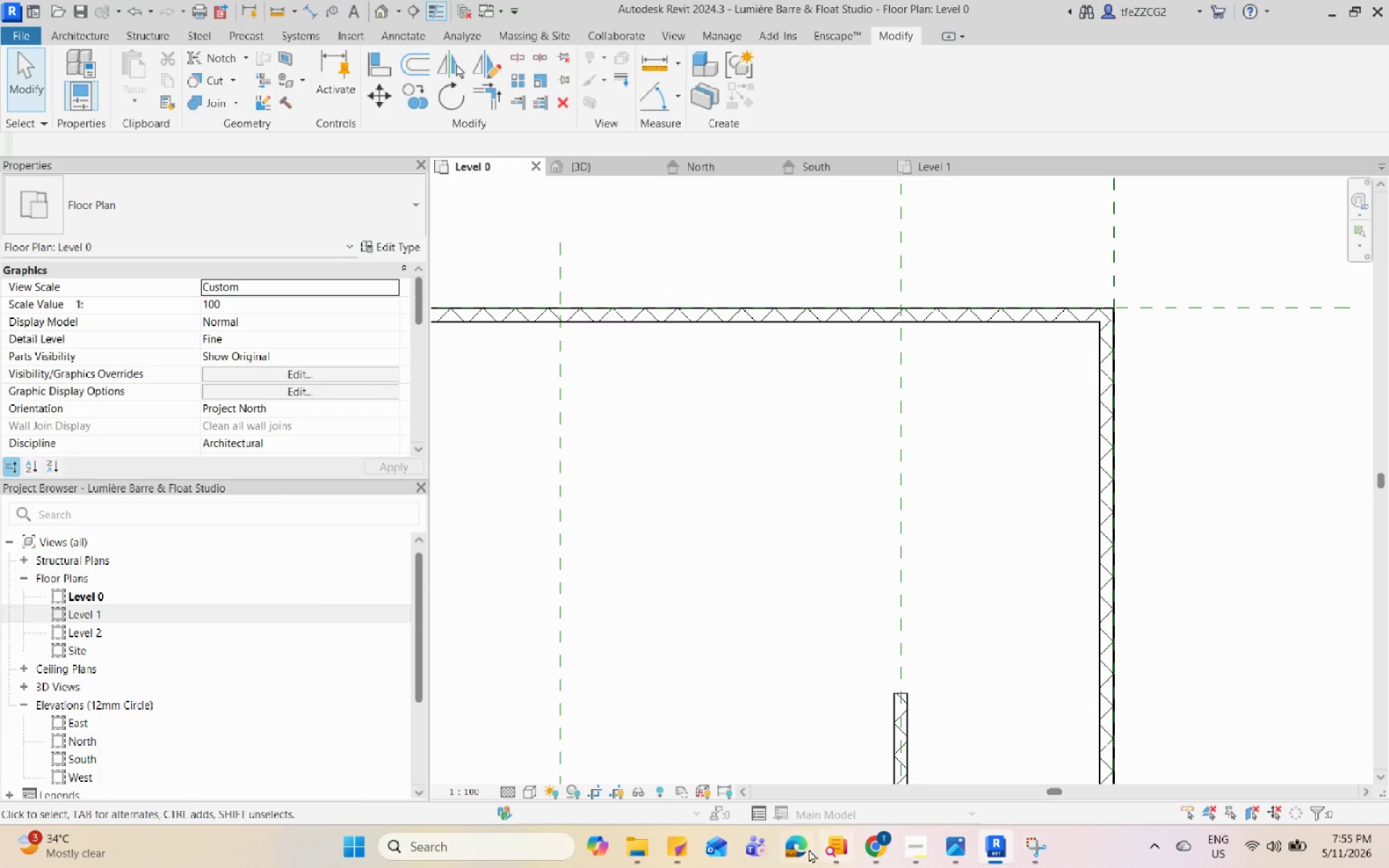 
left_click([866, 851])
 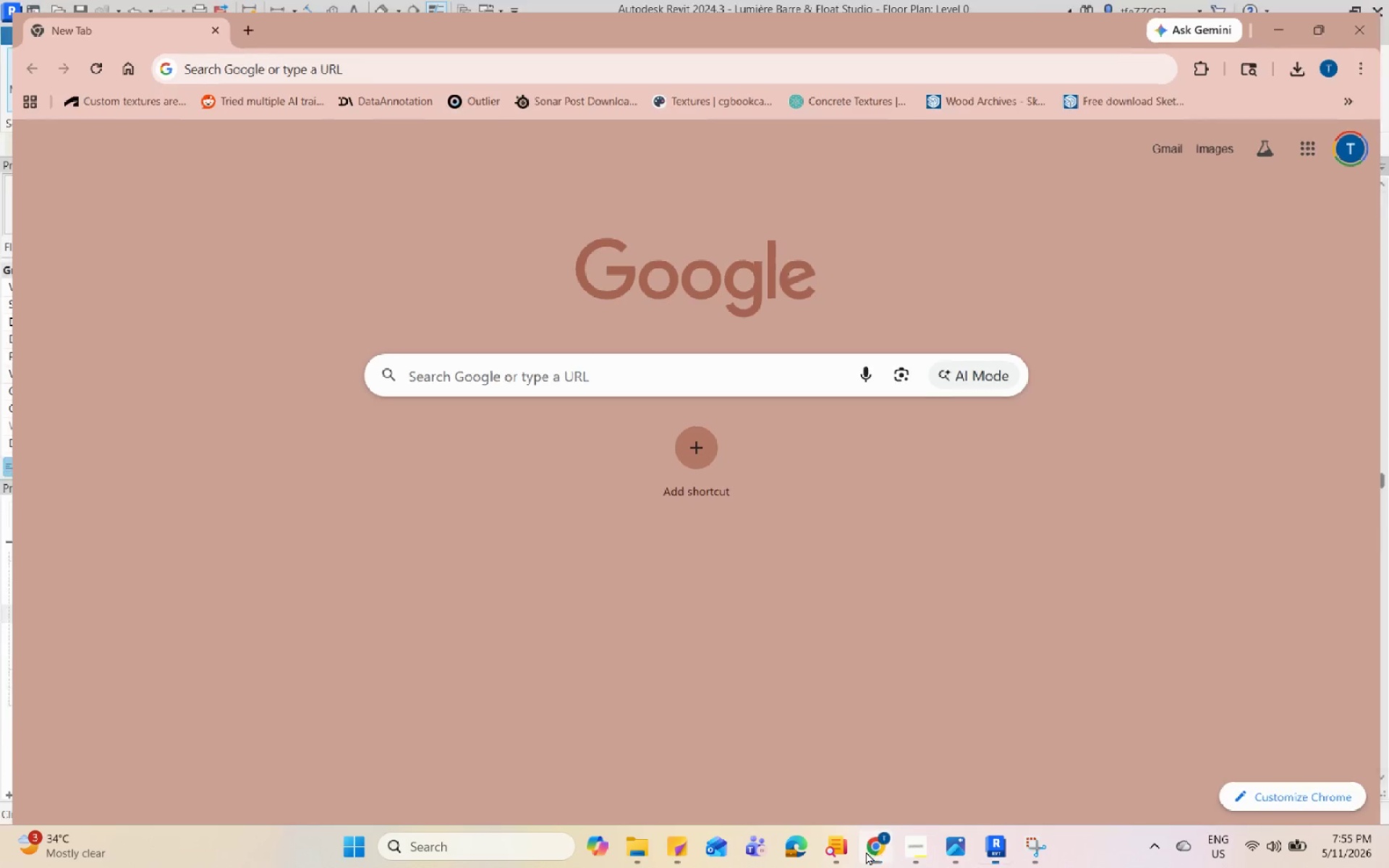 
double_click([866, 851])
 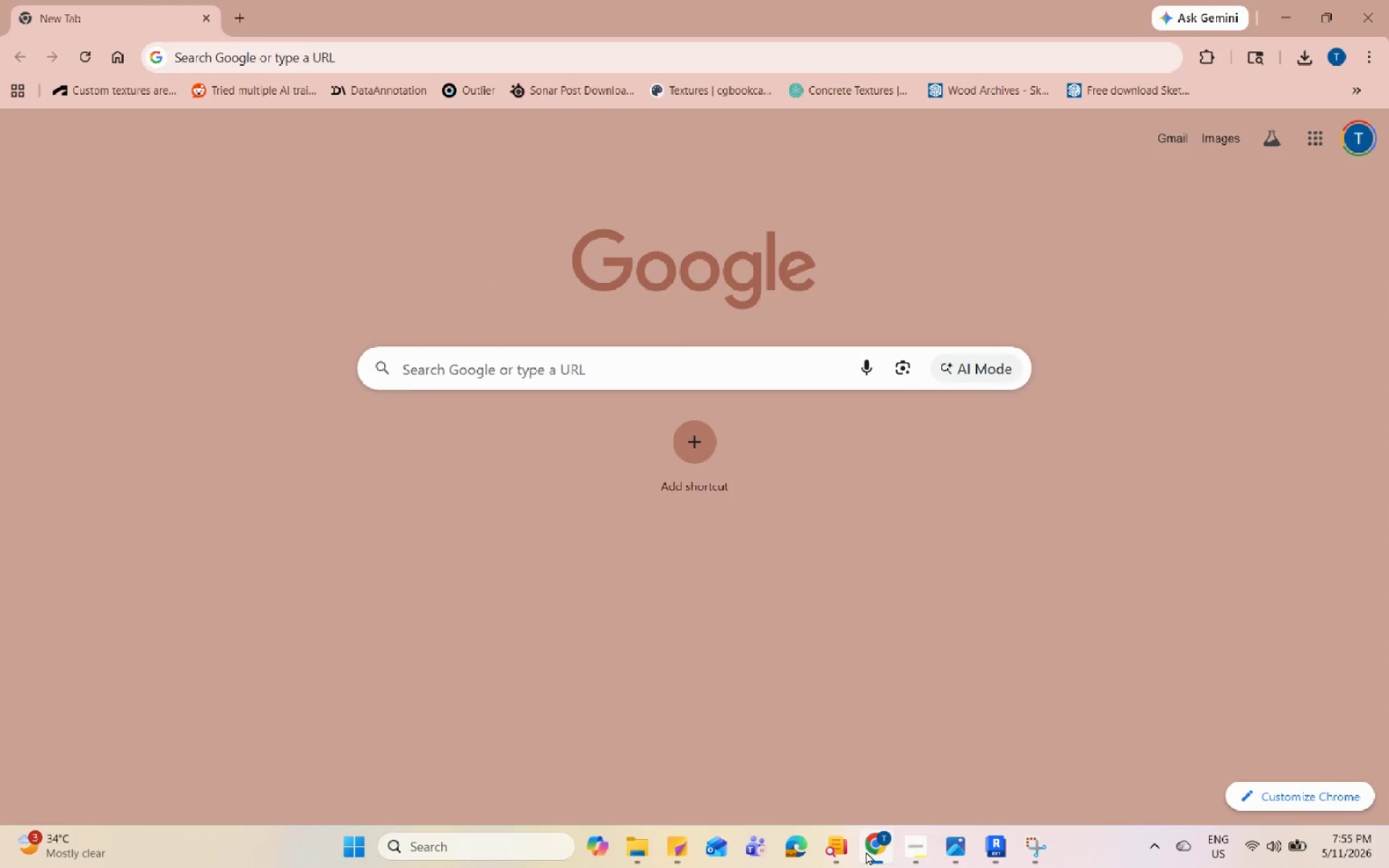 
left_click([866, 851])
 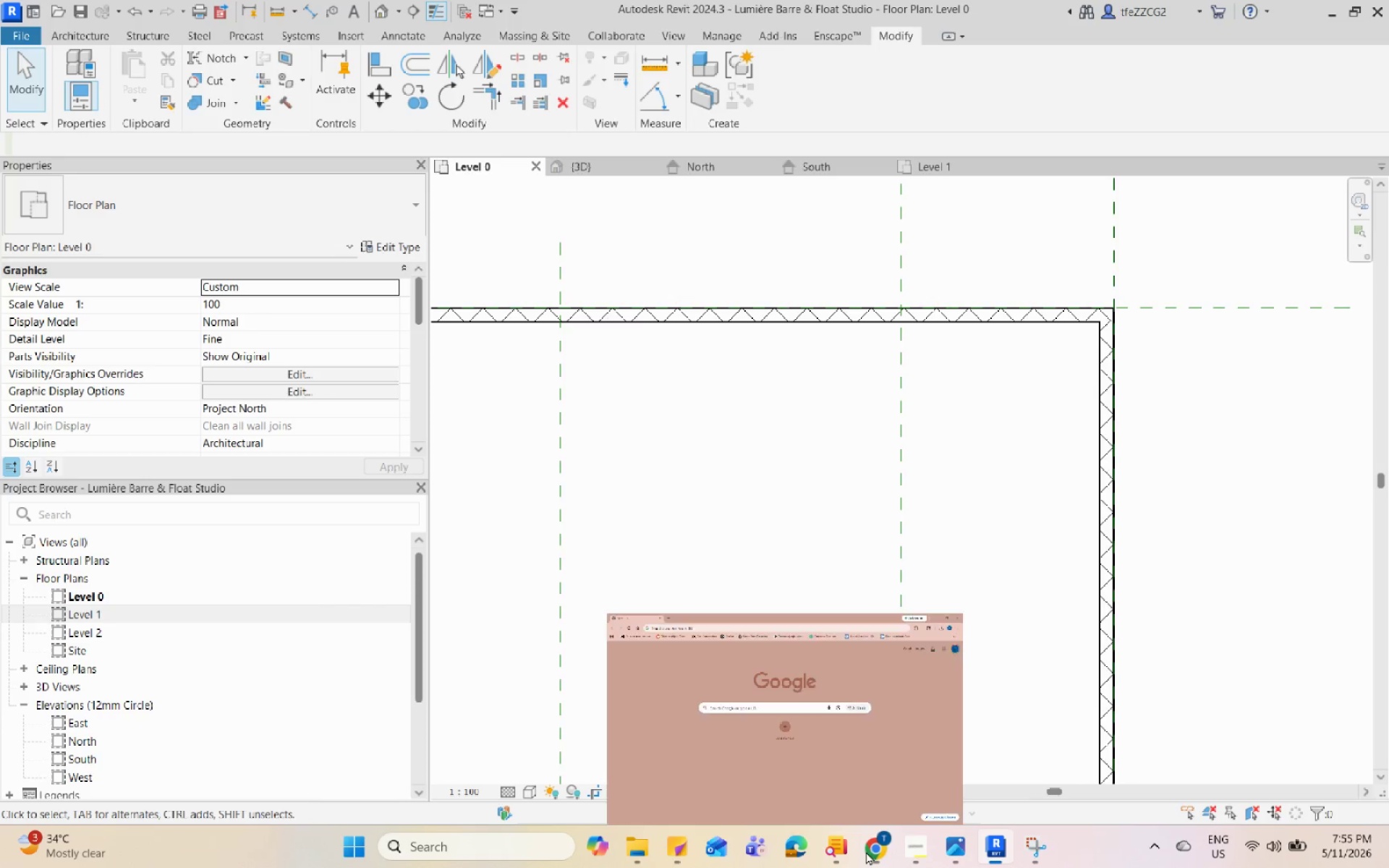 
mouse_move([808, 234])
 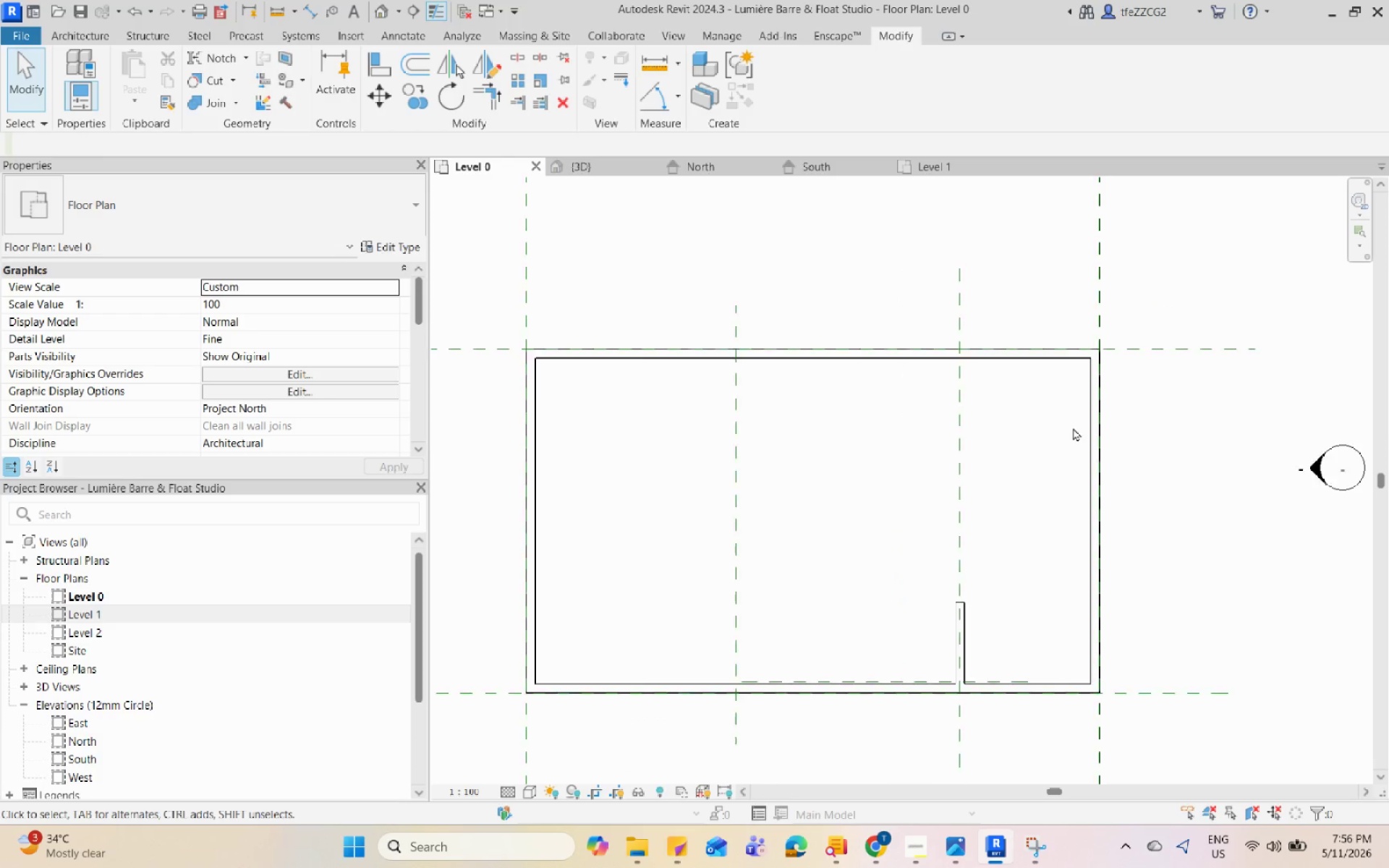 
scroll: coordinate [1073, 427], scroll_direction: down, amount: 5.0
 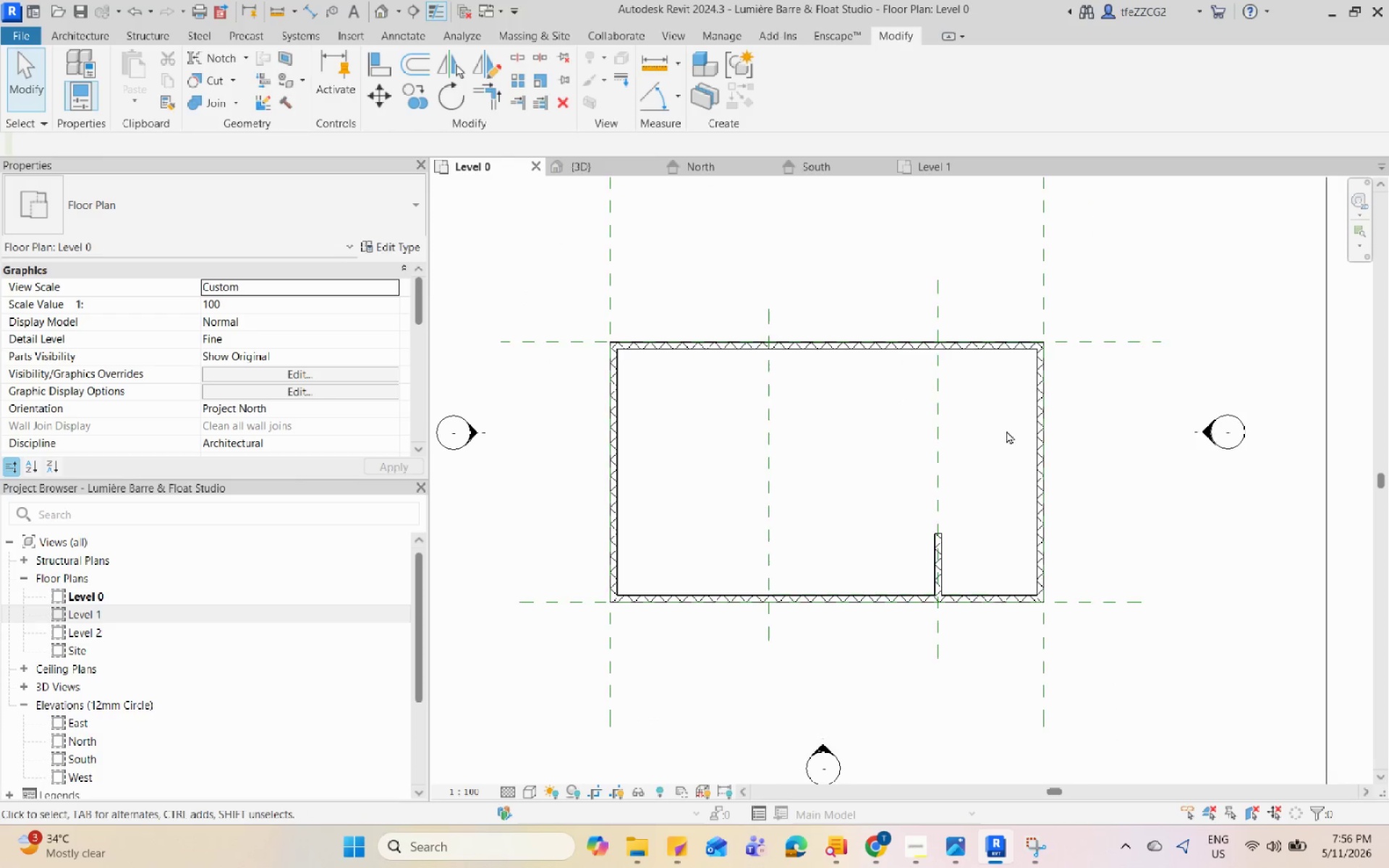 
scroll: coordinate [883, 522], scroll_direction: up, amount: 1.0
 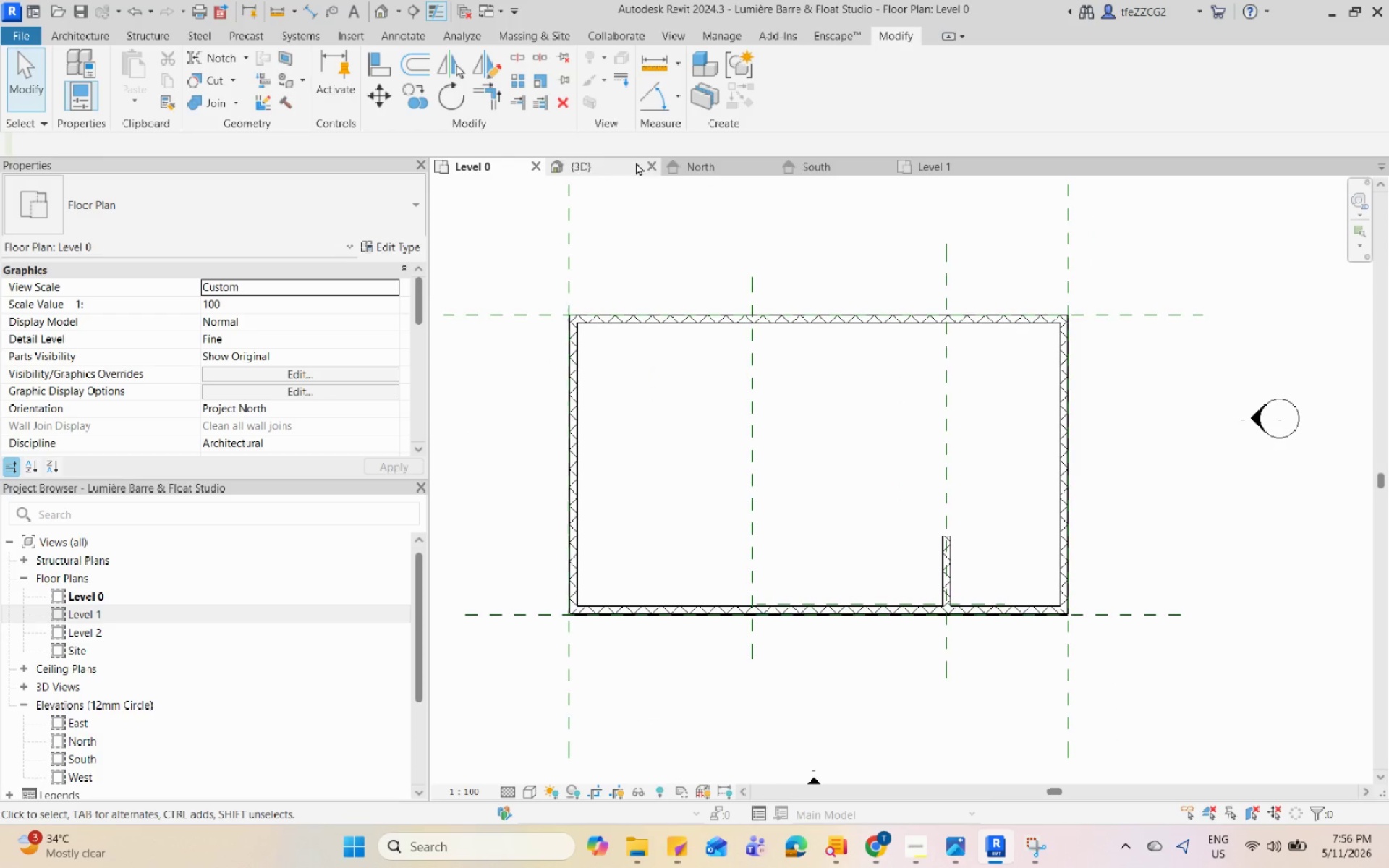 
left_click([583, 166])
 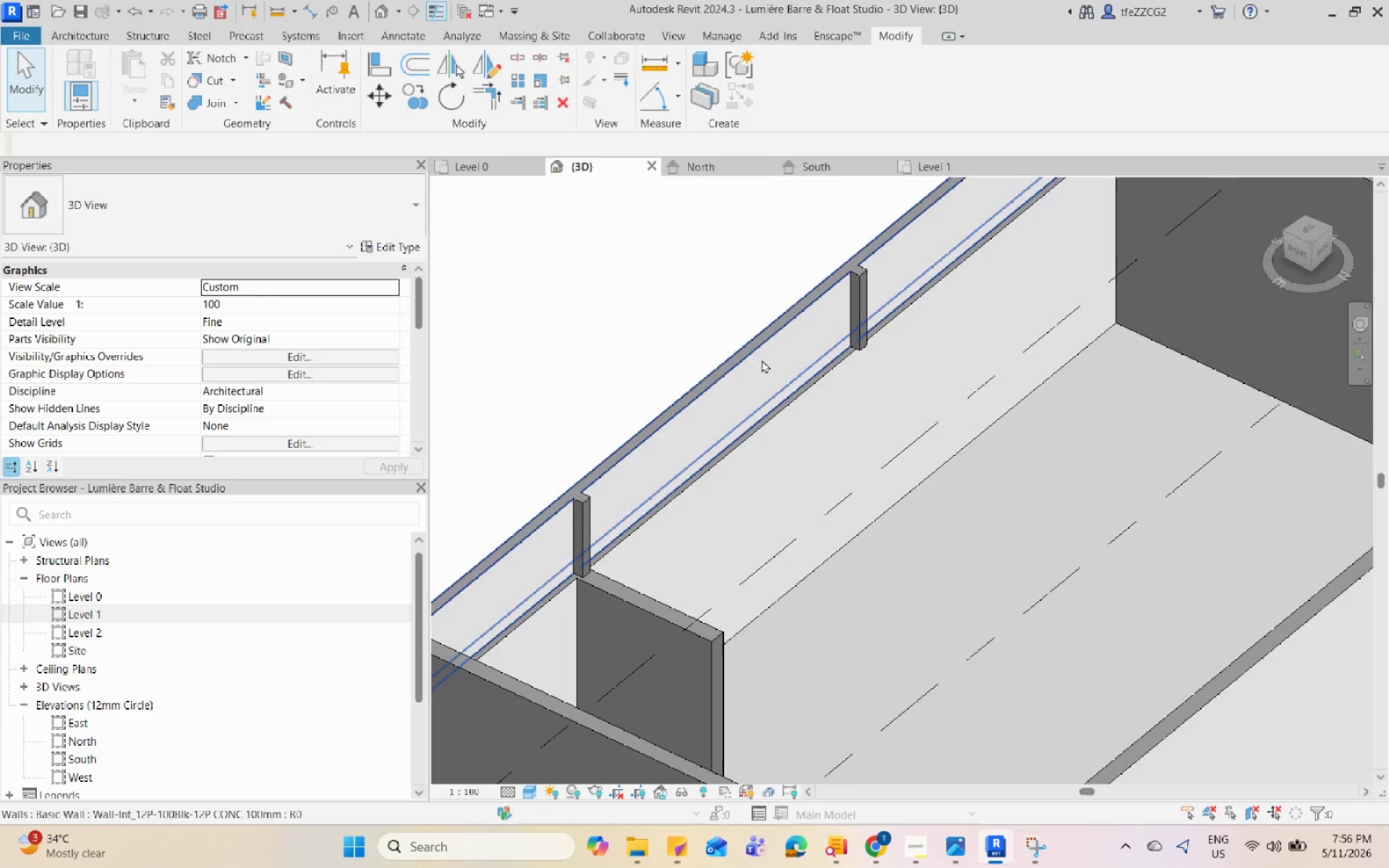 
hold_key(key=ShiftLeft, duration=0.78)
 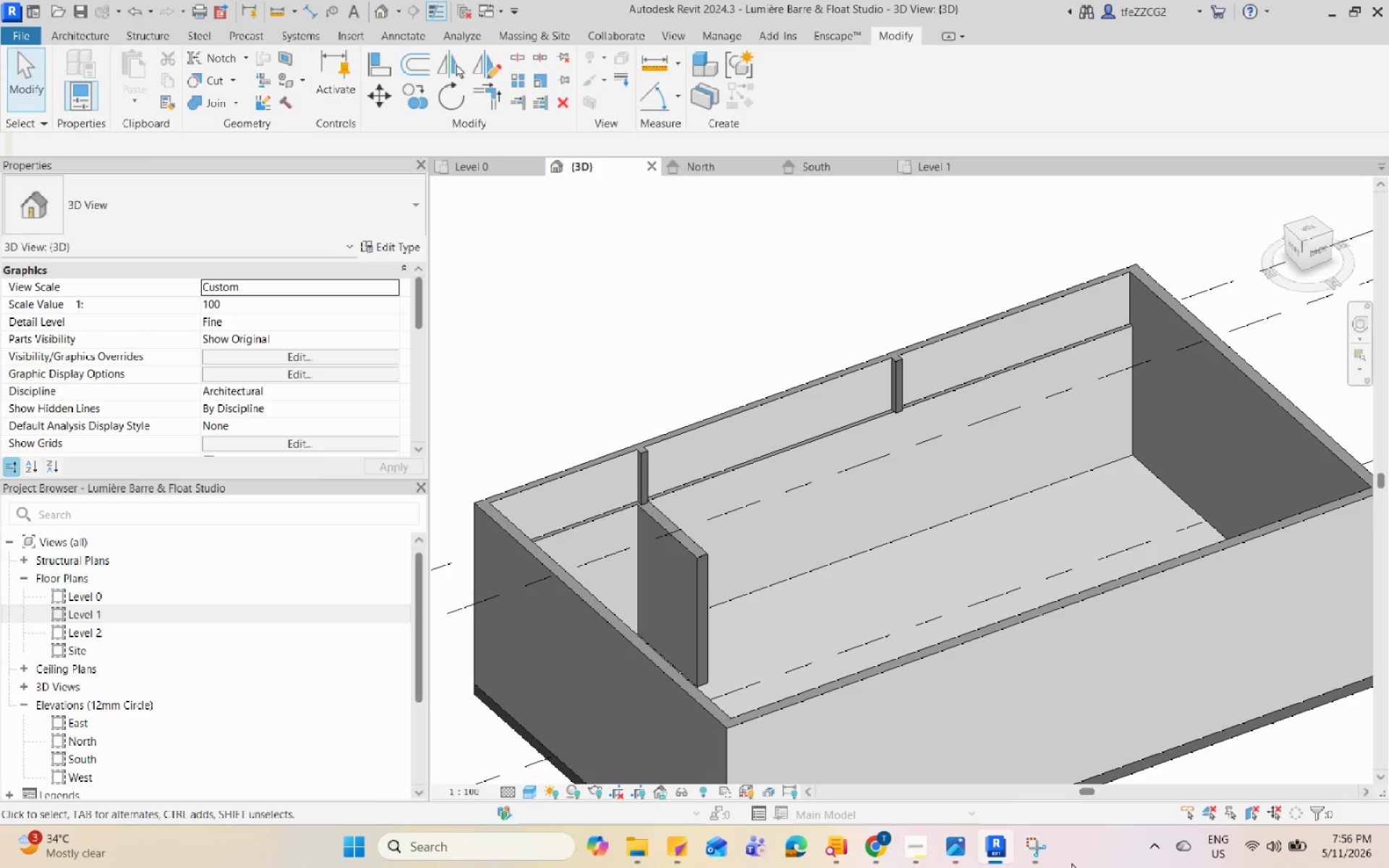 
scroll: coordinate [789, 414], scroll_direction: down, amount: 5.0
 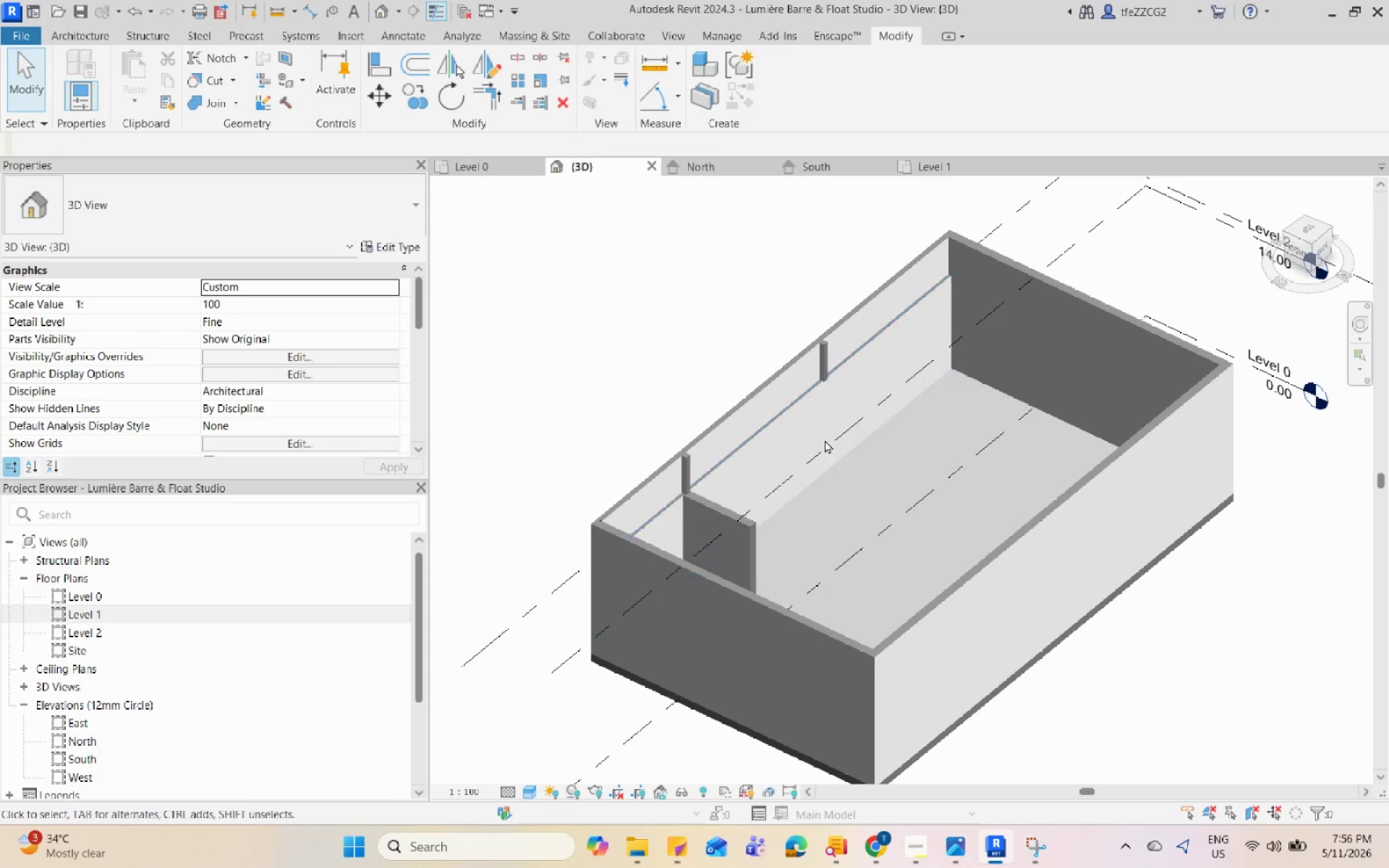 
scroll: coordinate [859, 442], scroll_direction: up, amount: 5.0
 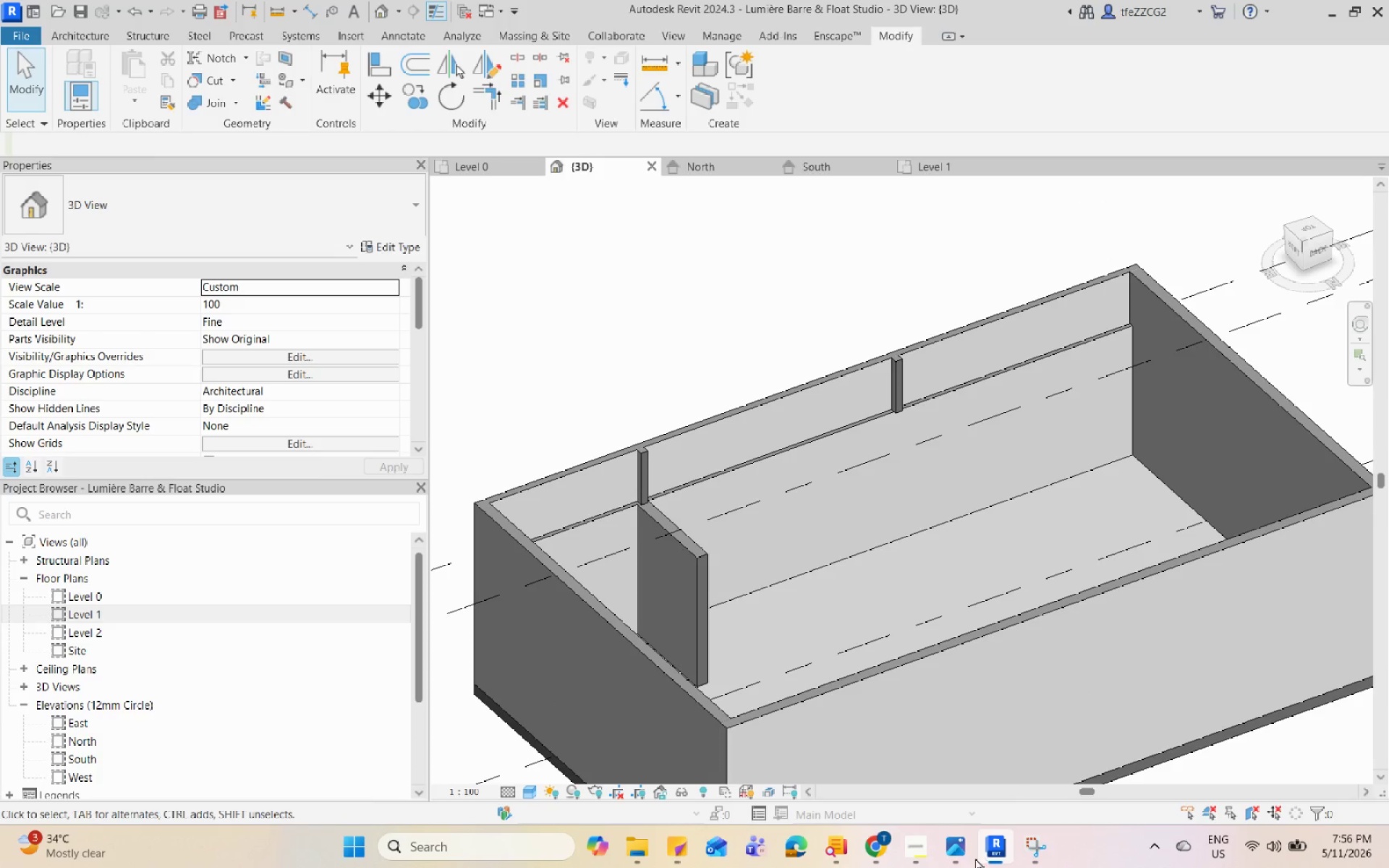 
left_click([962, 851])
 